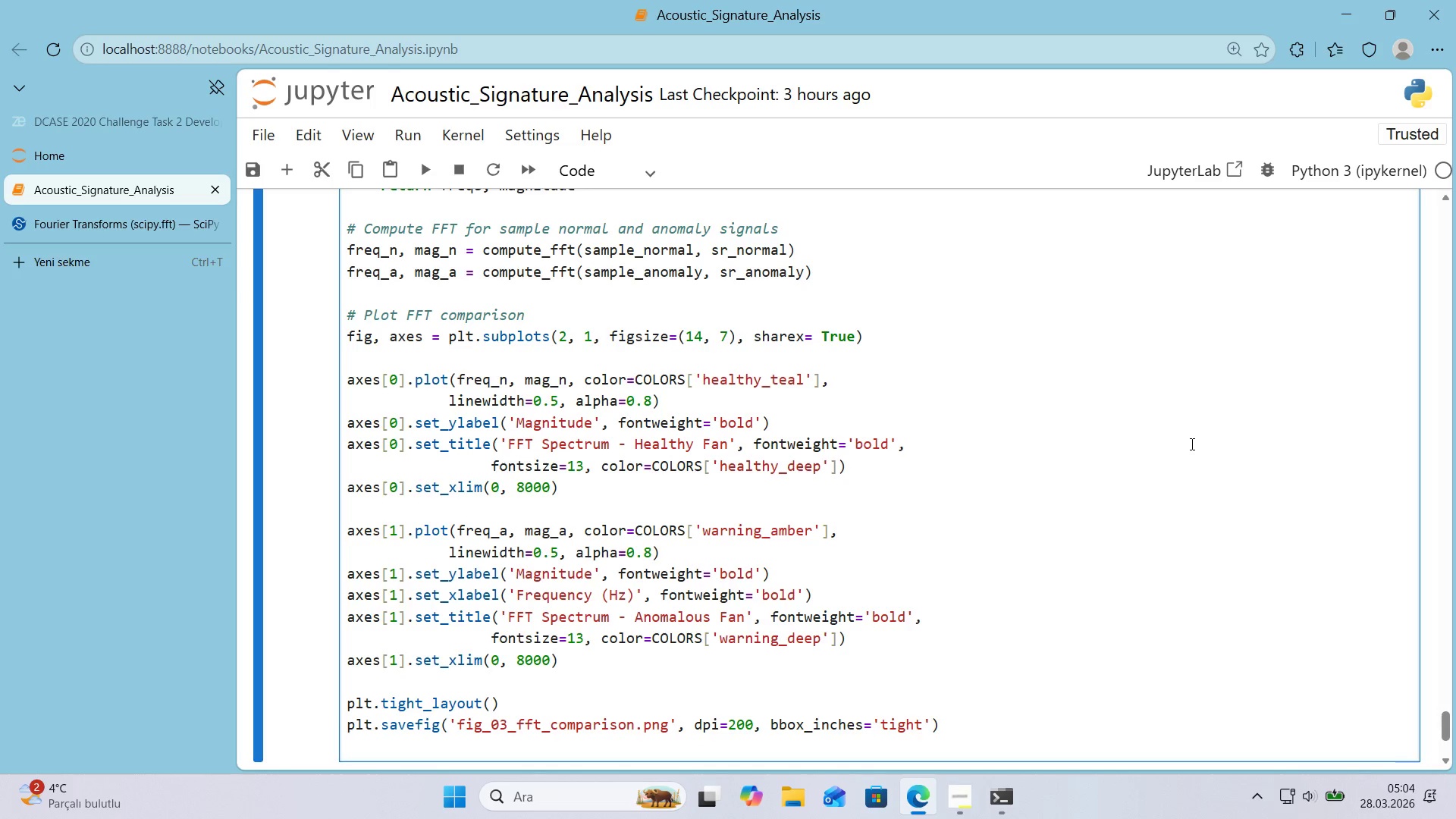 
type(plt.show)
 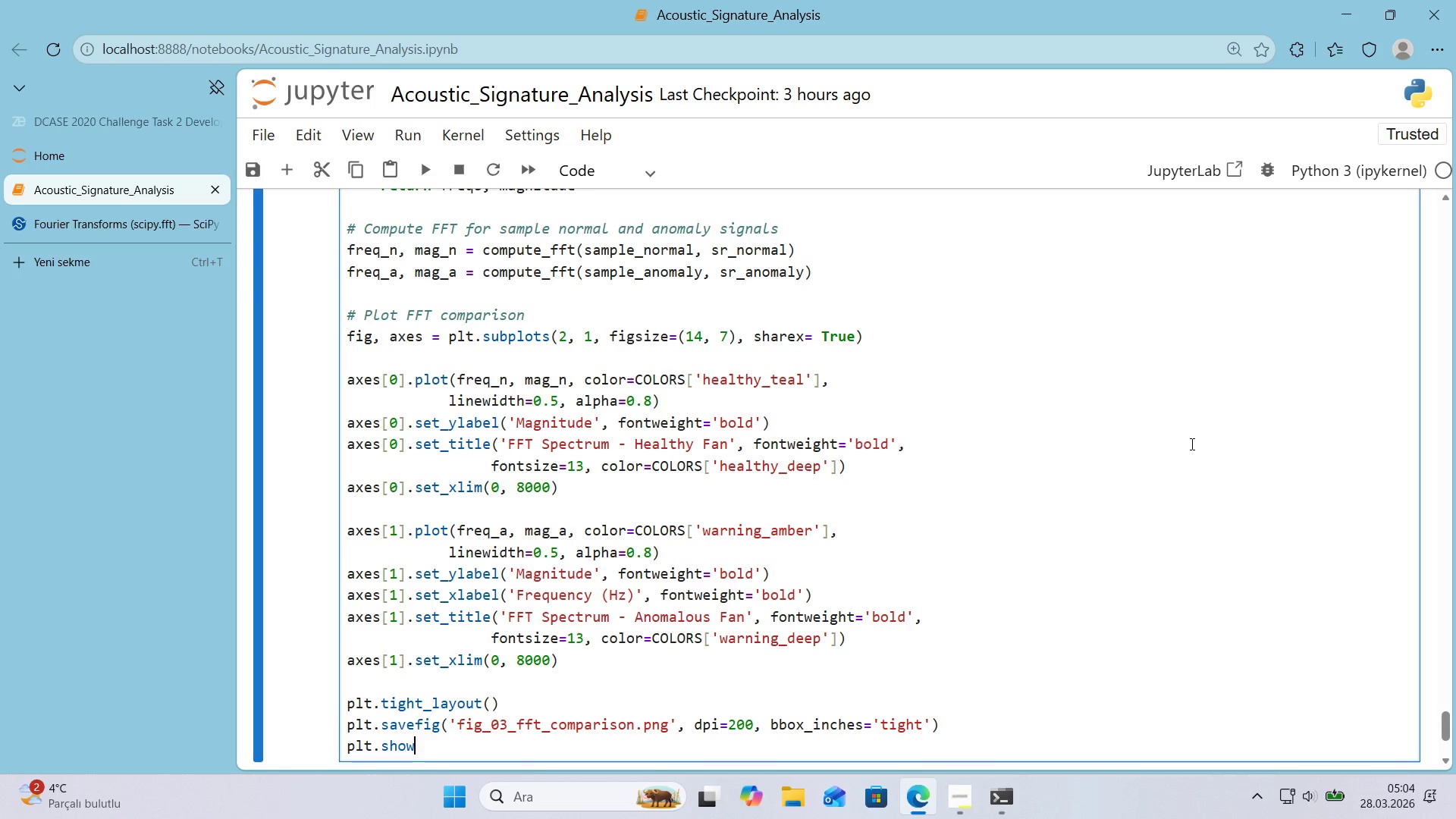 
type(*()
 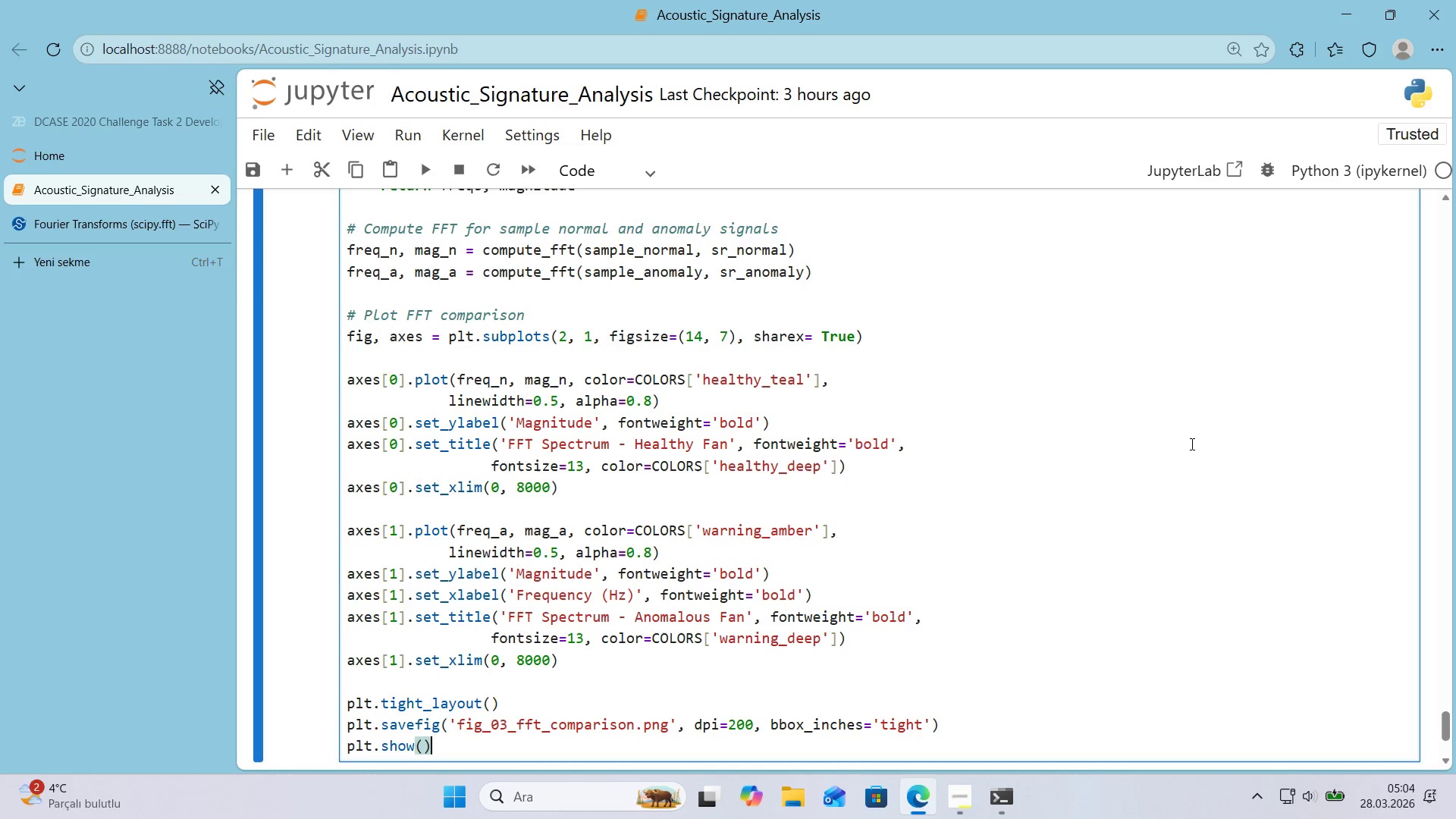 
scroll: coordinate [1208, 435], scroll_direction: down, amount: 1.0
 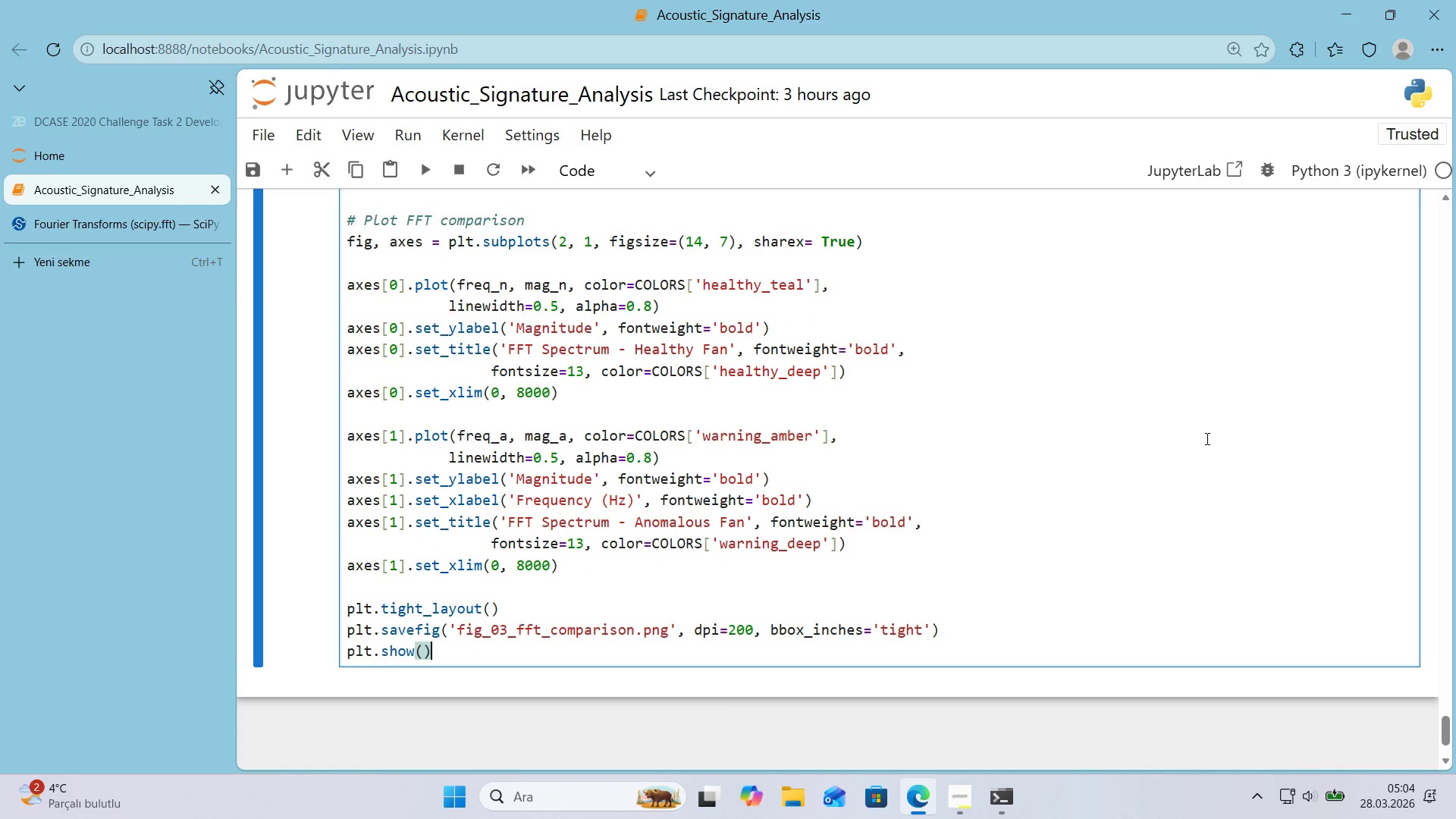 
key(Shift+Enter)
 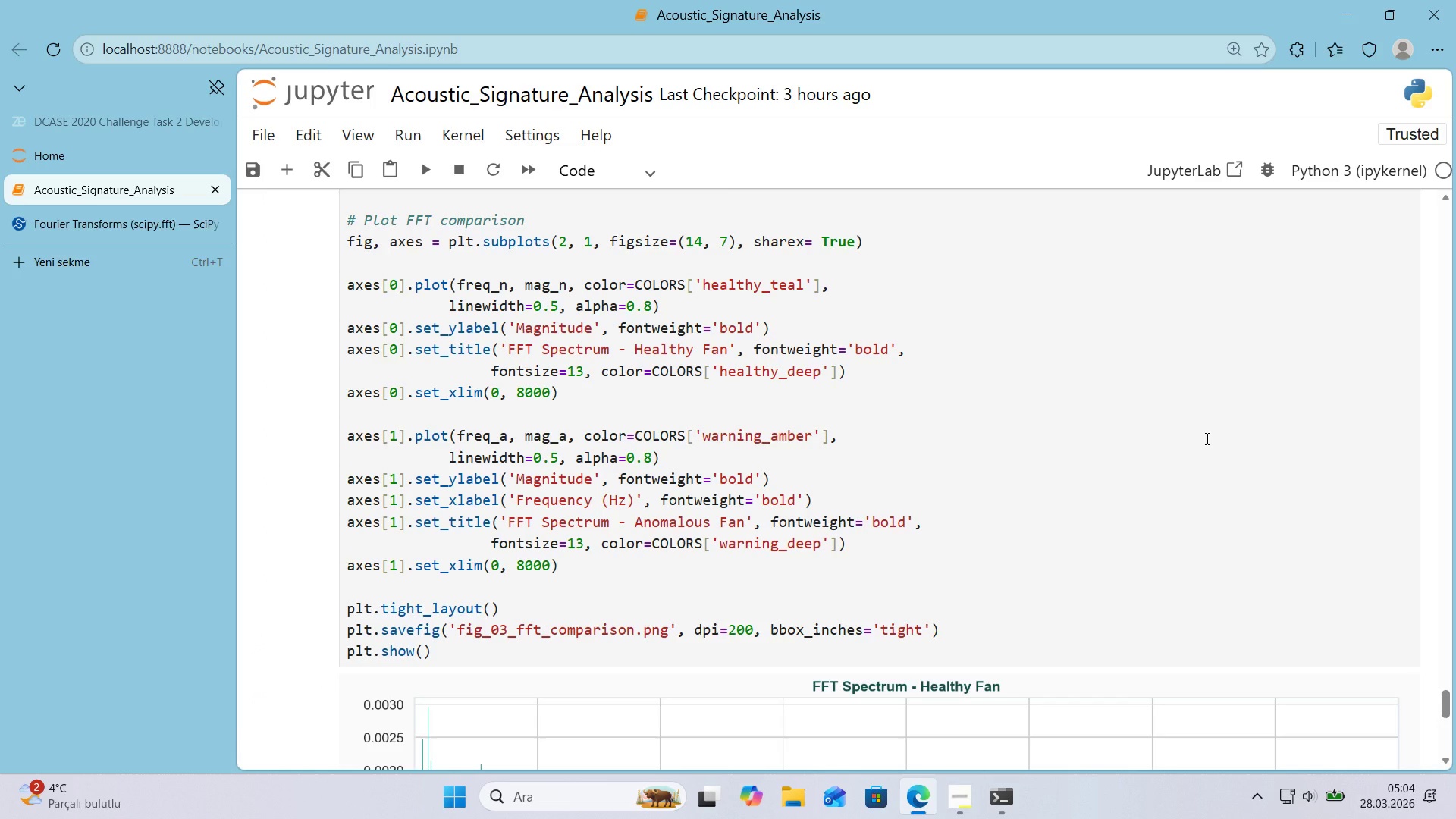 
scroll: coordinate [1206, 438], scroll_direction: down, amount: 2.0
 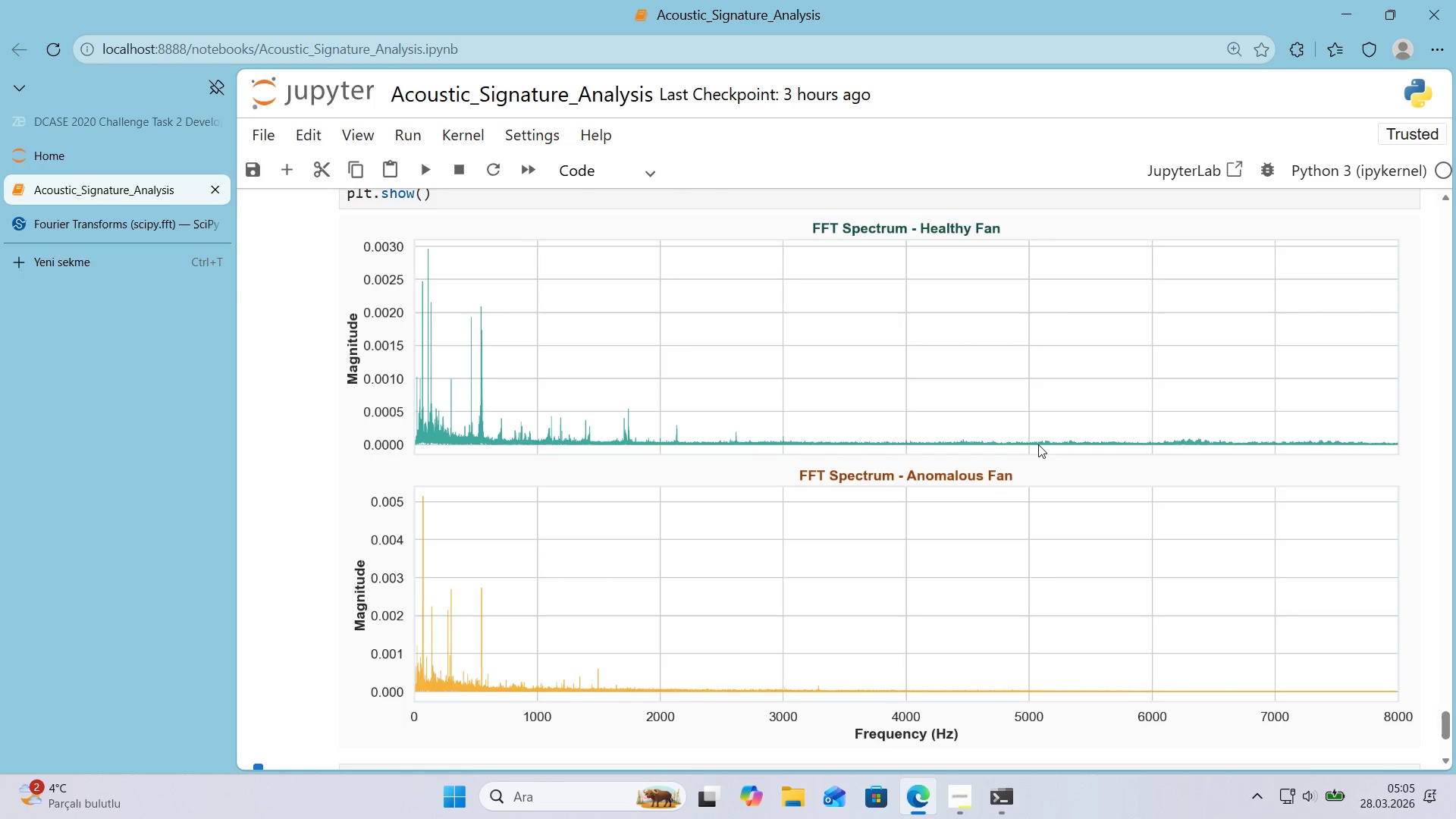 
wait(63.66)
 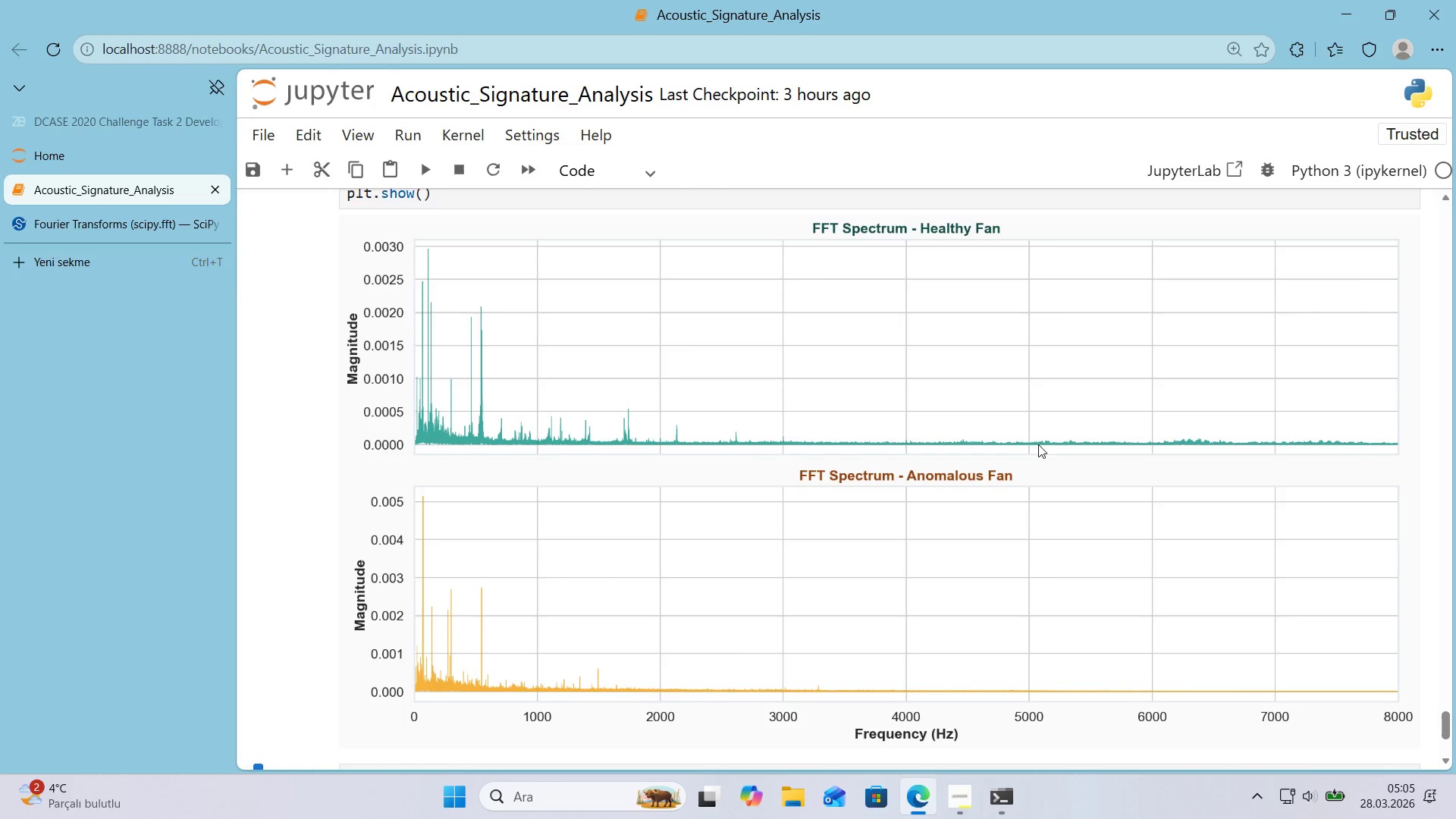 
scroll: coordinate [793, 612], scroll_direction: up, amount: 1.0
 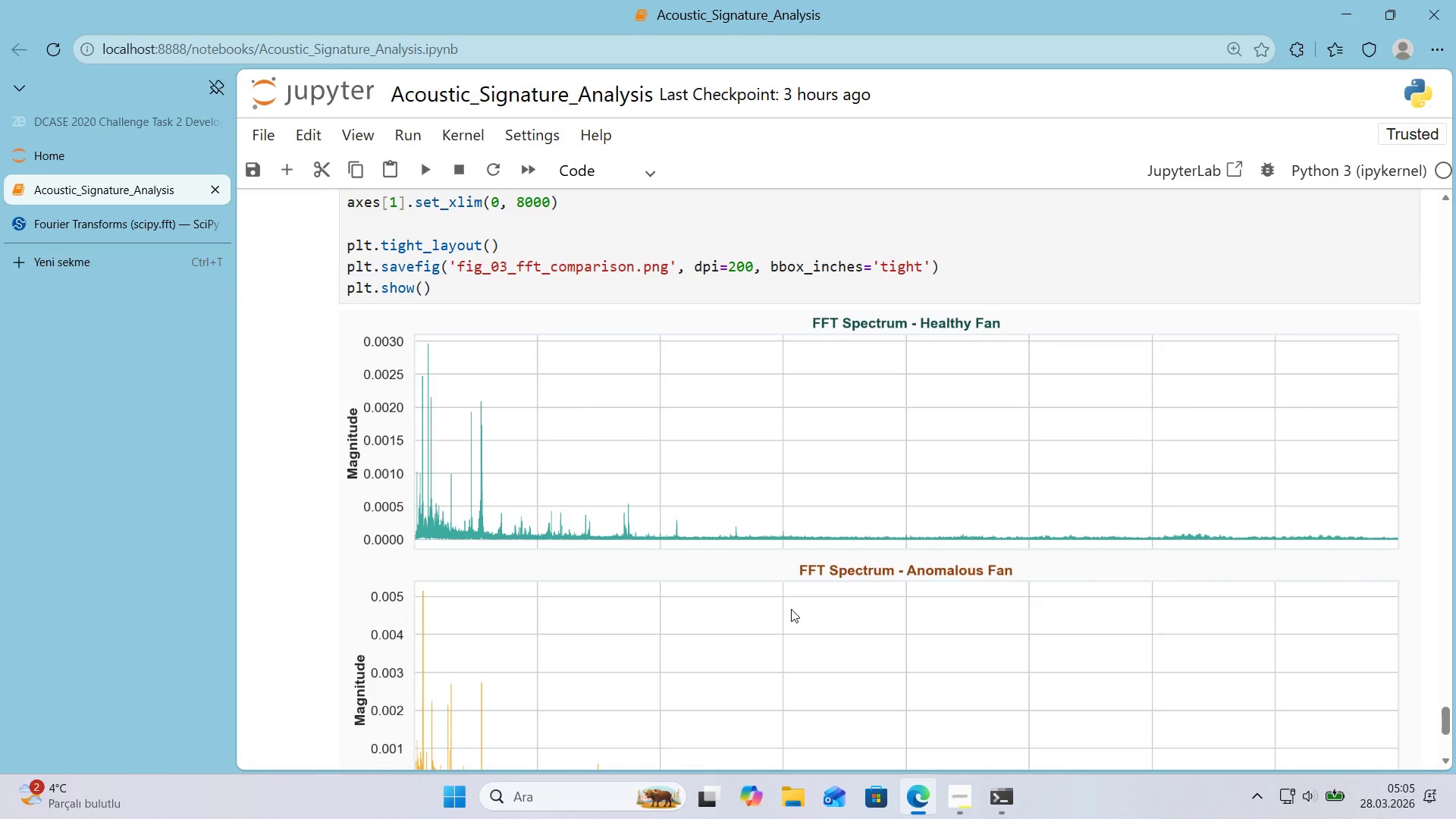 
wait(7.81)
 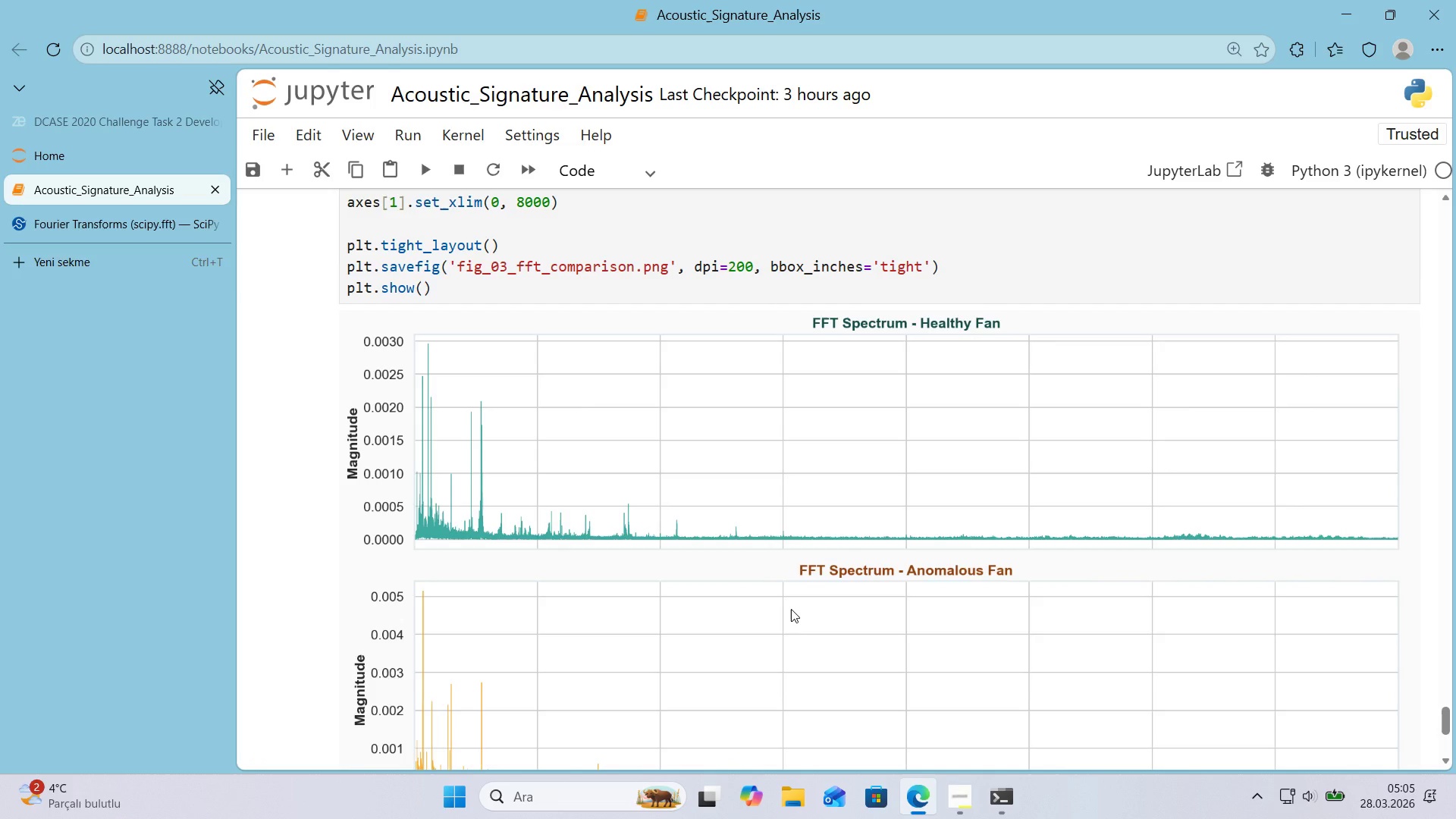 
scroll: coordinate [799, 569], scroll_direction: down, amount: 2.0
 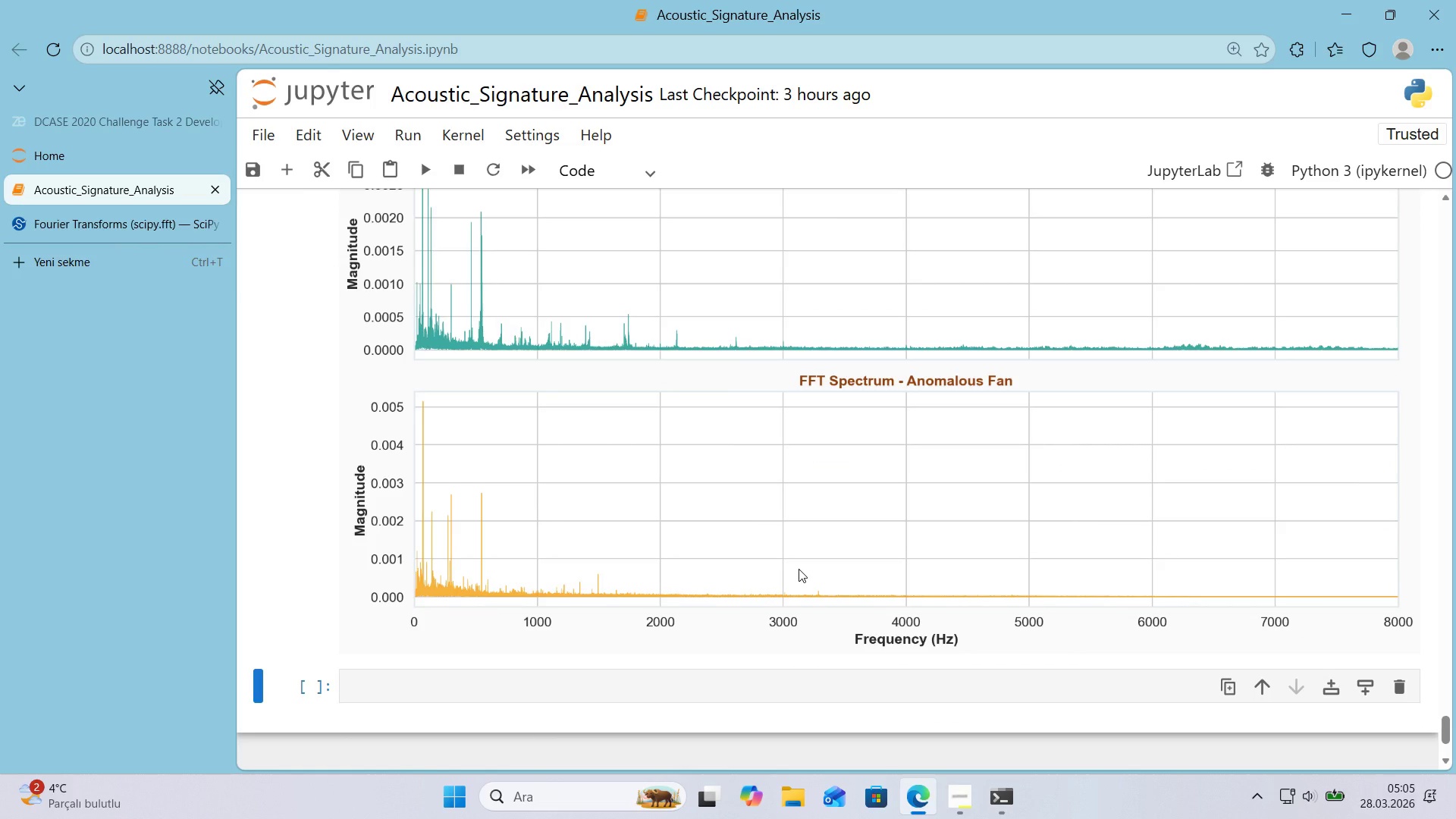 
scroll: coordinate [799, 569], scroll_direction: up, amount: 1.0
 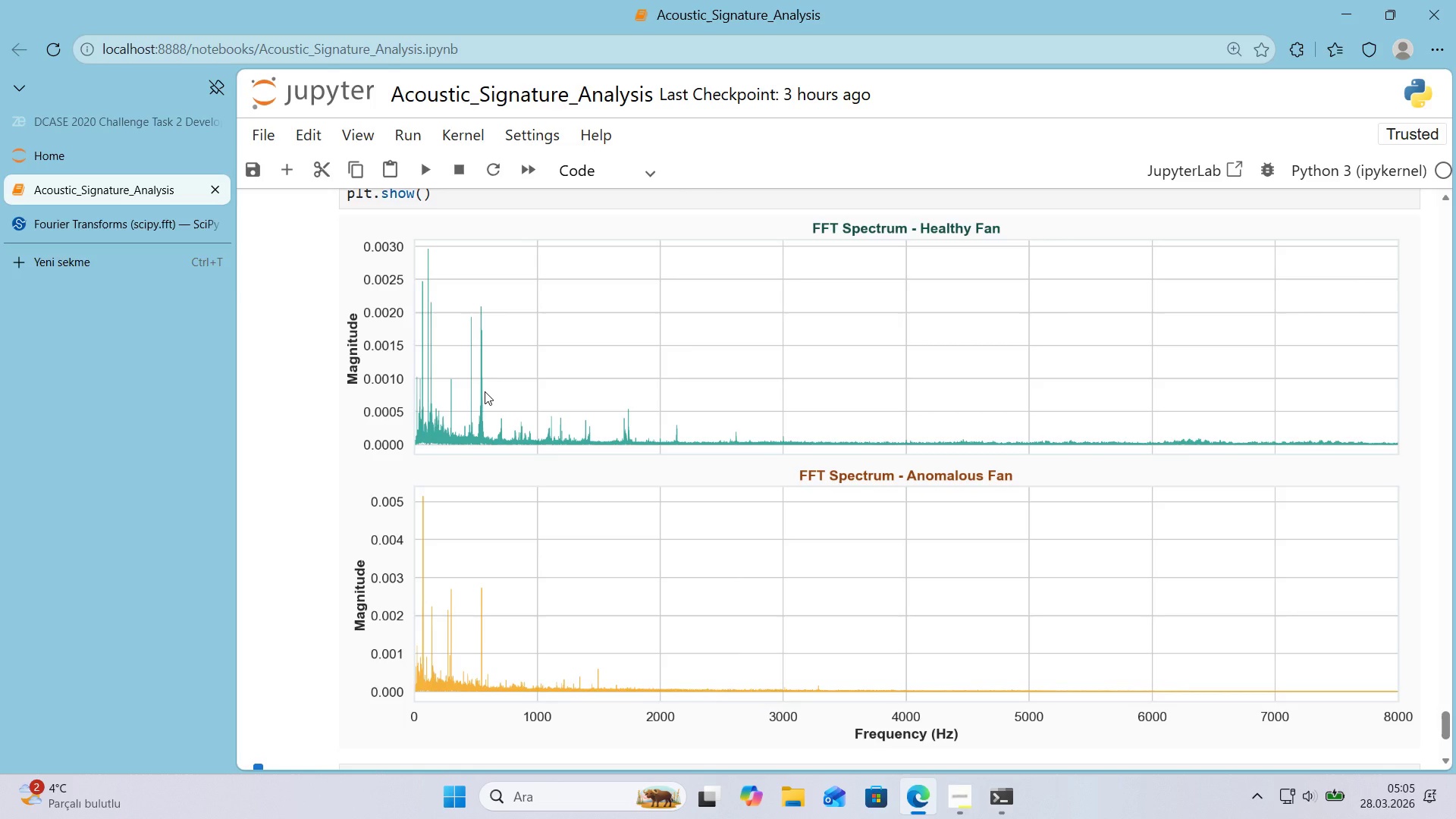 
wait(5.61)
 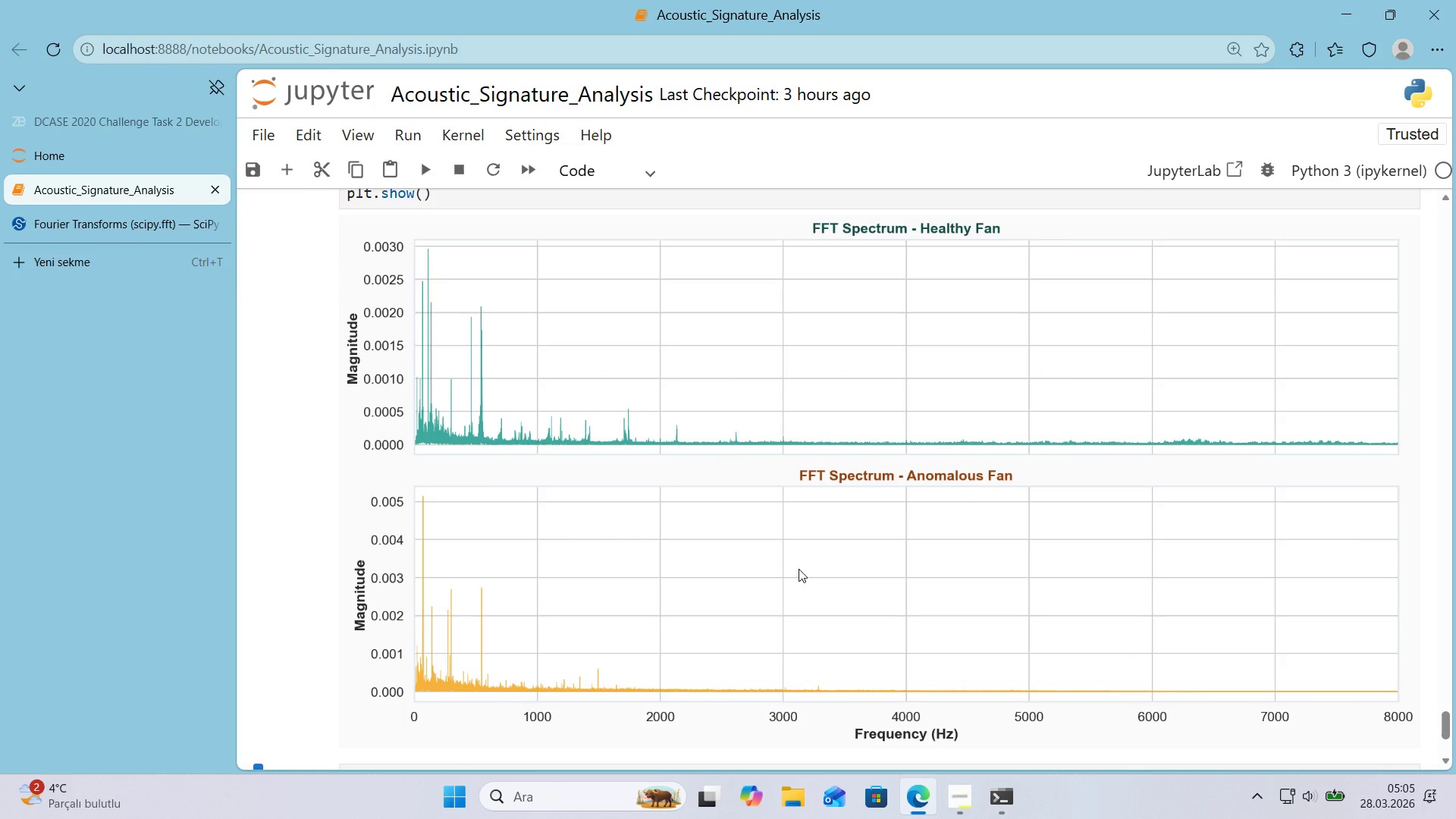 
scroll: coordinate [485, 391], scroll_direction: up, amount: 3.0
 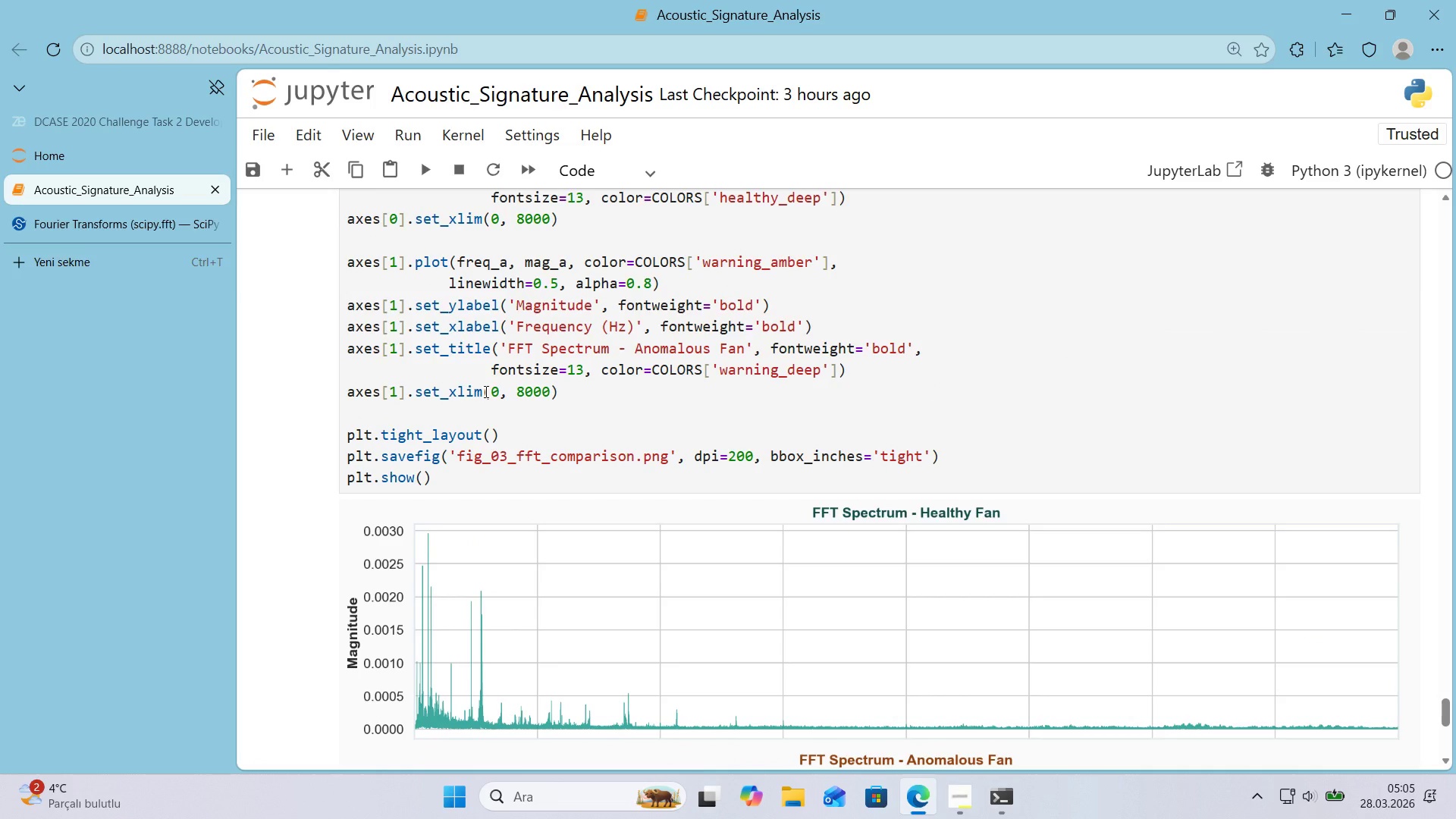 
scroll: coordinate [485, 391], scroll_direction: down, amount: 3.0
 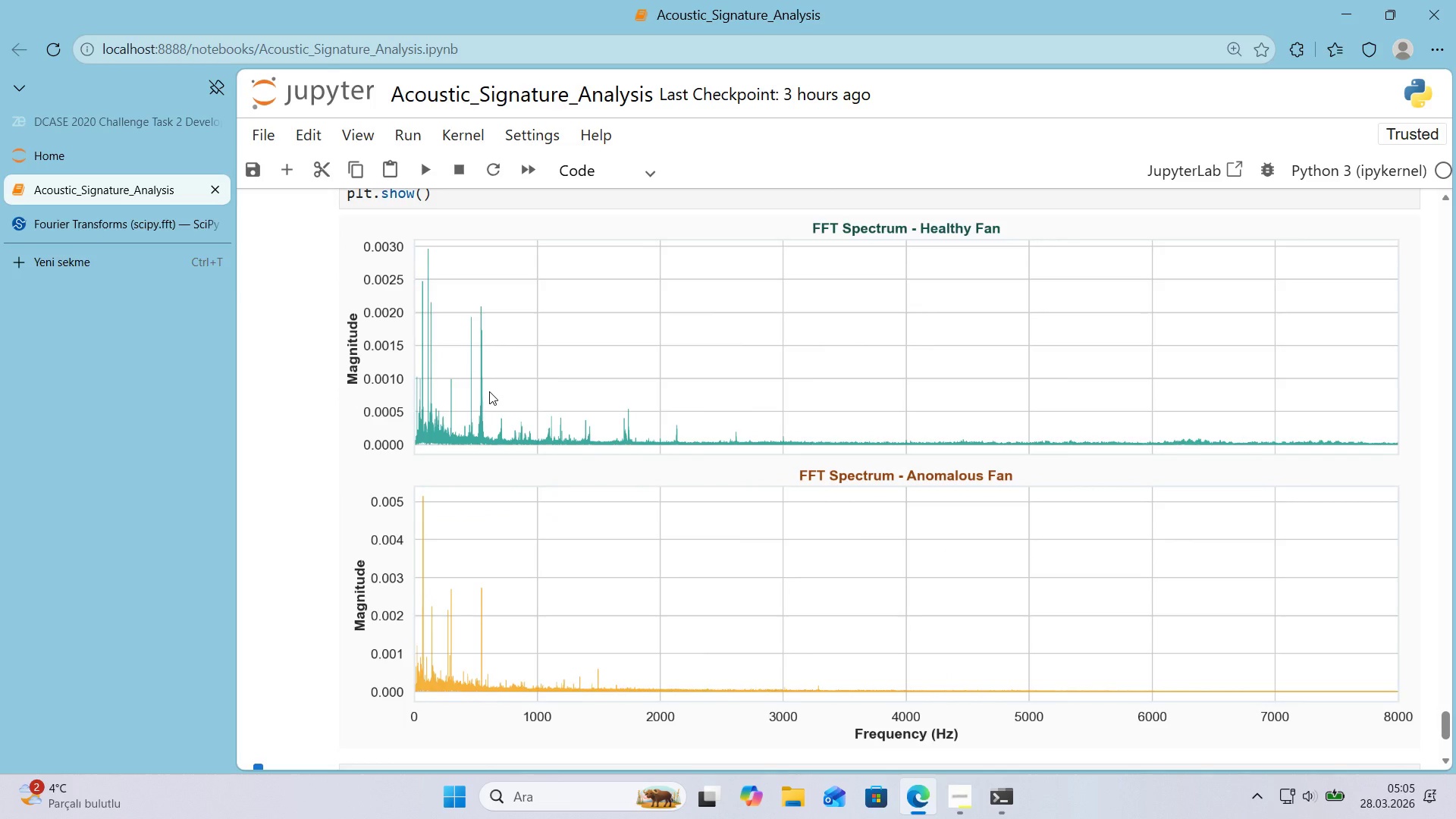 
wait(9.22)
 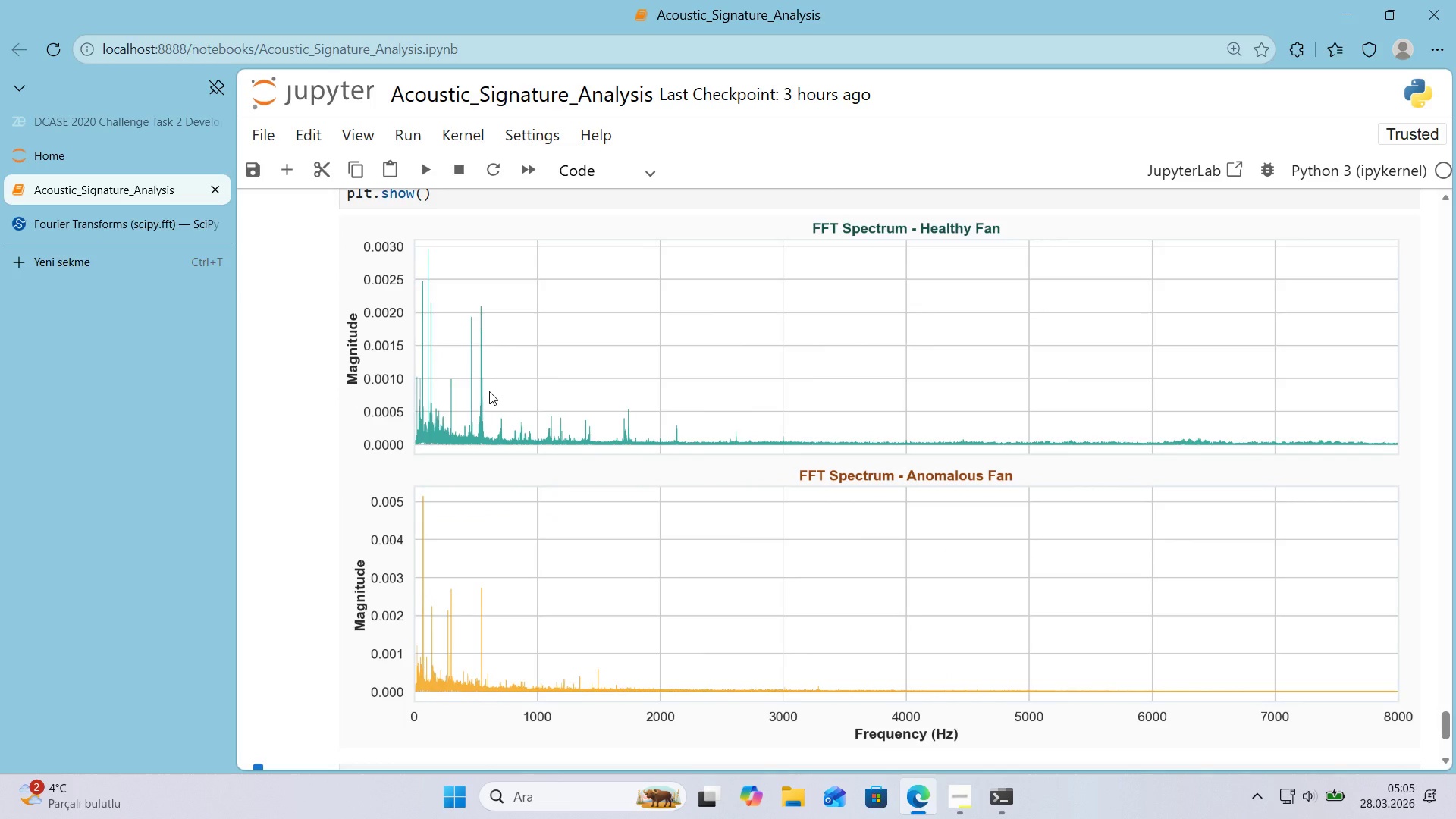 
scroll: coordinate [489, 391], scroll_direction: up, amount: 3.0
 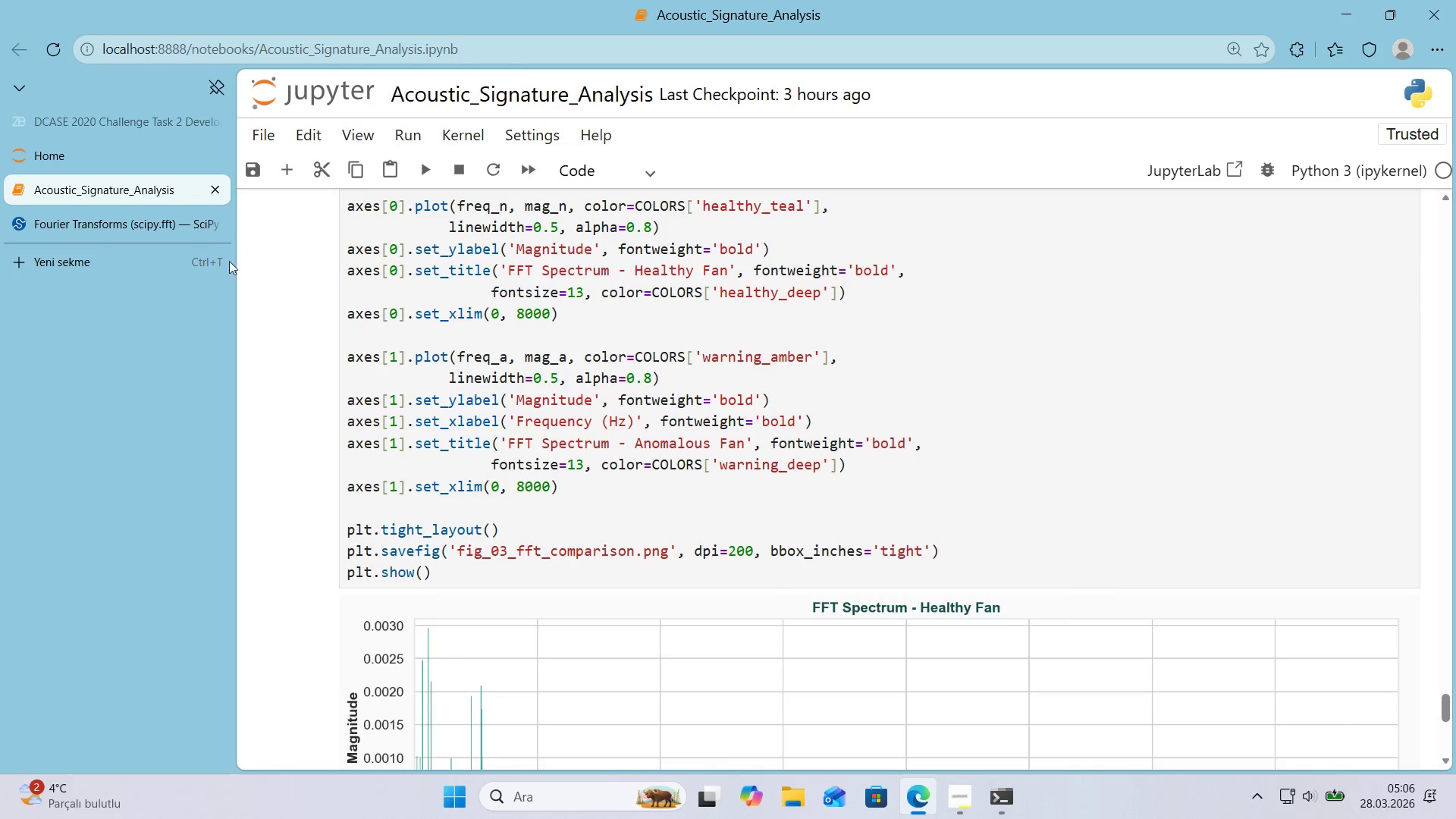 
left_click([184, 237])
 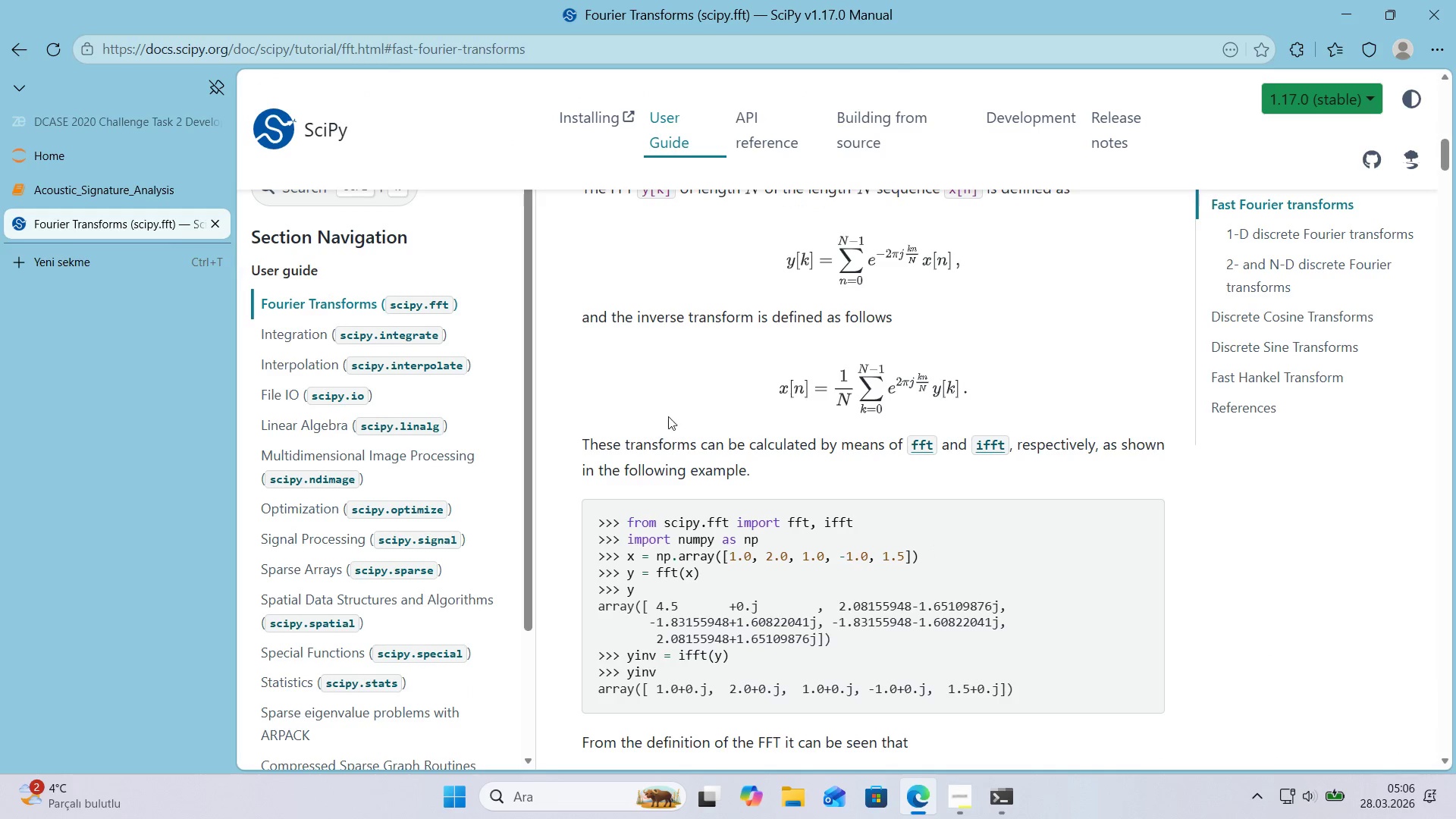 
scroll: coordinate [688, 420], scroll_direction: down, amount: 10.0
 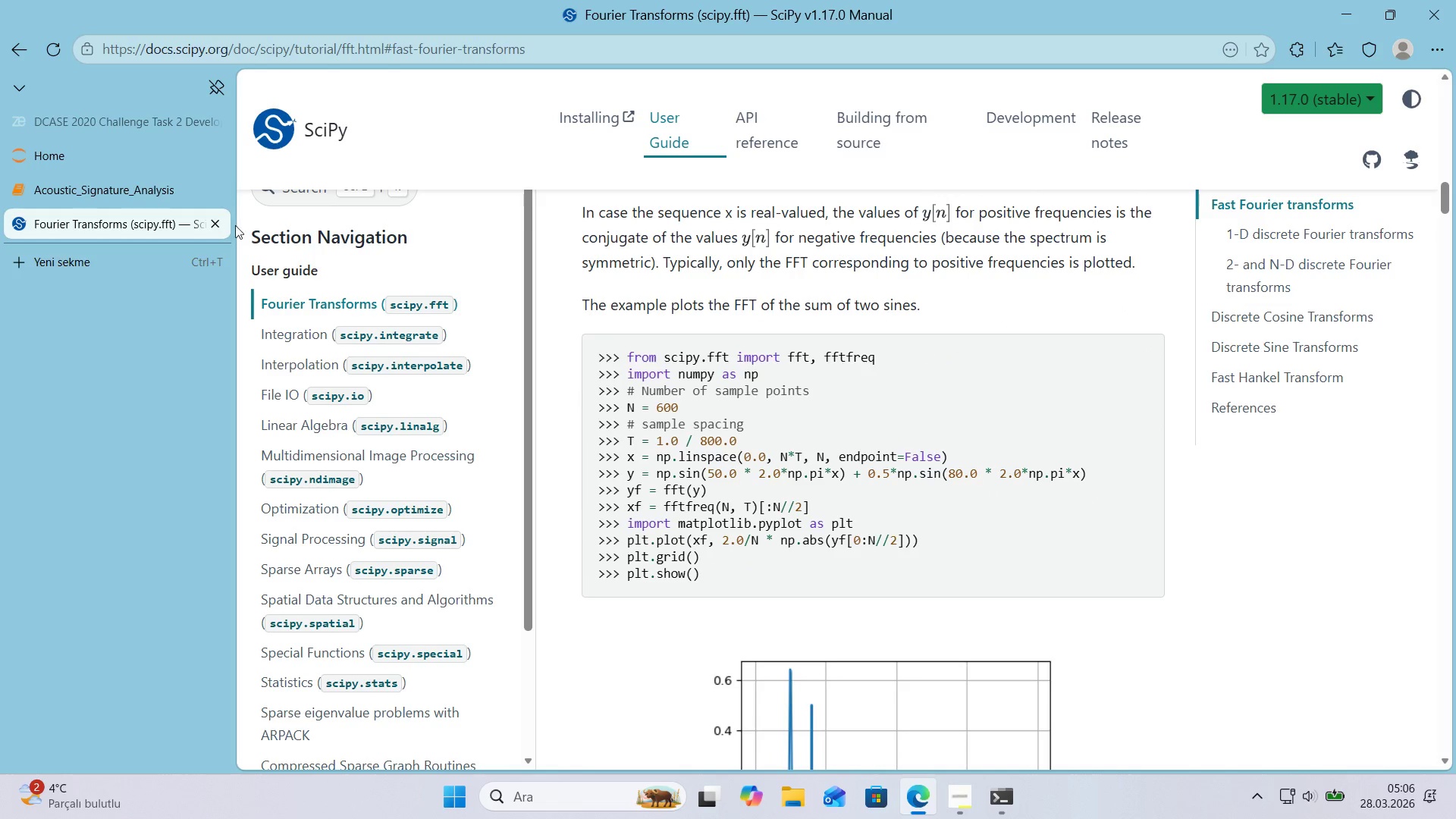 
left_click([213, 224])
 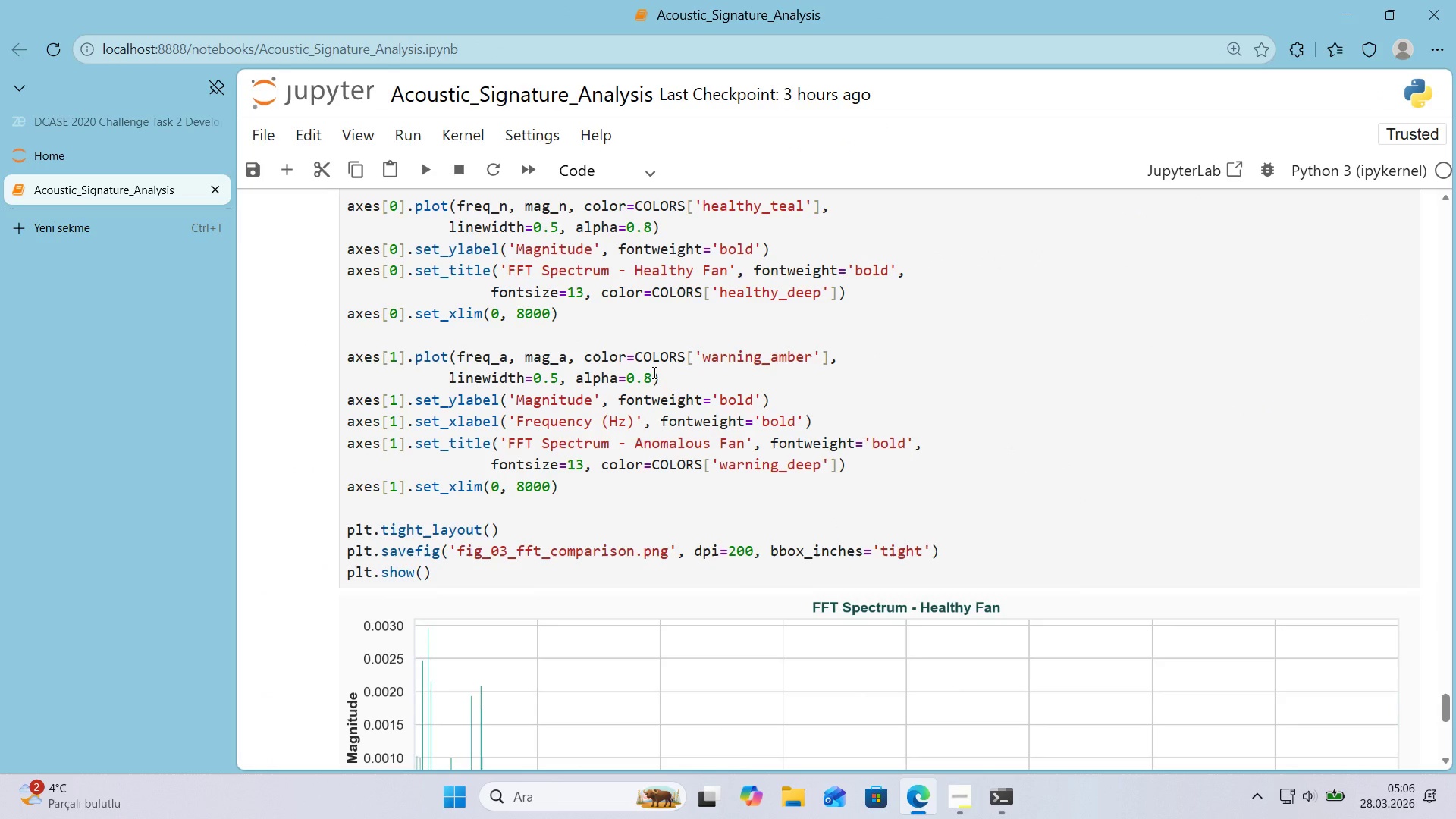 
scroll: coordinate [645, 378], scroll_direction: up, amount: 2.0
 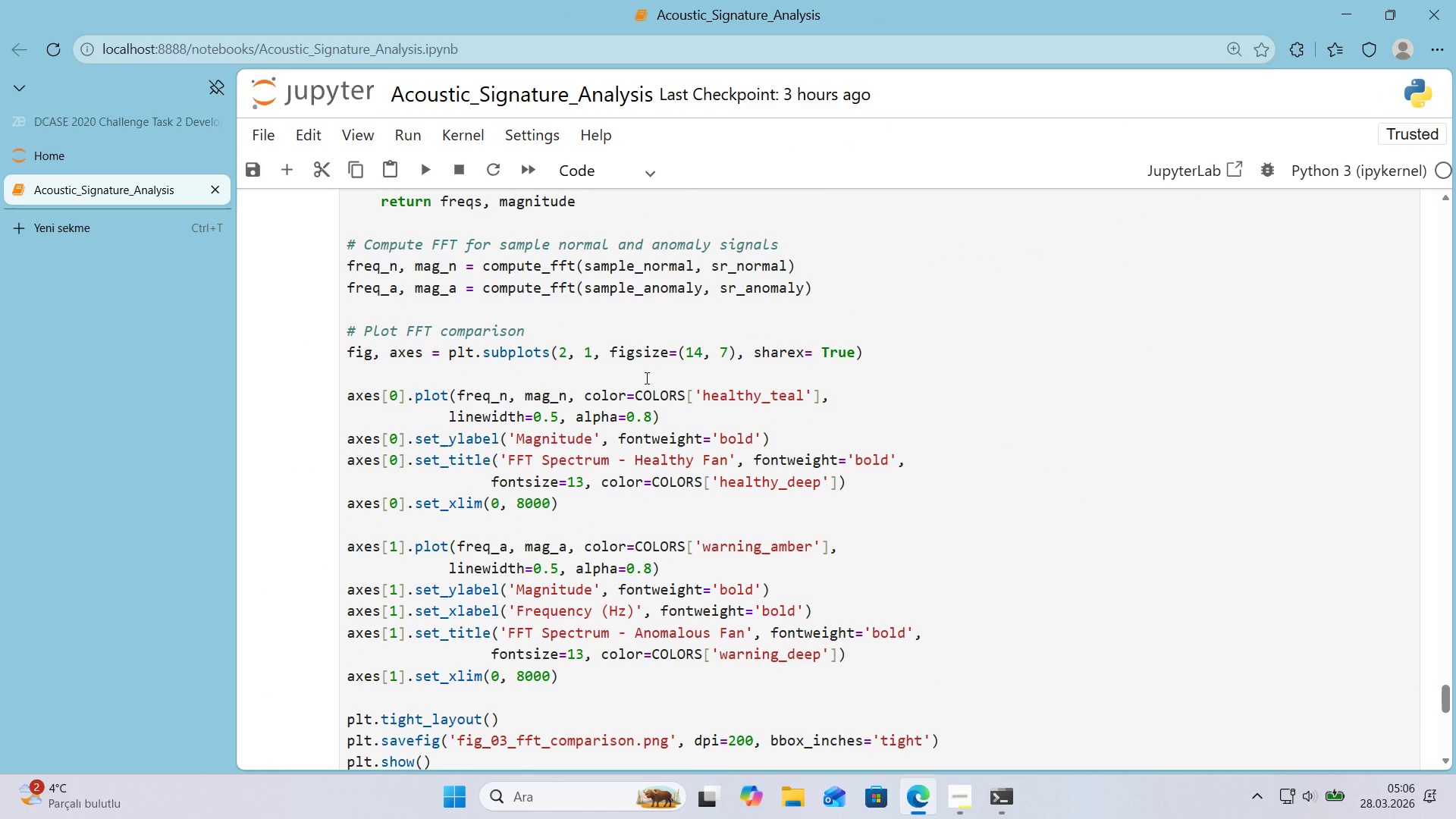 
scroll: coordinate [762, 377], scroll_direction: down, amount: 6.0
 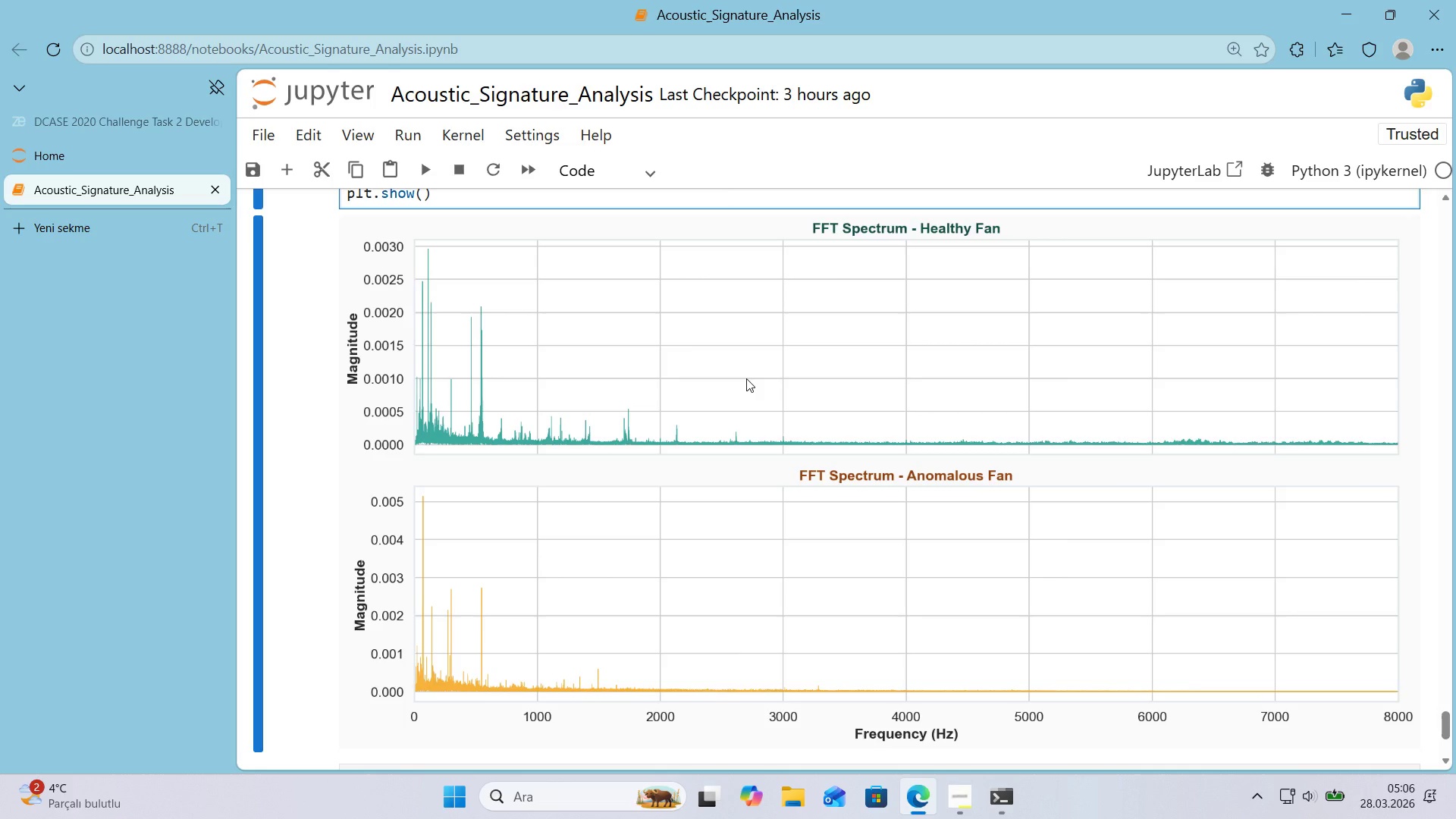 
double_click([532, 318])
 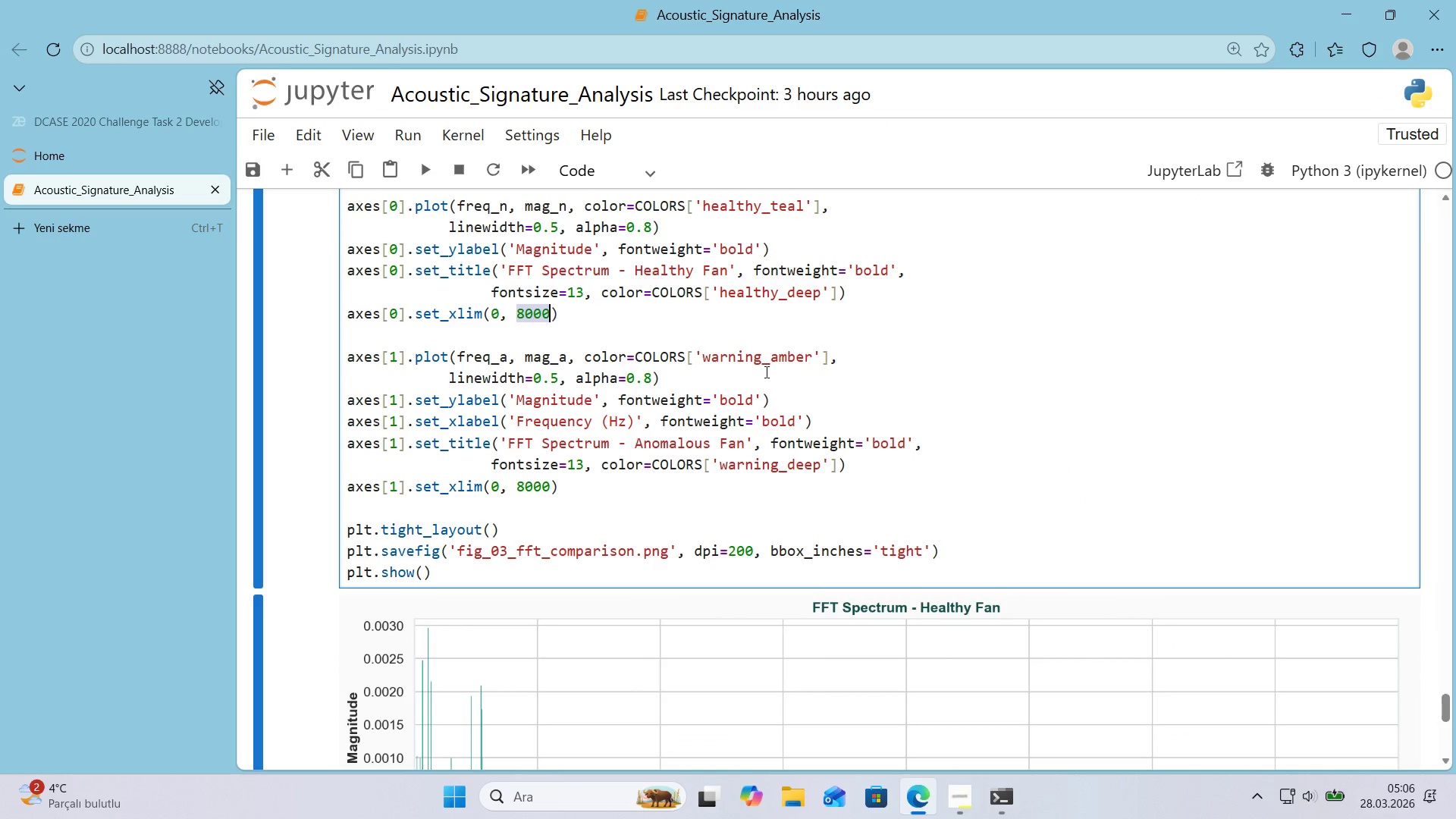 
scroll: coordinate [745, 378], scroll_direction: up, amount: 4.0
 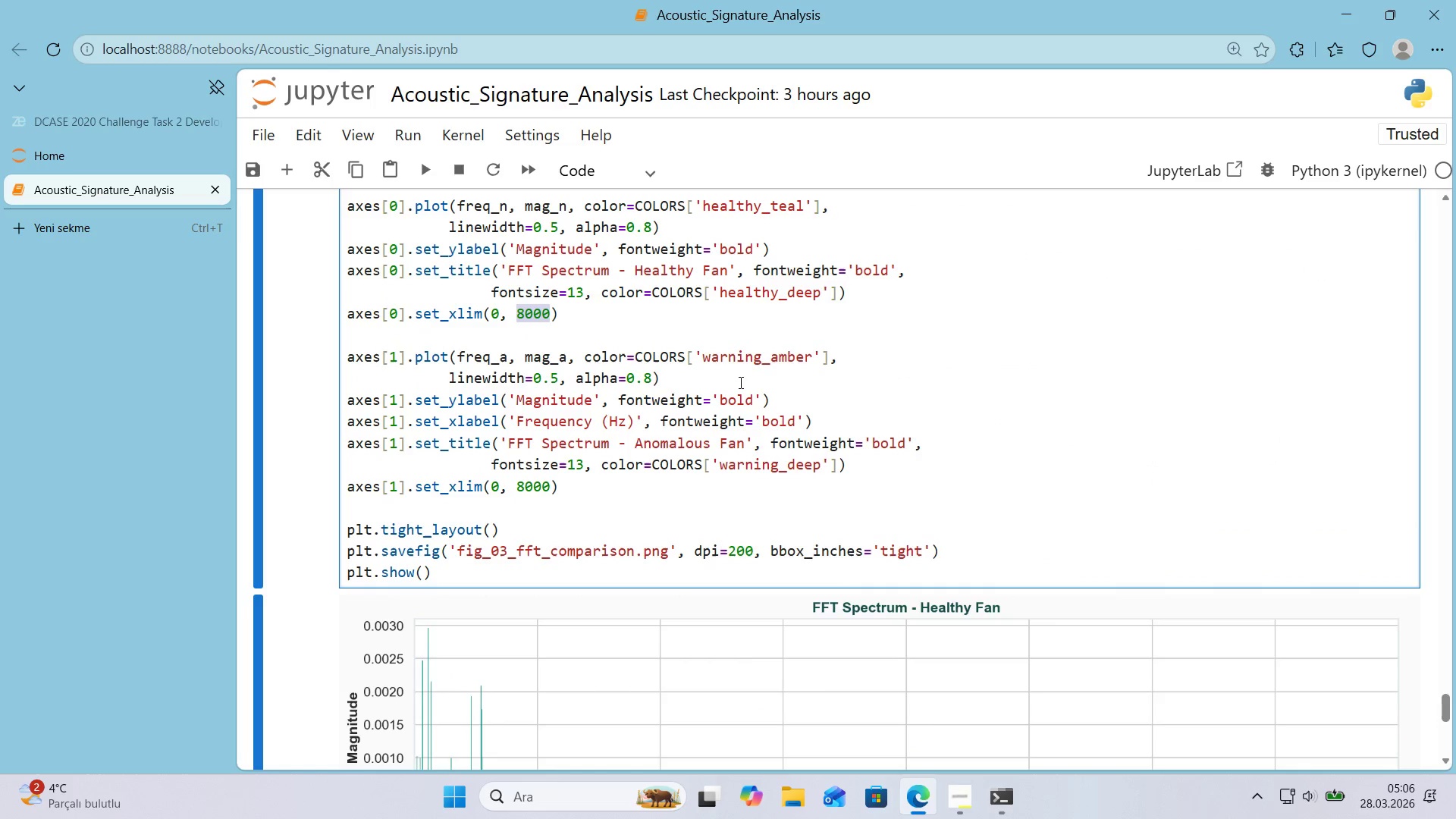 
key(Numpad4)
 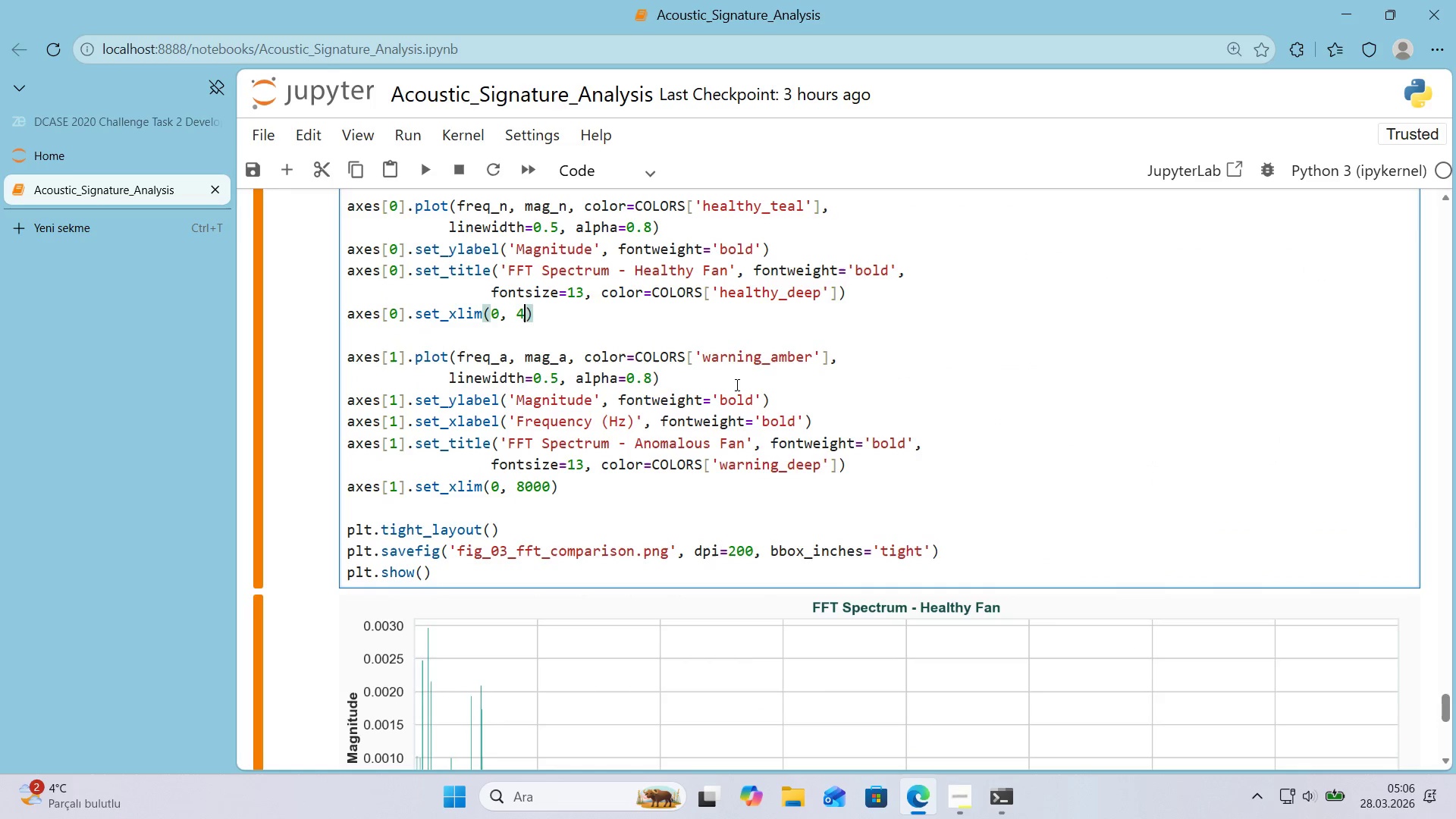 
key(Numpad0)
 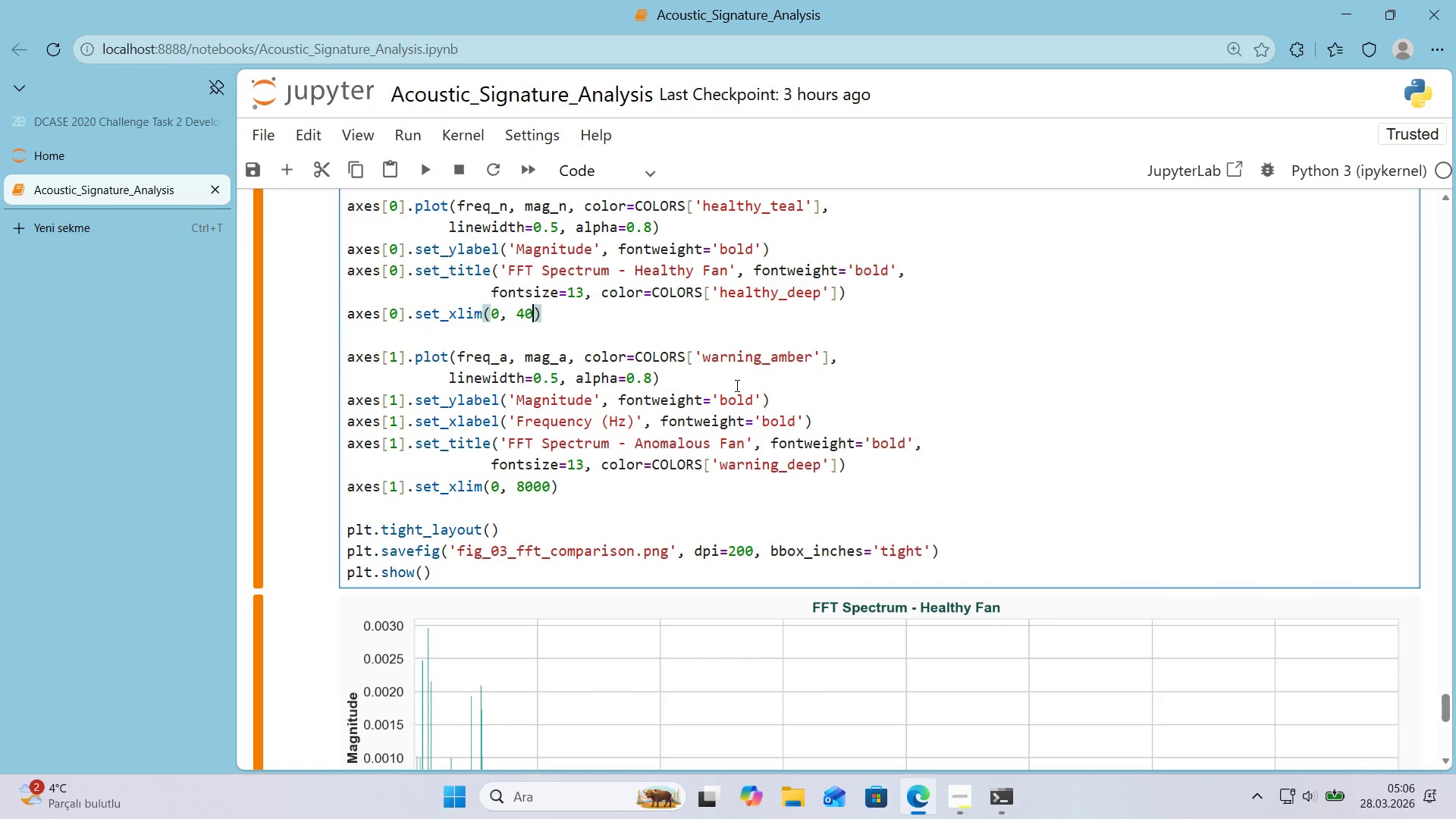 
key(Numpad0)
 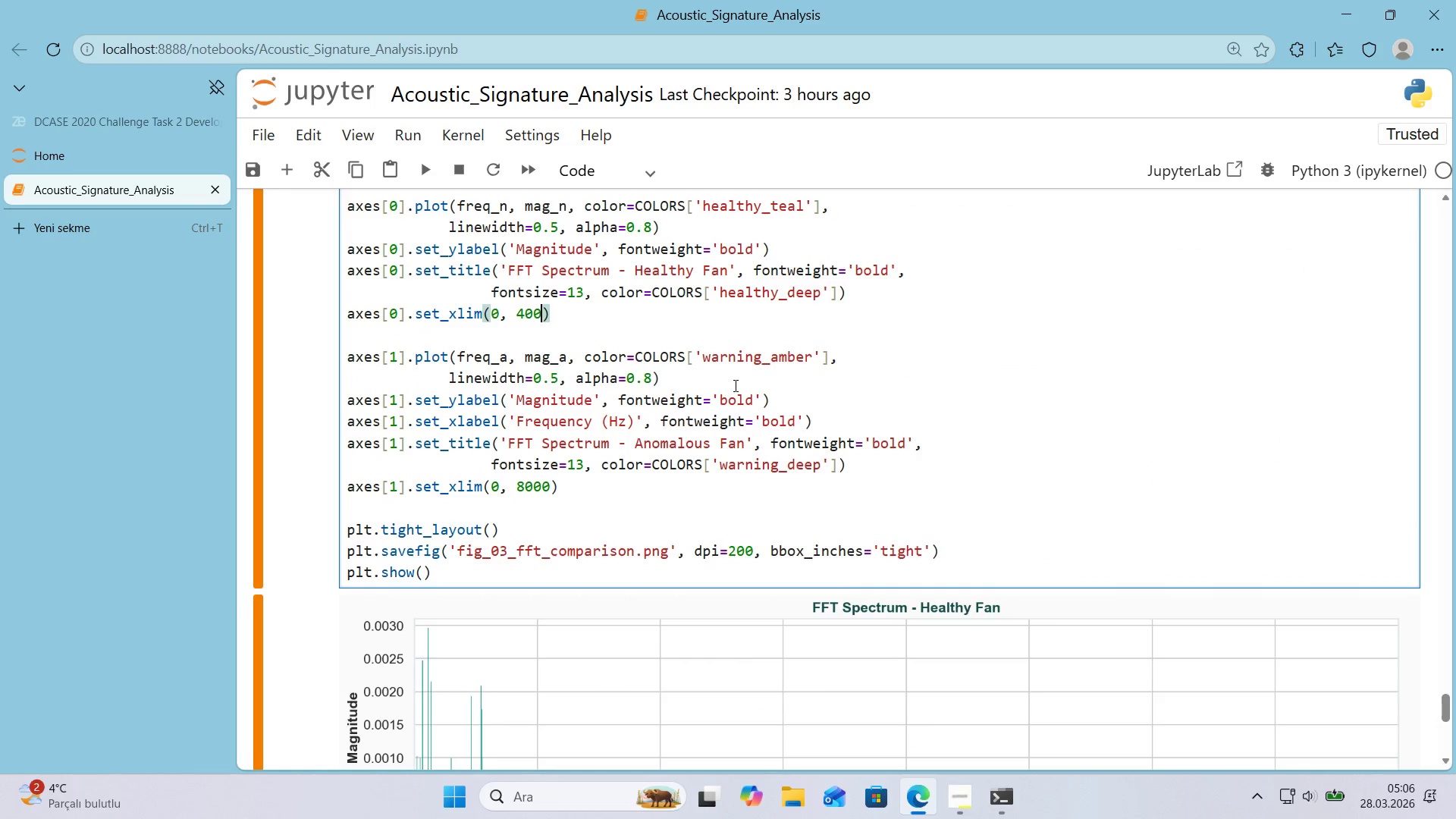 
key(Numpad0)
 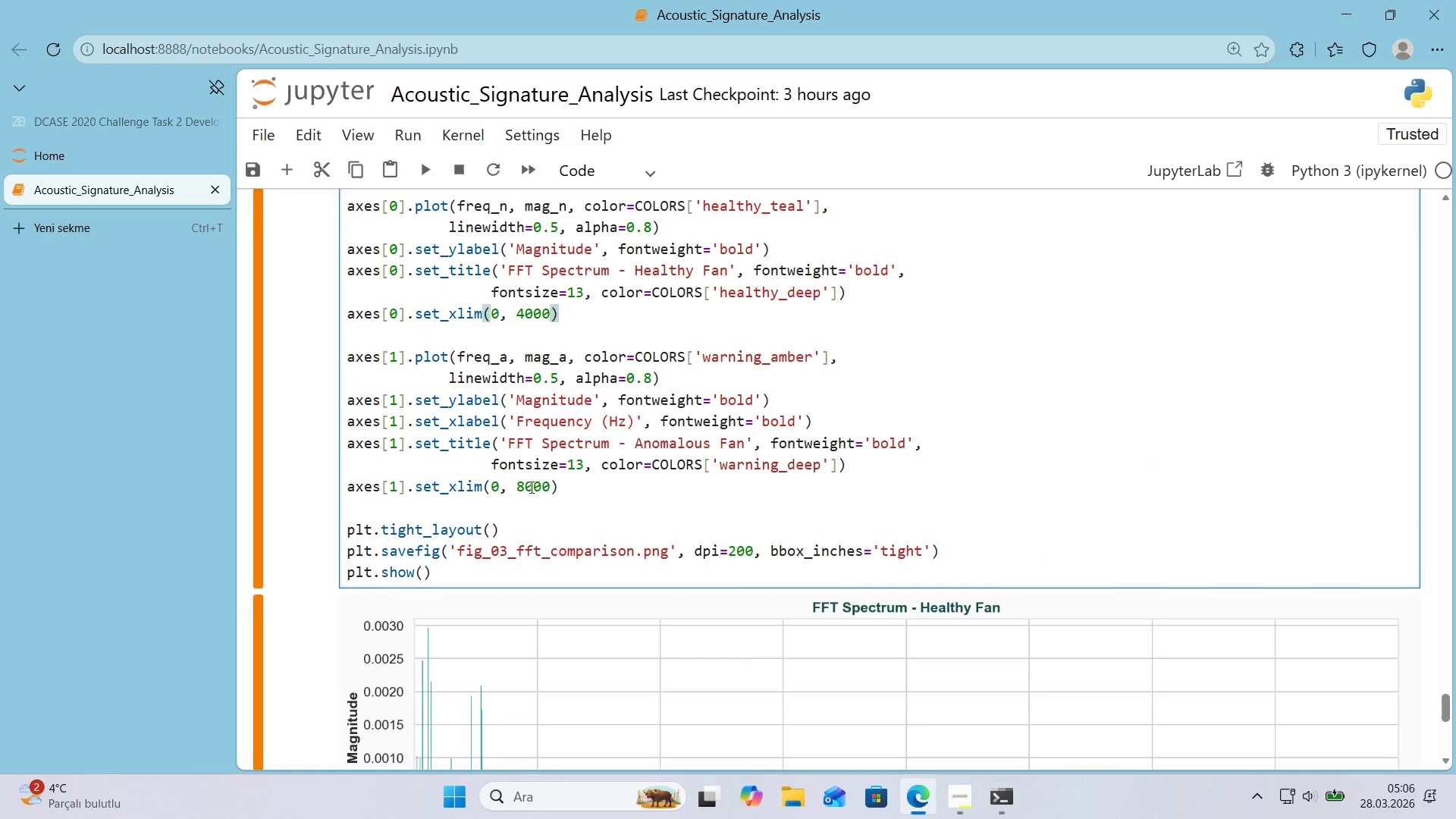 
double_click([532, 489])
 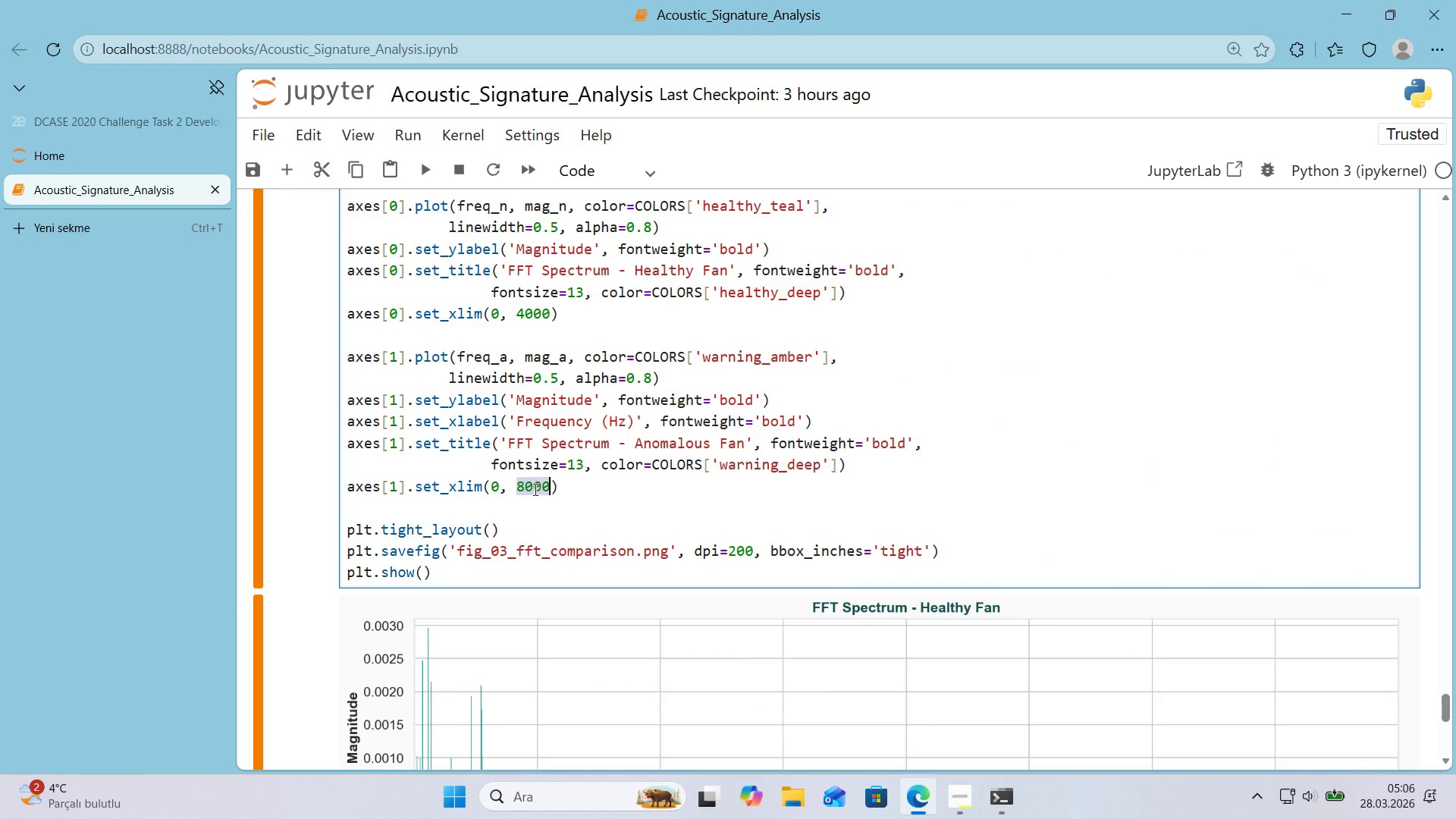 
key(Numpad4)
 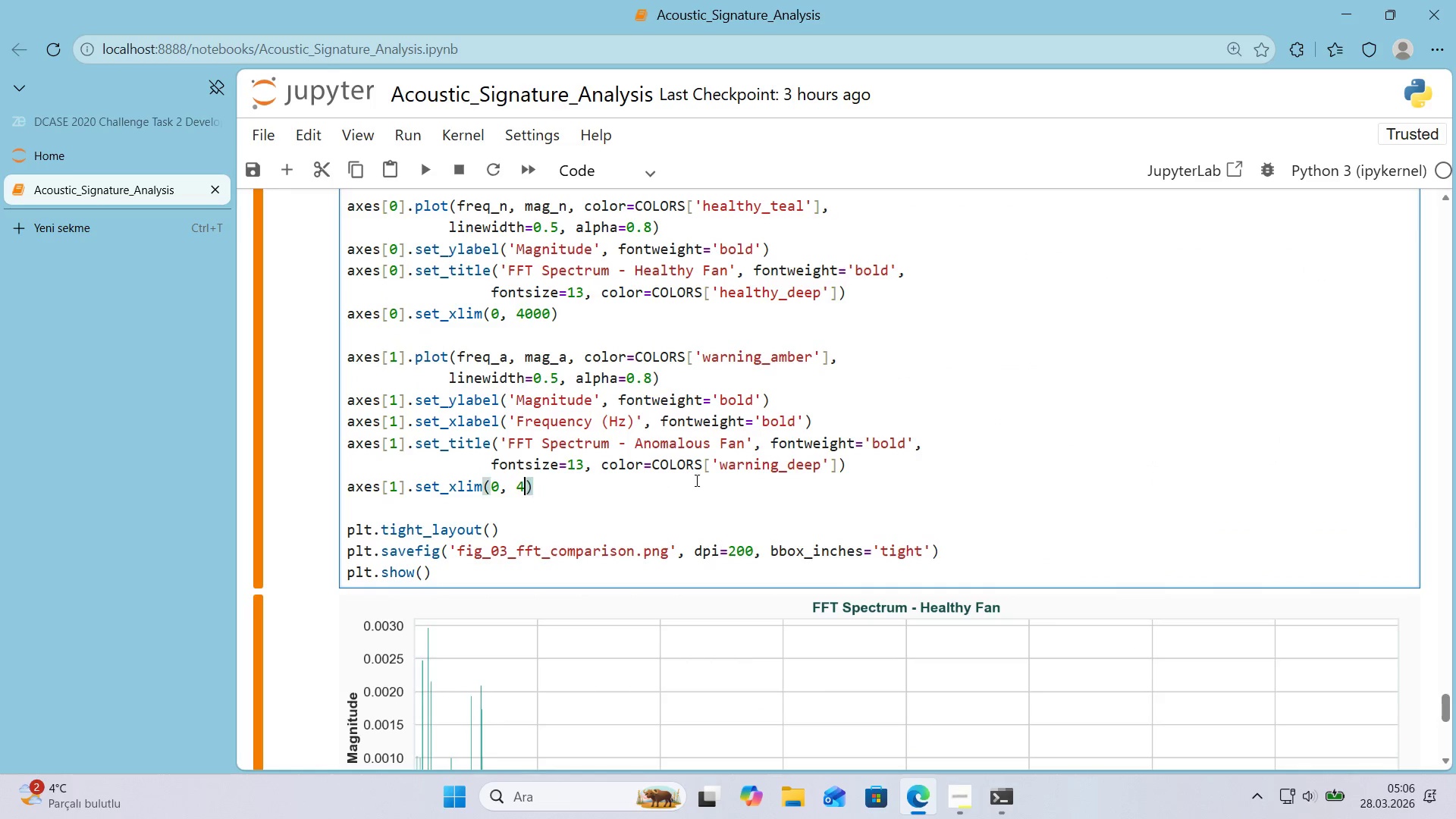 
hold_key(key=Numpad0, duration=0.34)
 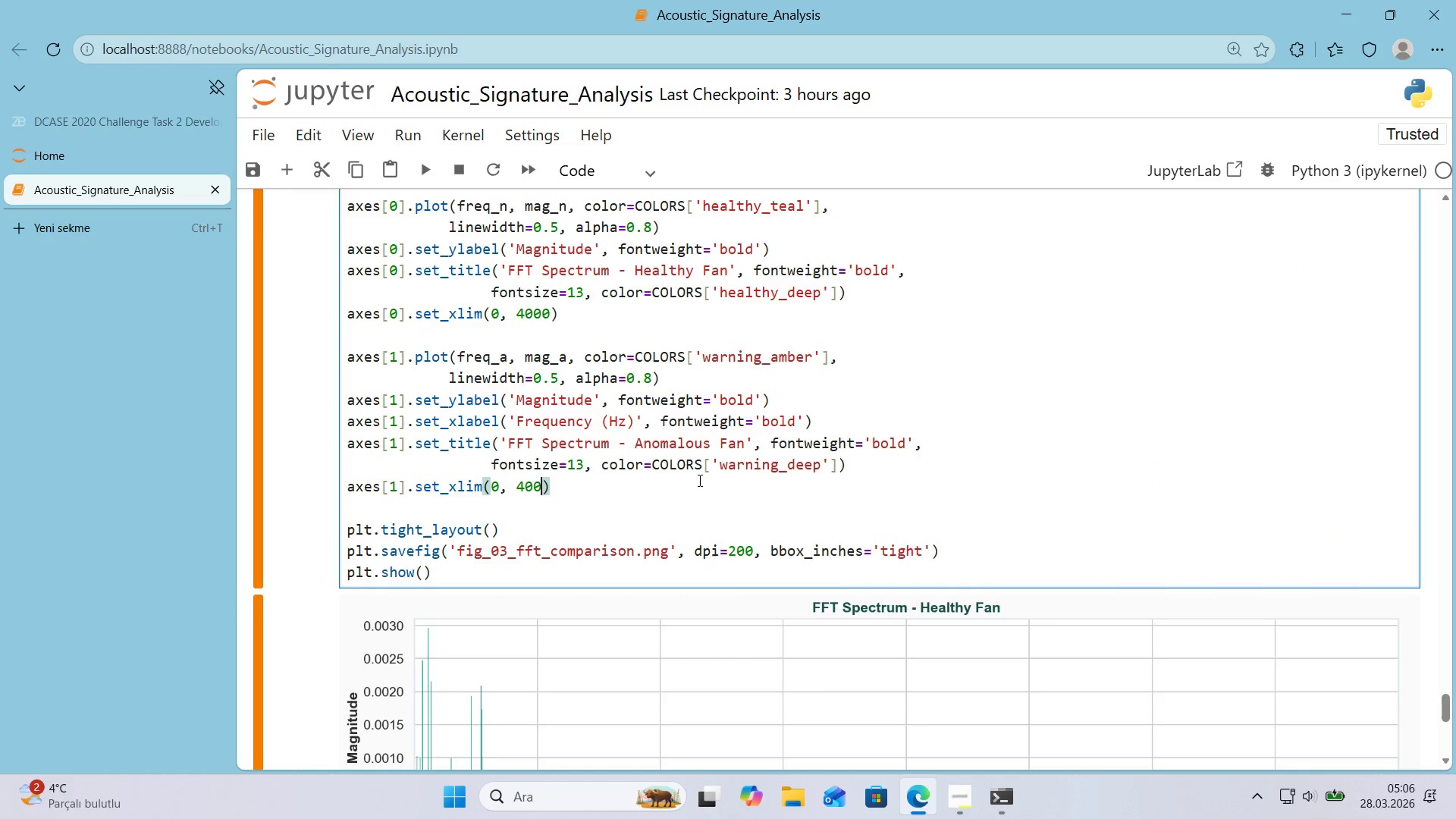 
key(Numpad0)
 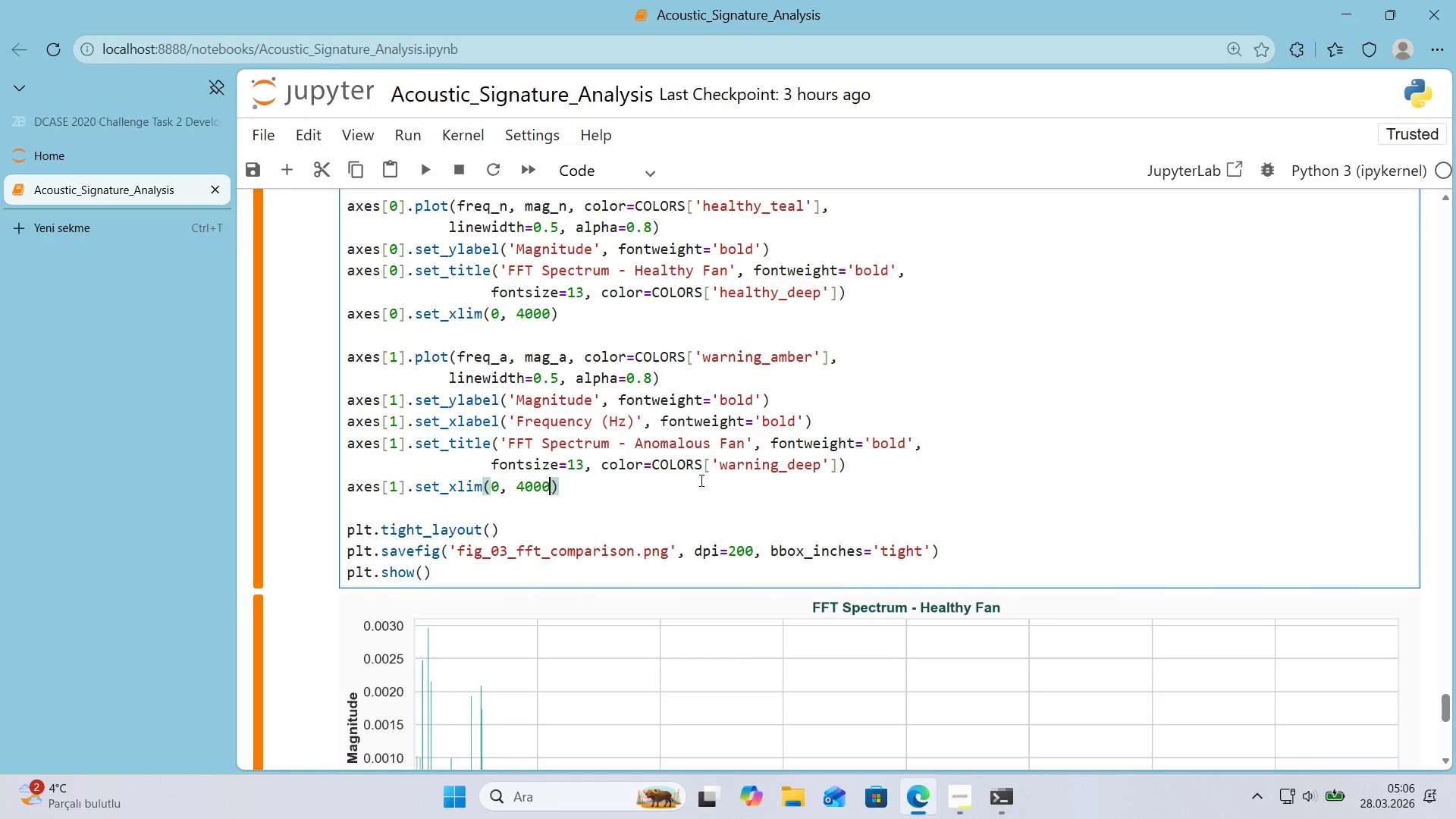 
key(Numpad0)
 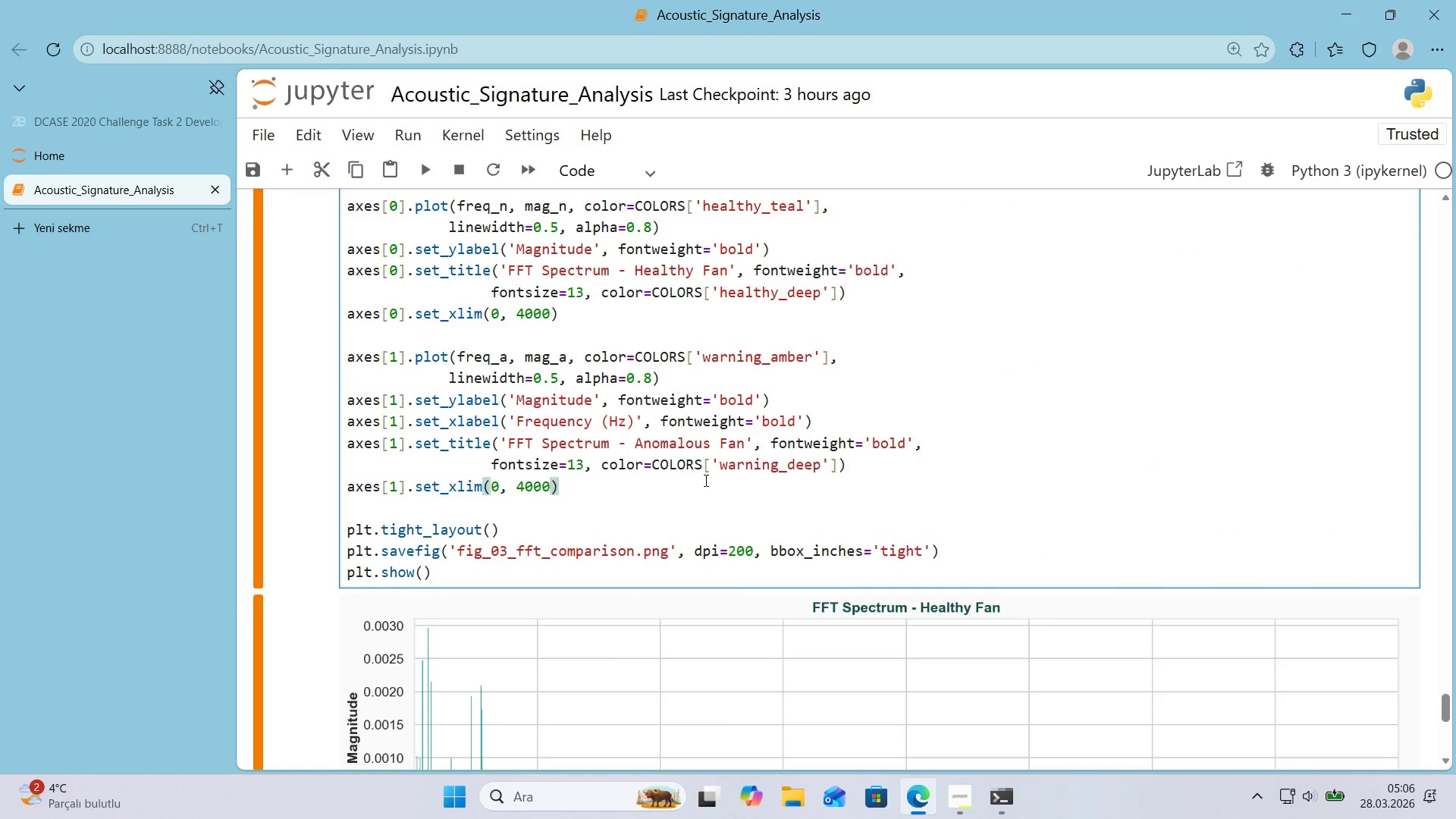 
key(Shift+Enter)
 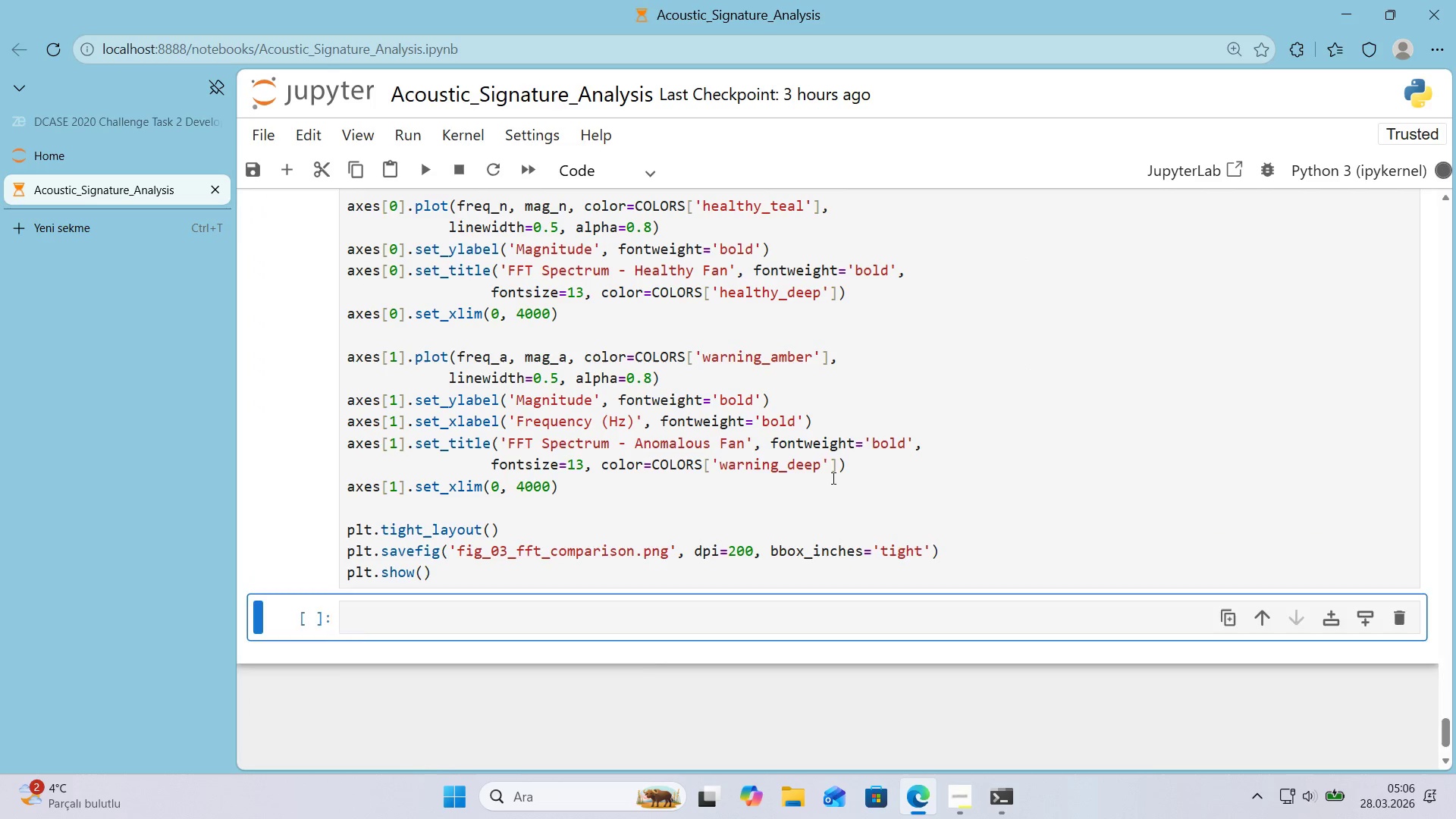 
scroll: coordinate [827, 478], scroll_direction: down, amount: 4.0
 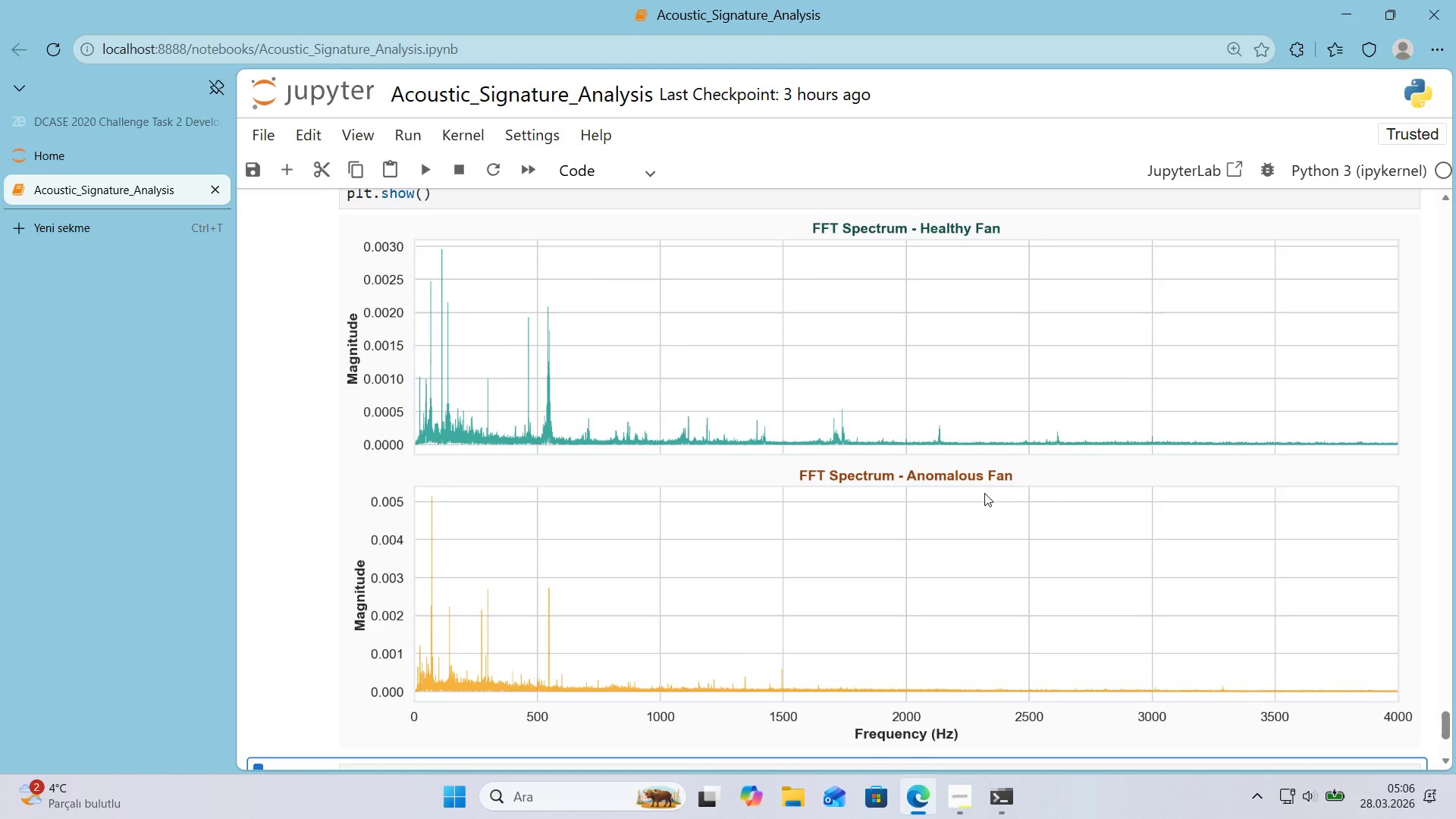 
scroll: coordinate [1085, 539], scroll_direction: up, amount: 4.0
 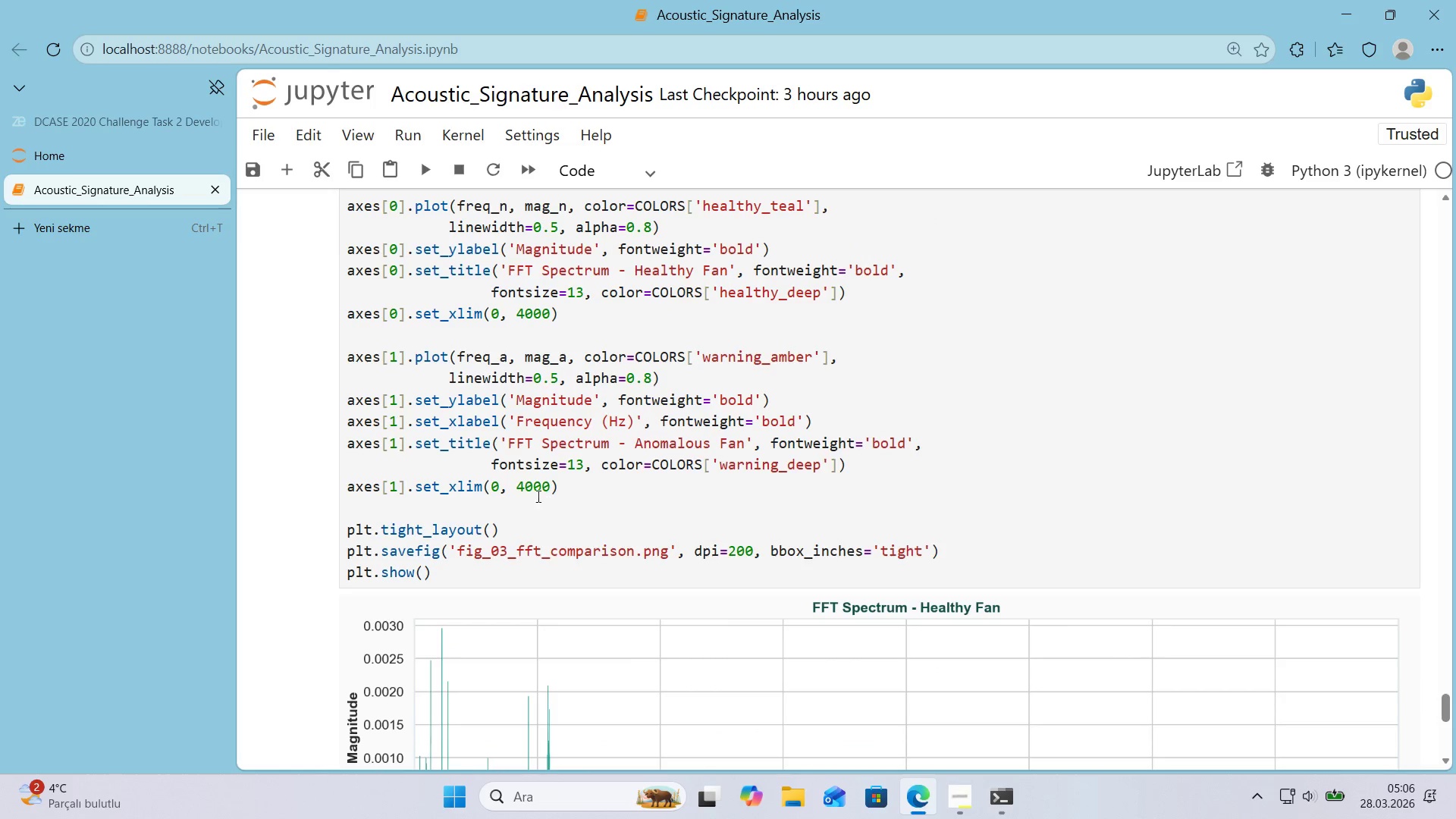 
double_click([533, 493])
 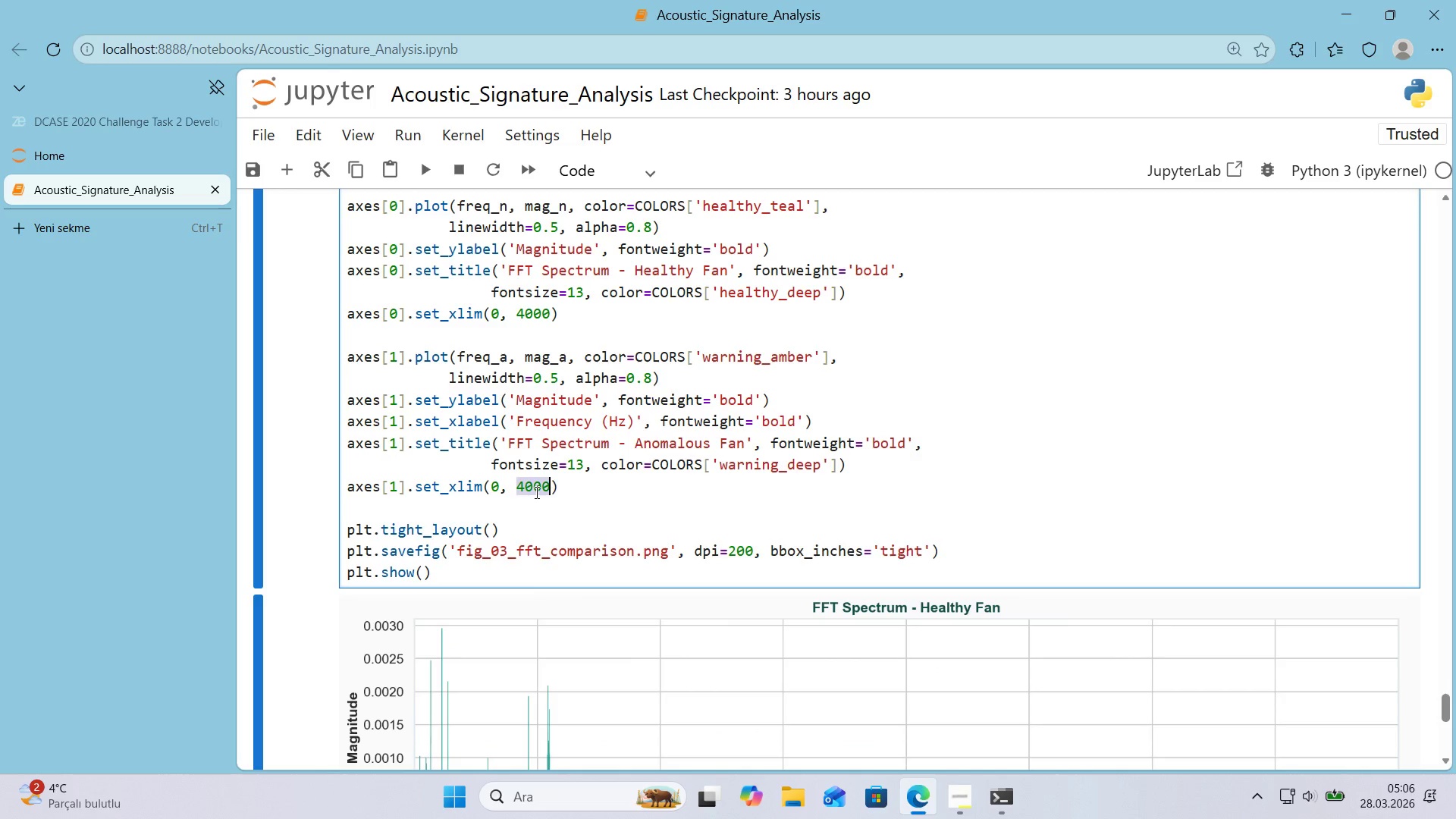 
key(Numpad3)
 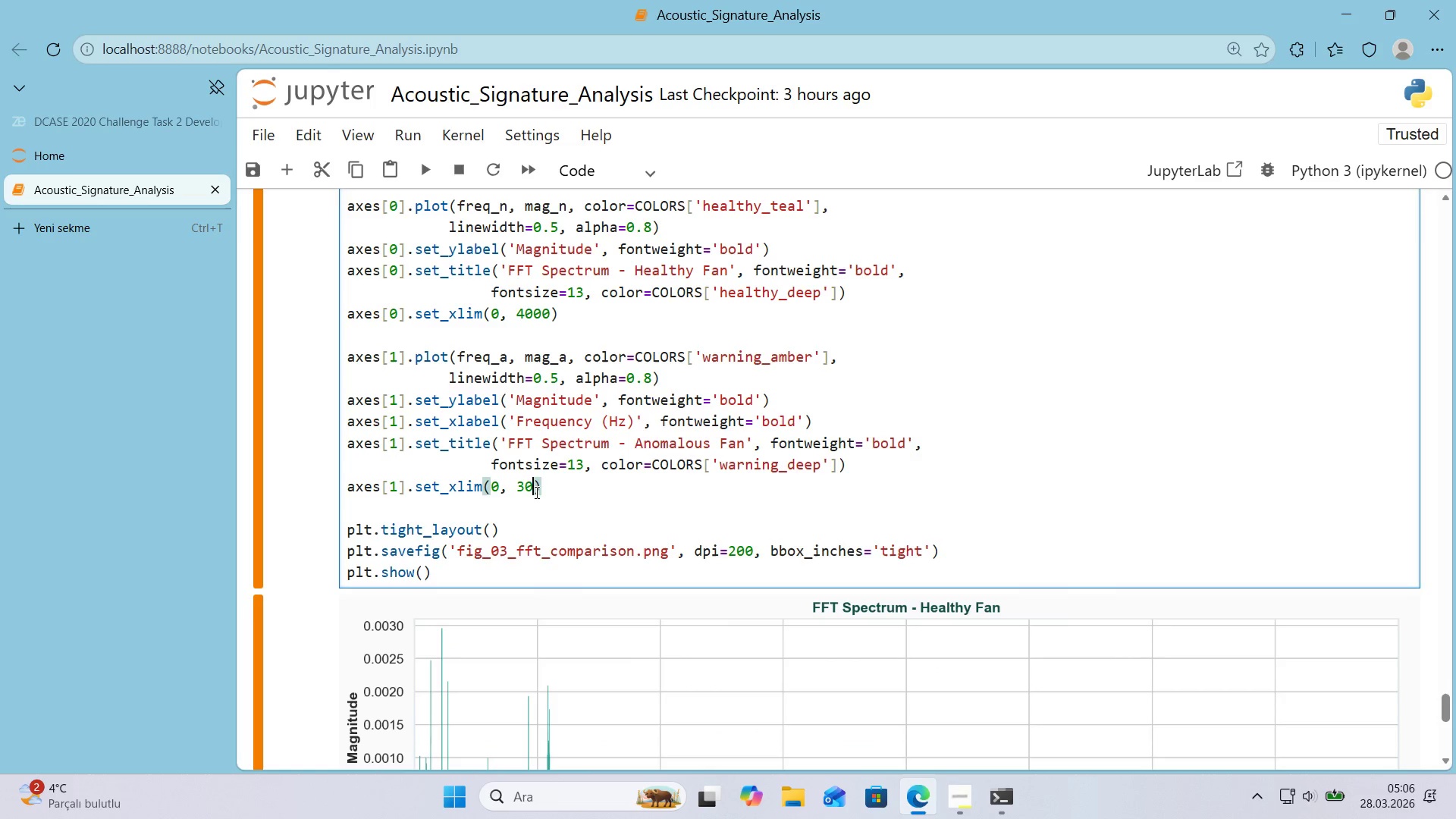 
key(Numpad0)
 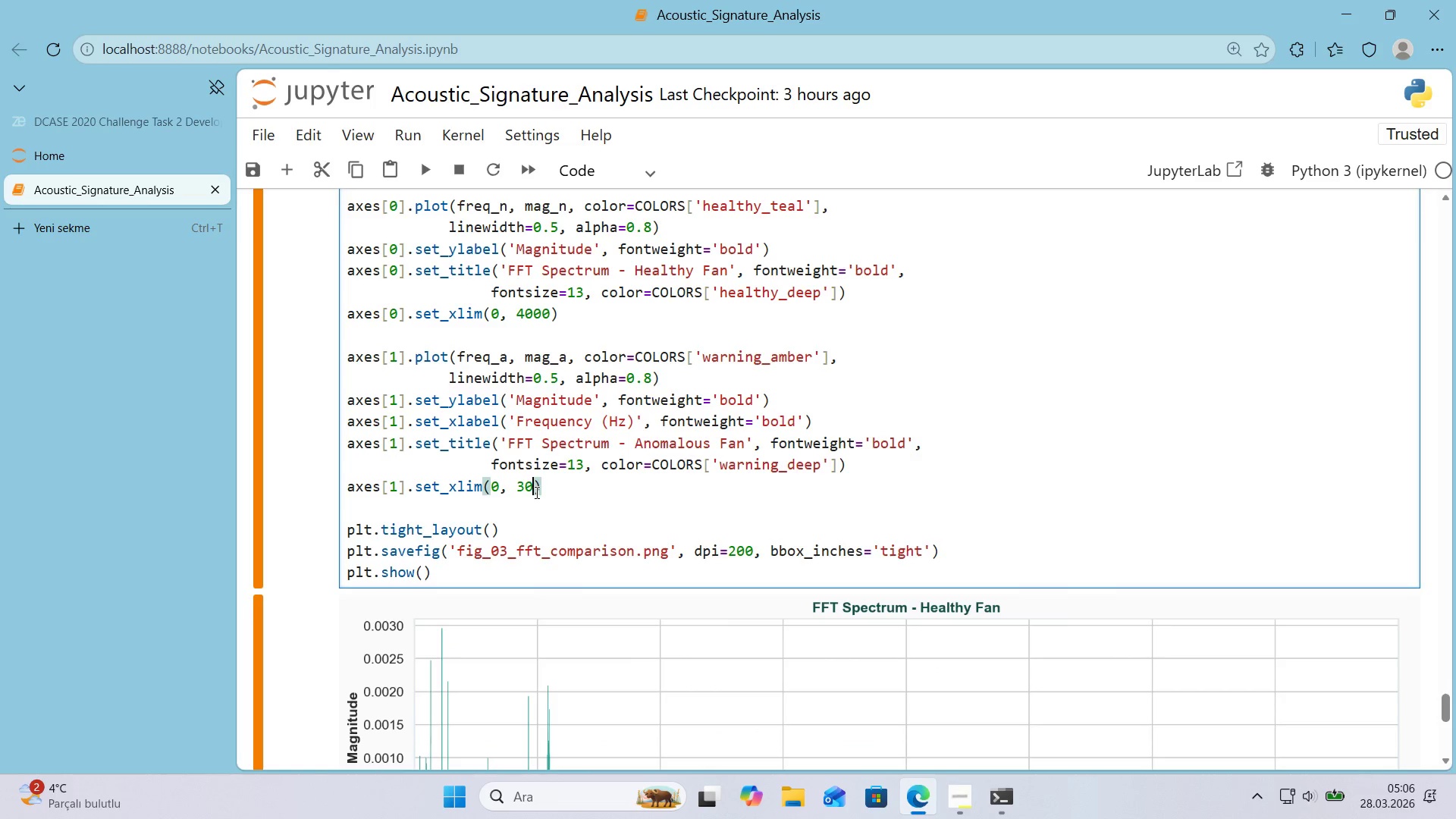 
key(Numpad0)
 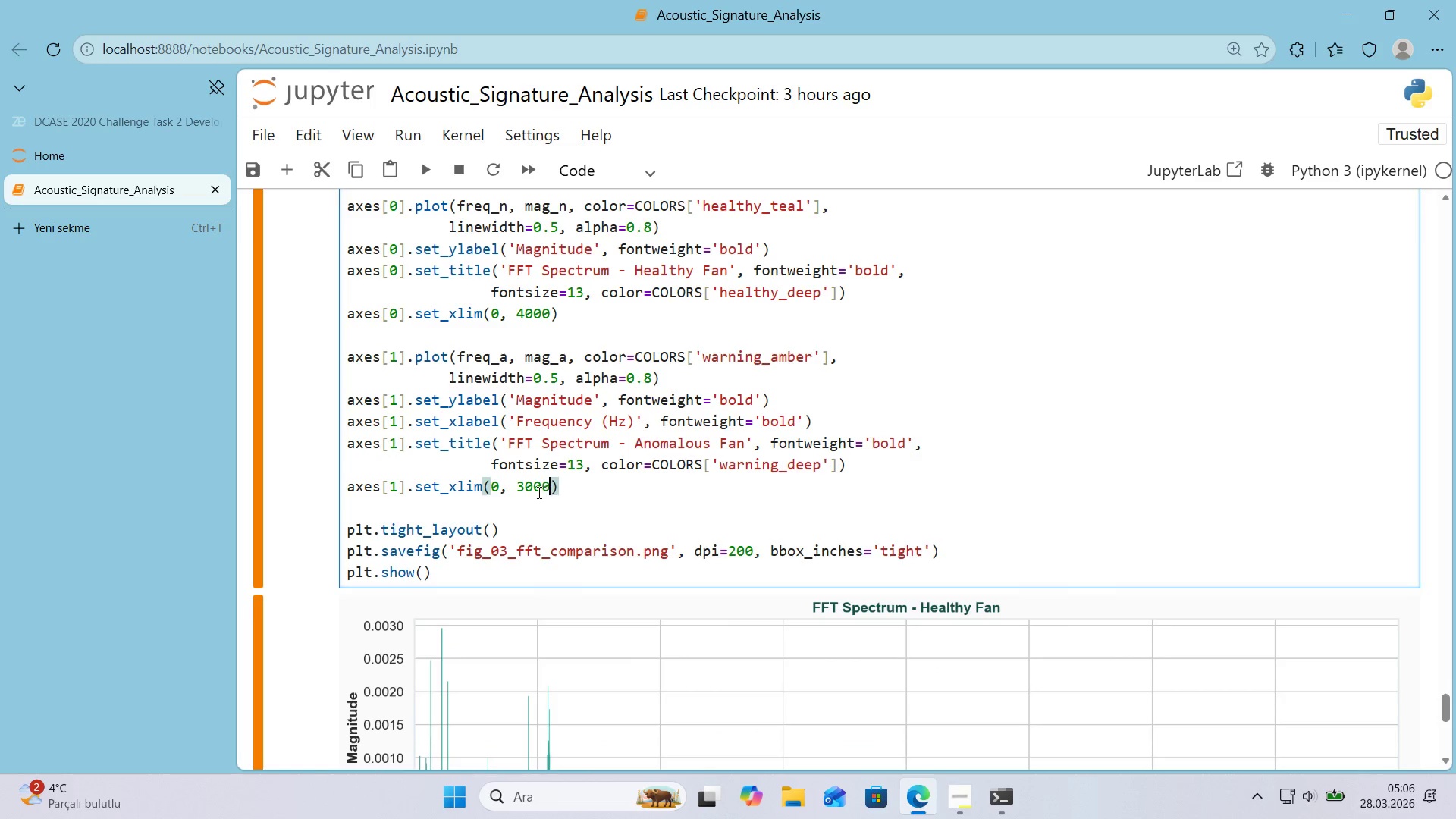 
key(Numpad0)
 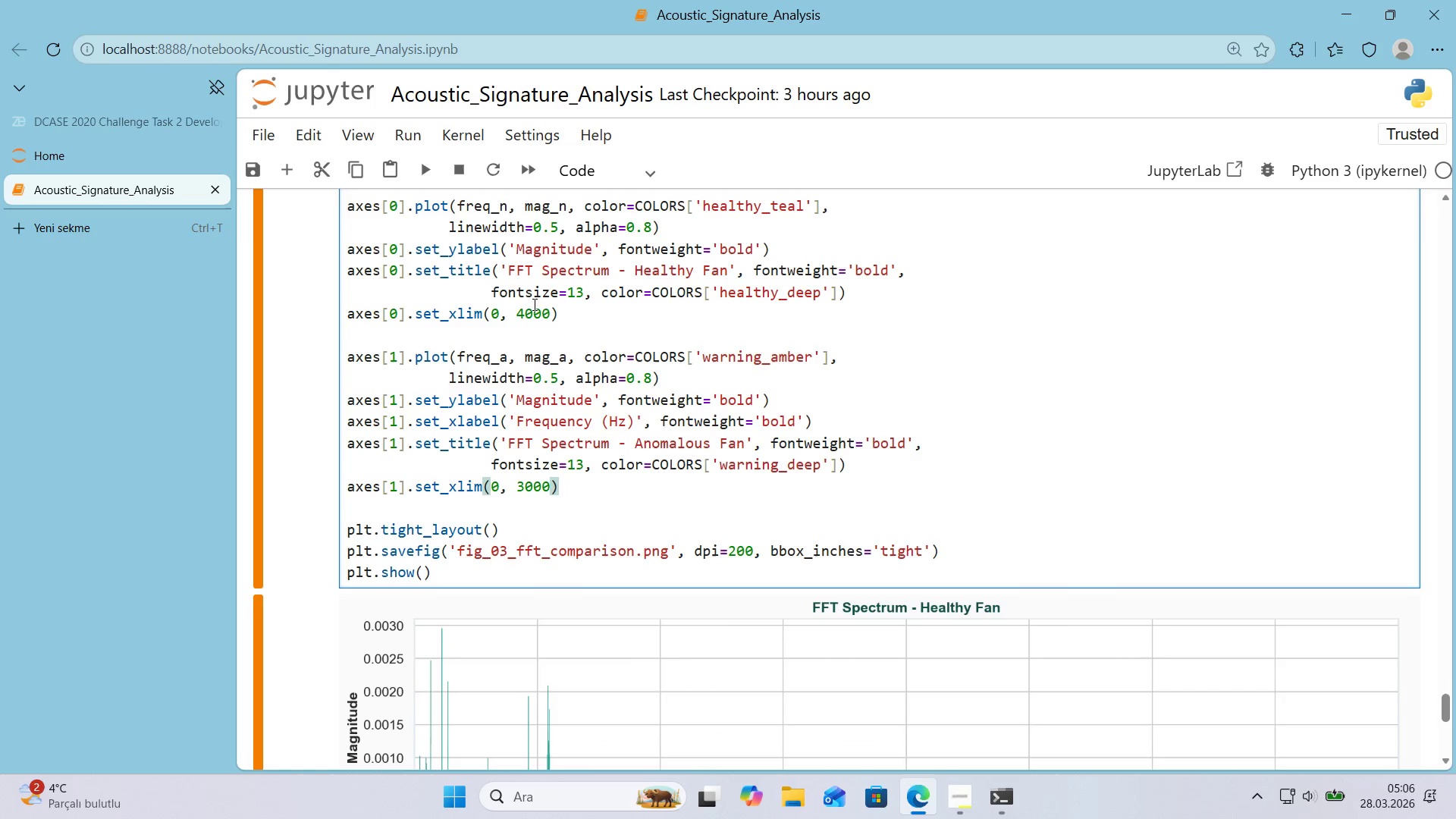 
double_click([533, 304])
 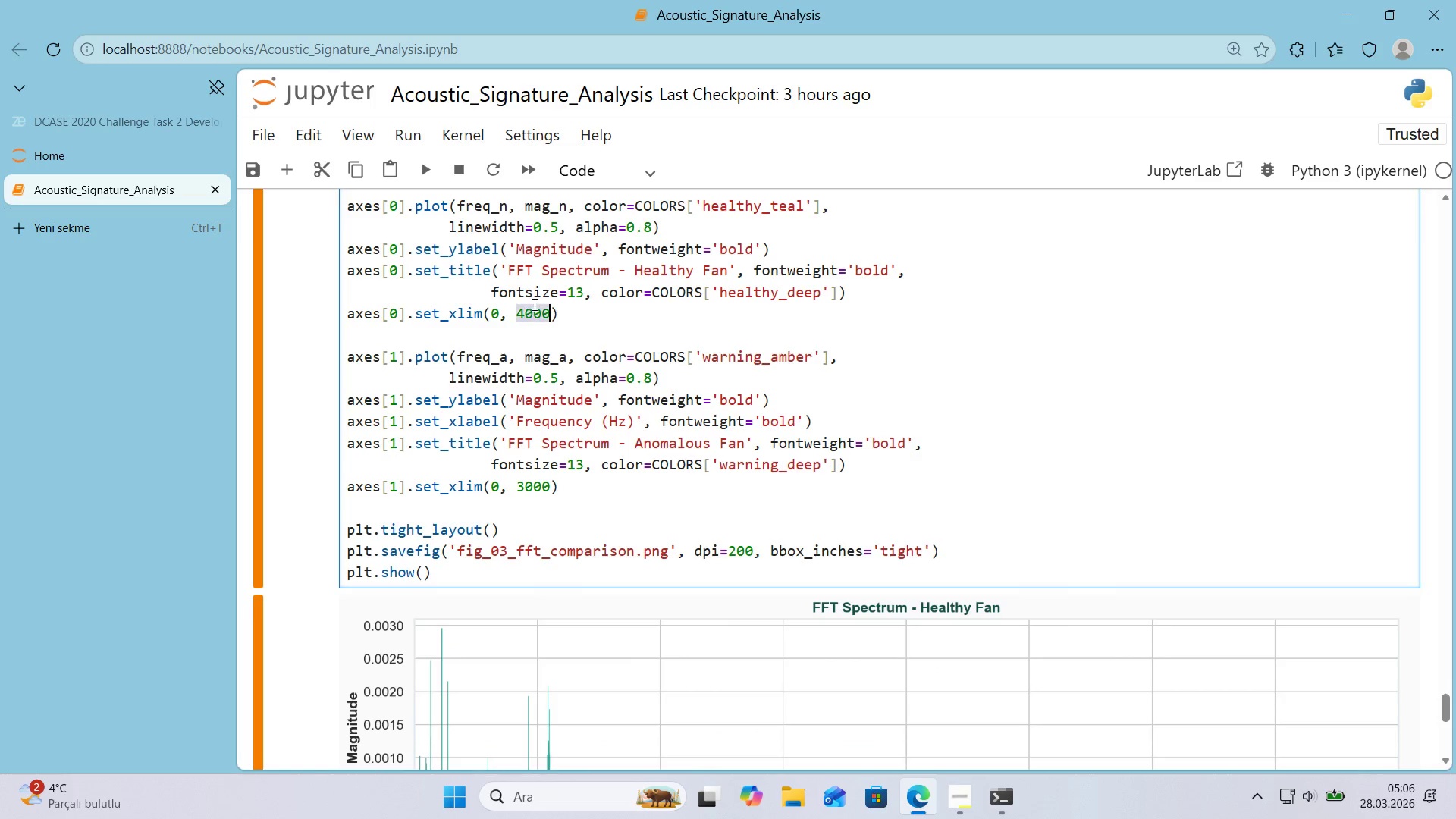 
key(Numpad3)
 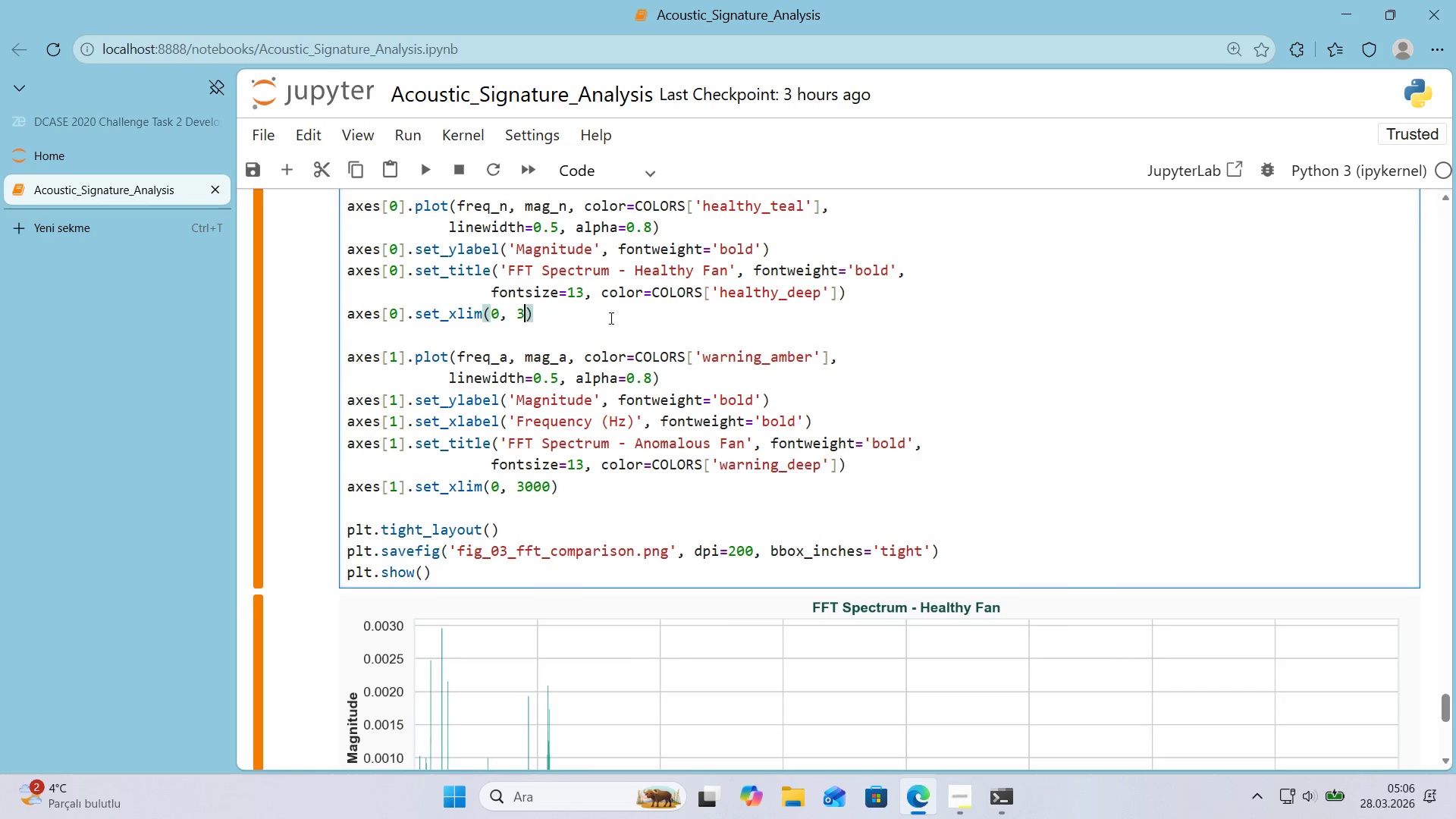 
key(Numpad0)
 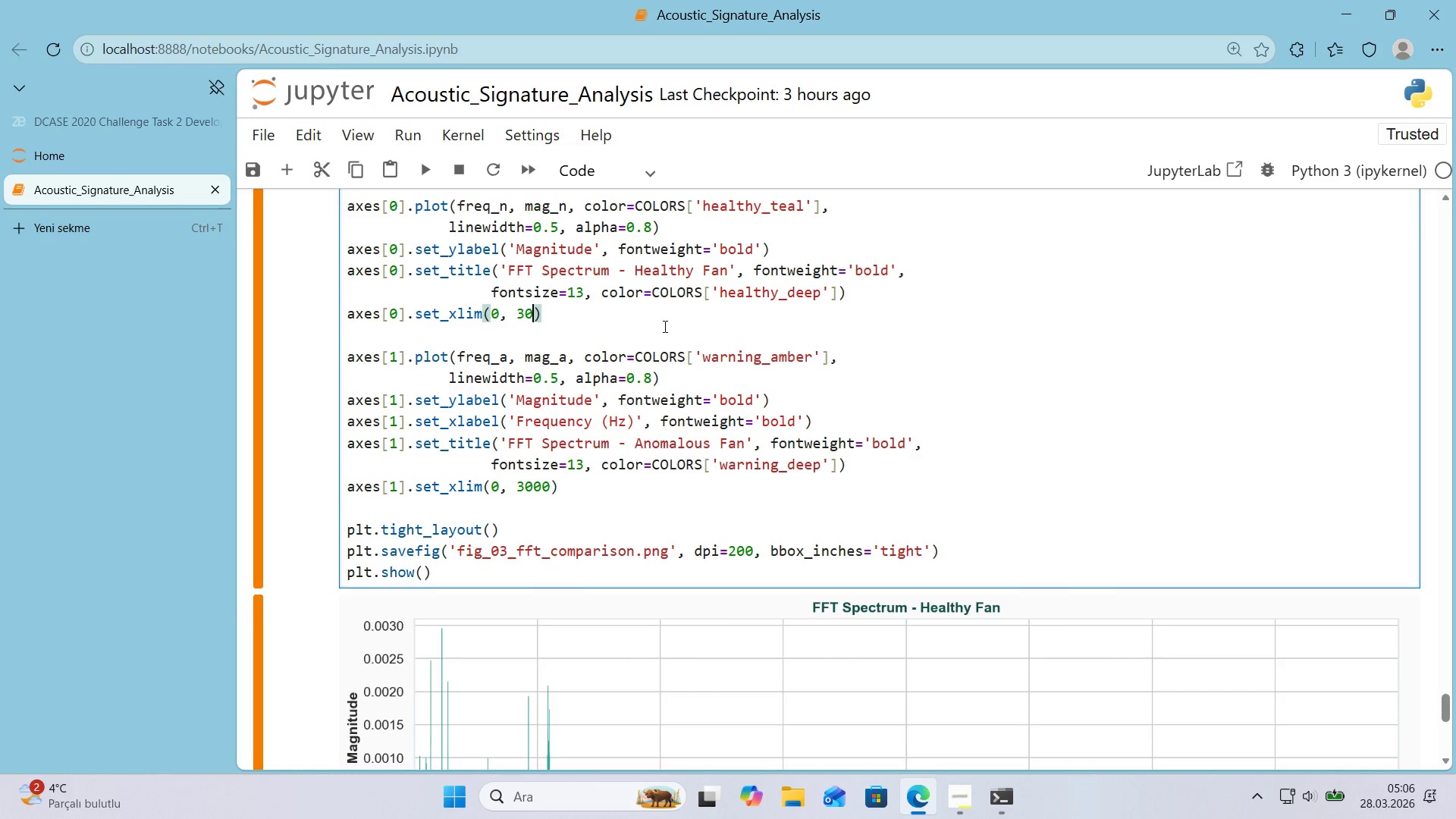 
key(Numpad0)
 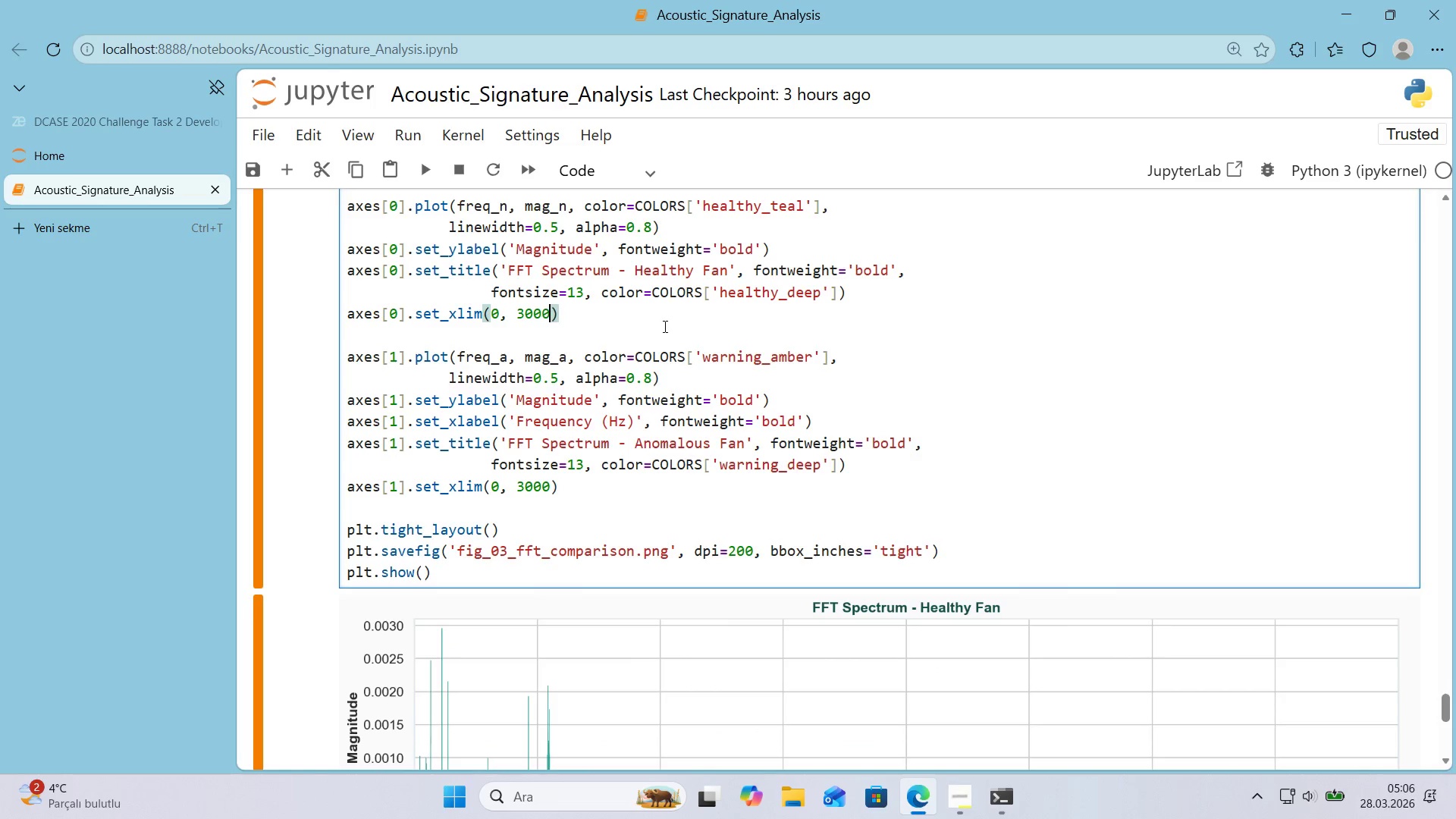 
key(Numpad0)
 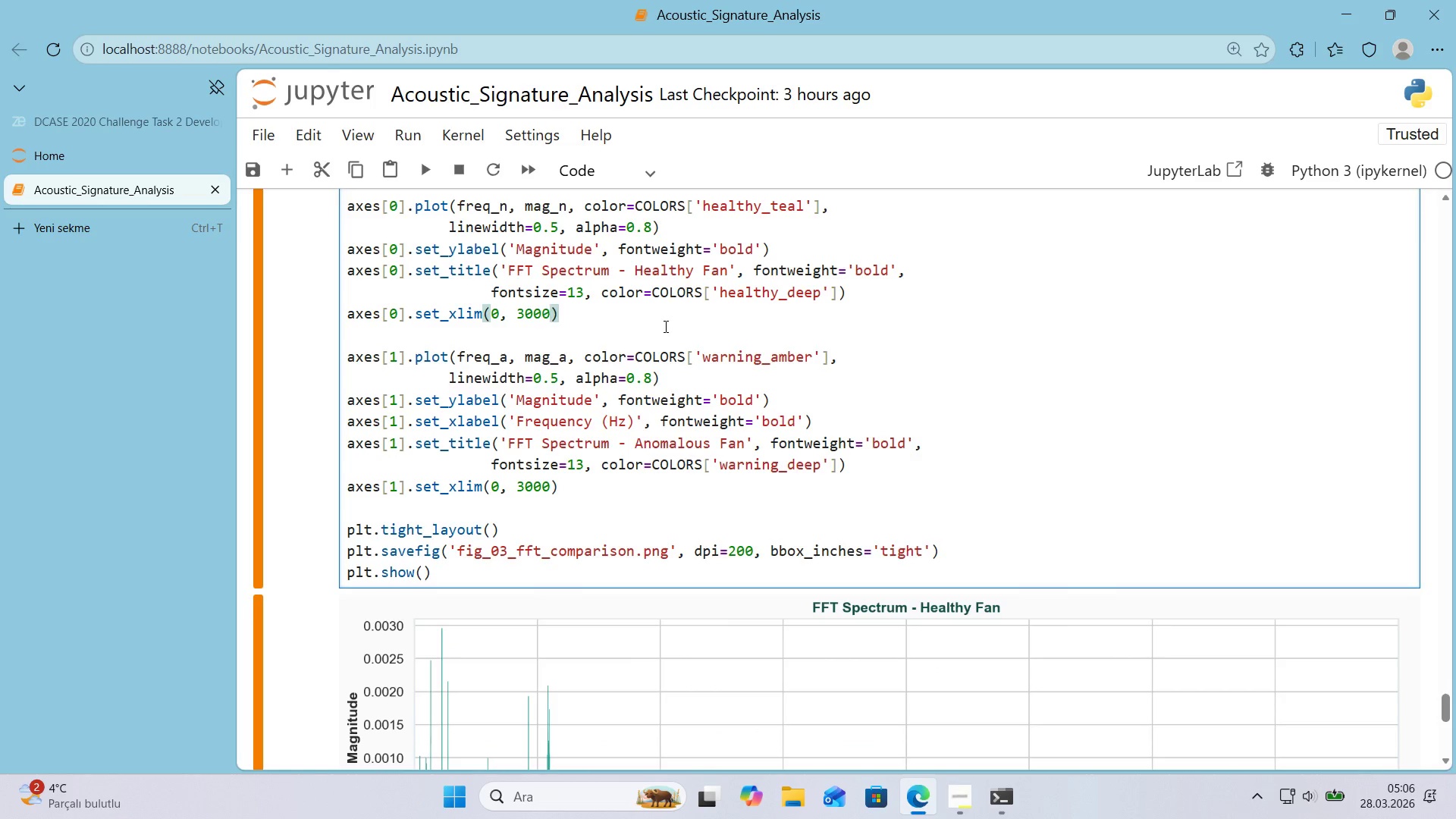 
key(Shift+Enter)
 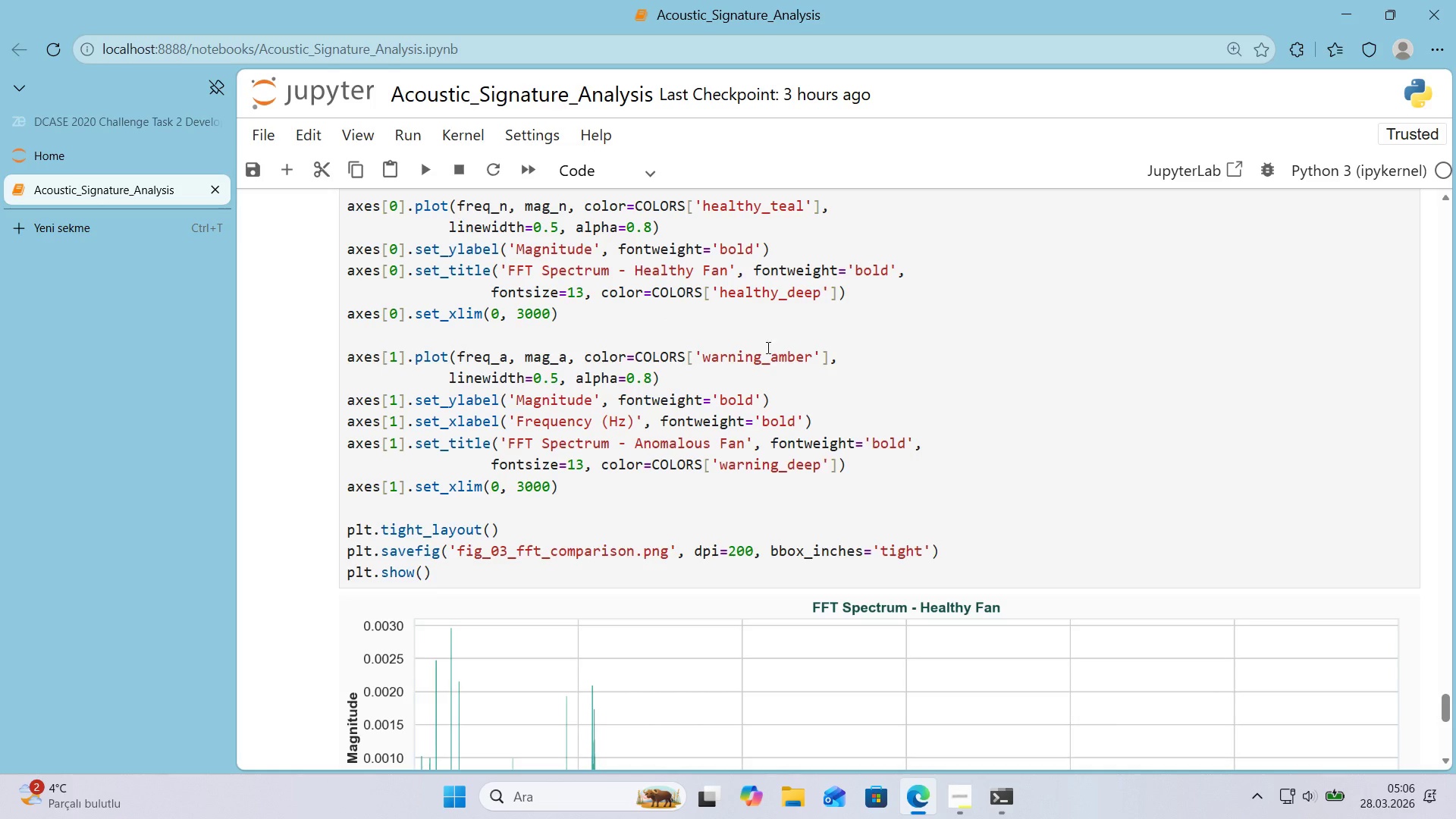 
scroll: coordinate [835, 366], scroll_direction: down, amount: 4.0
 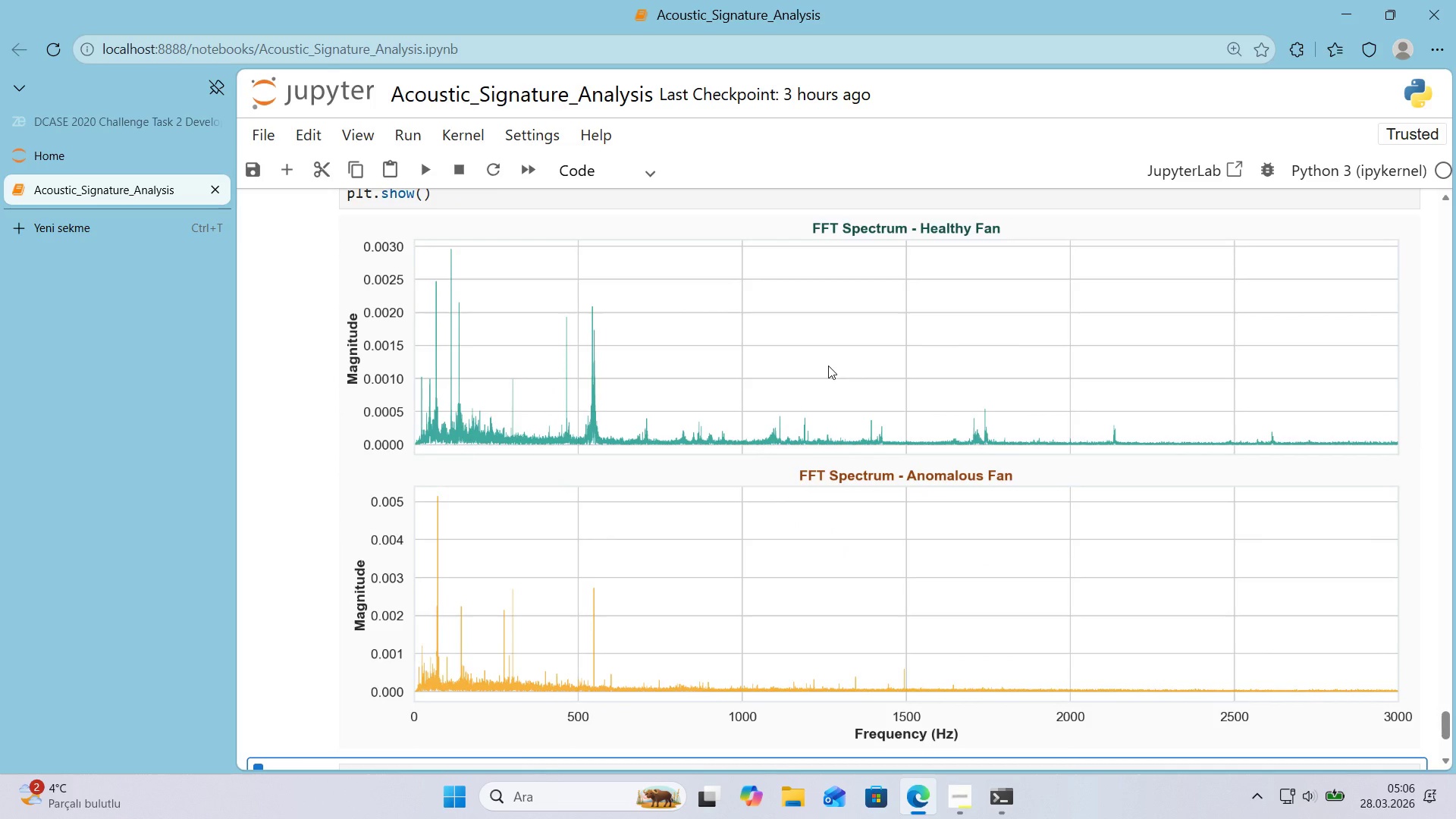 
wait(22.2)
 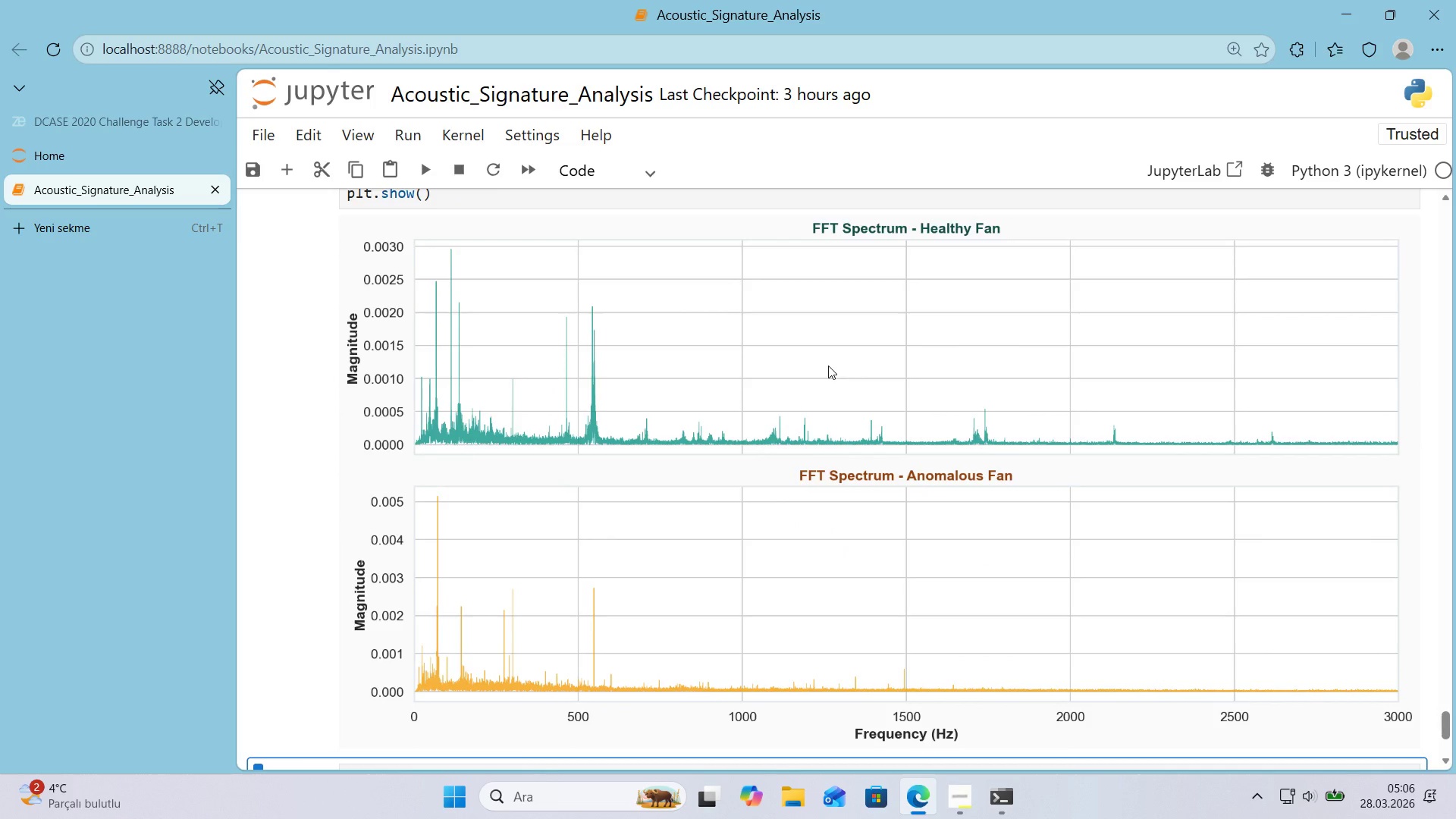 
scroll: coordinate [890, 362], scroll_direction: up, amount: 3.0
 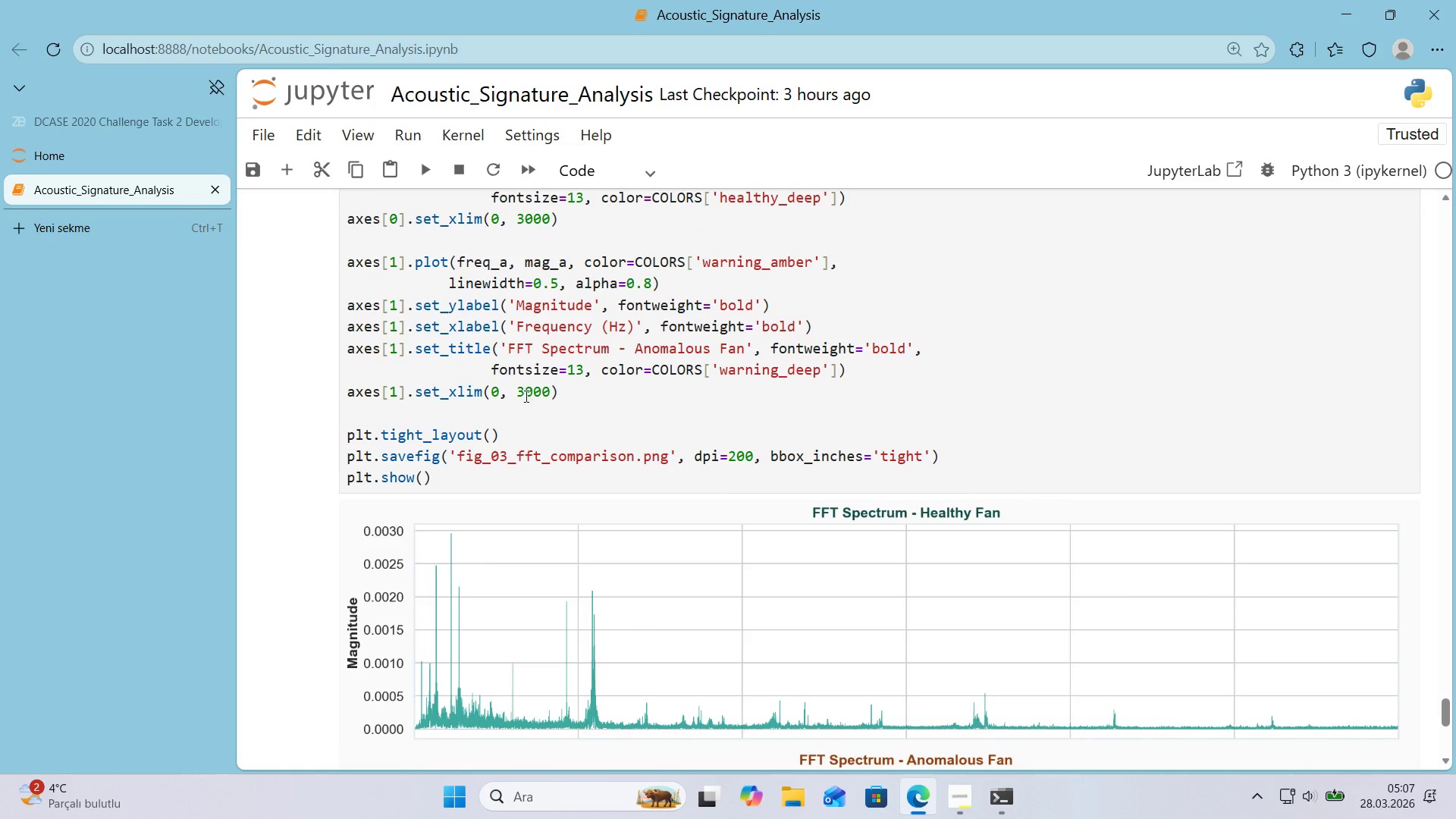 
double_click([526, 396])
 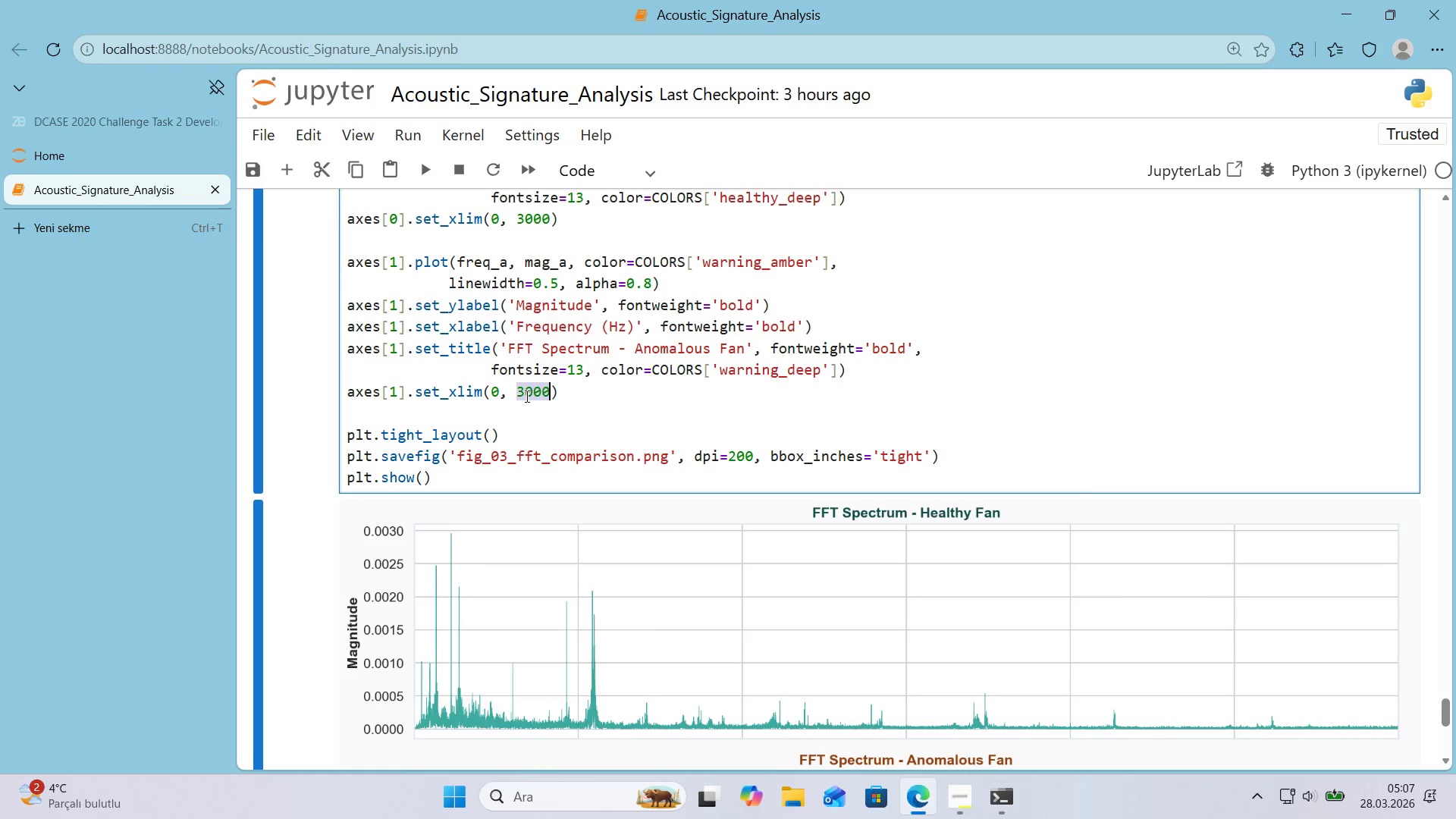 
scroll: coordinate [596, 410], scroll_direction: up, amount: 3.0
 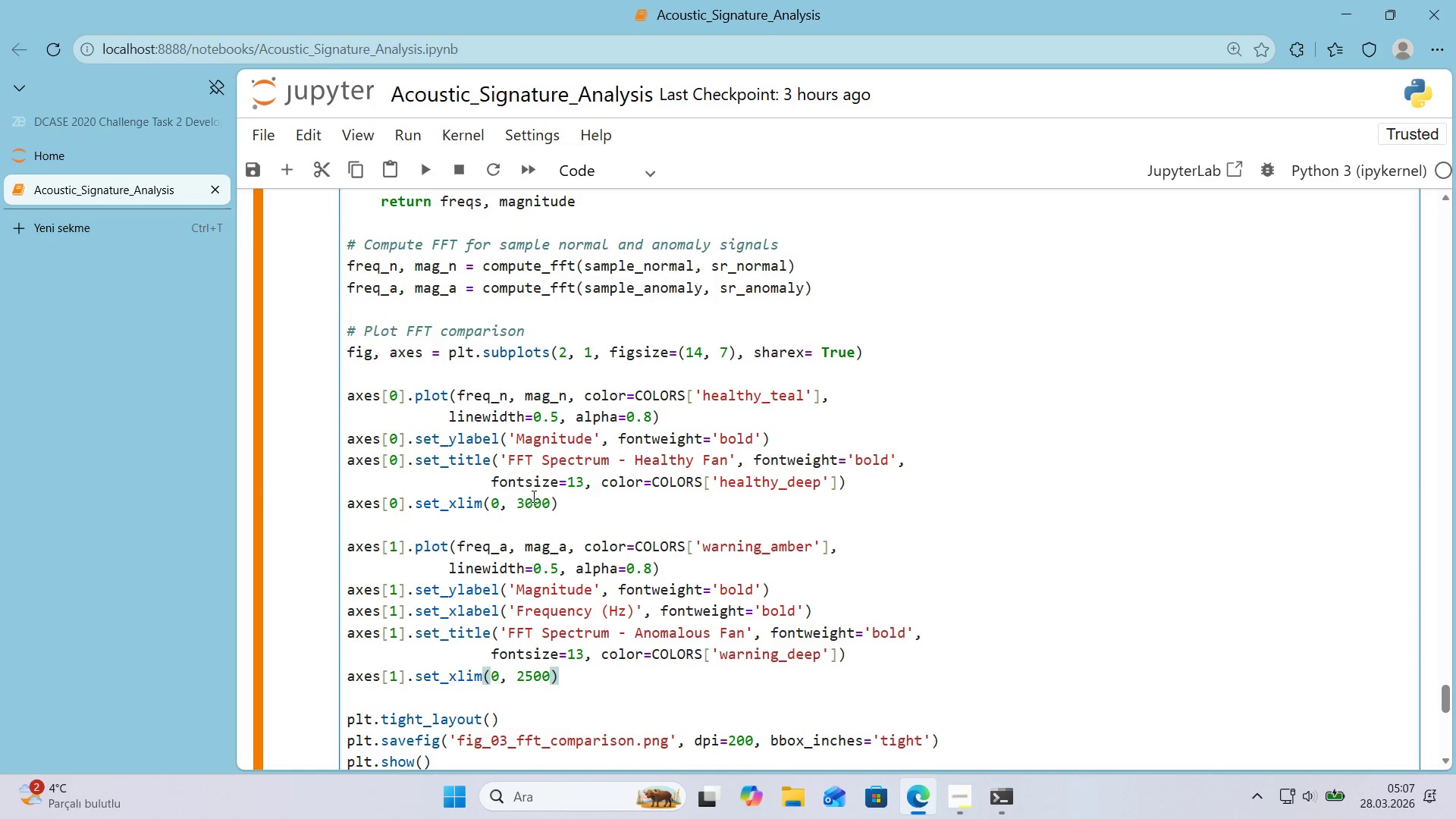 
key(Numpad2)
 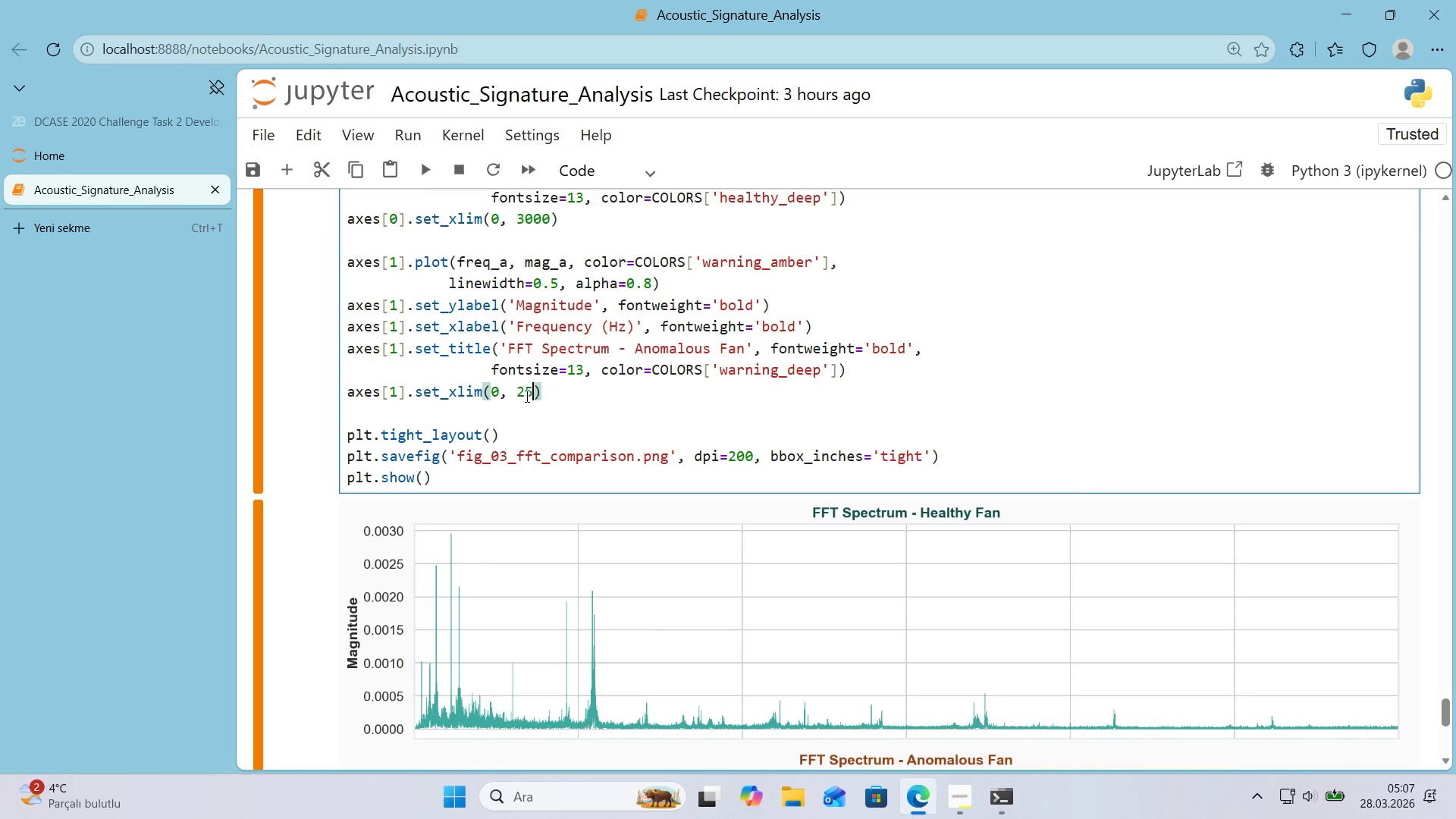 
key(Numpad5)
 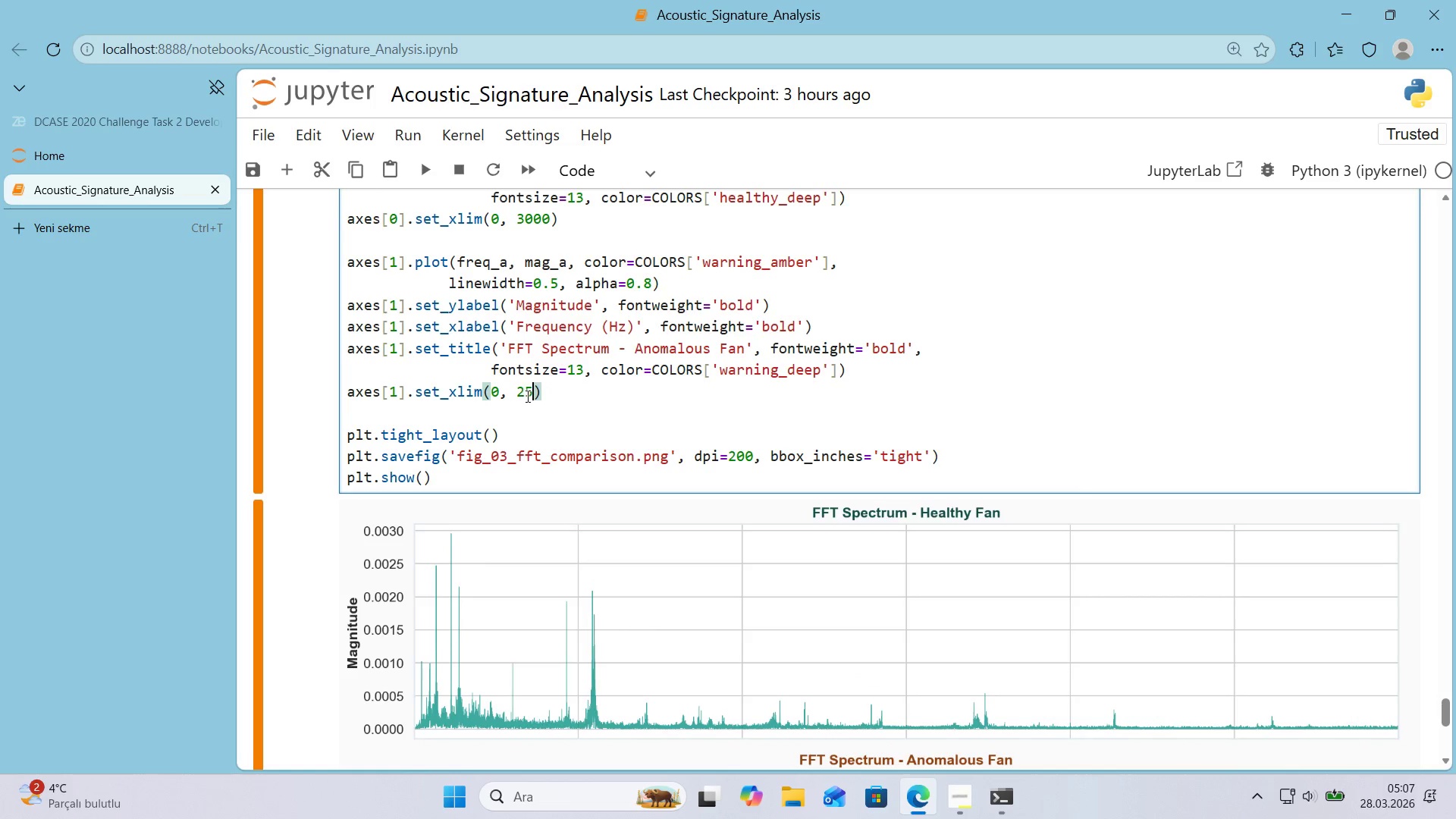 
key(Numpad0)
 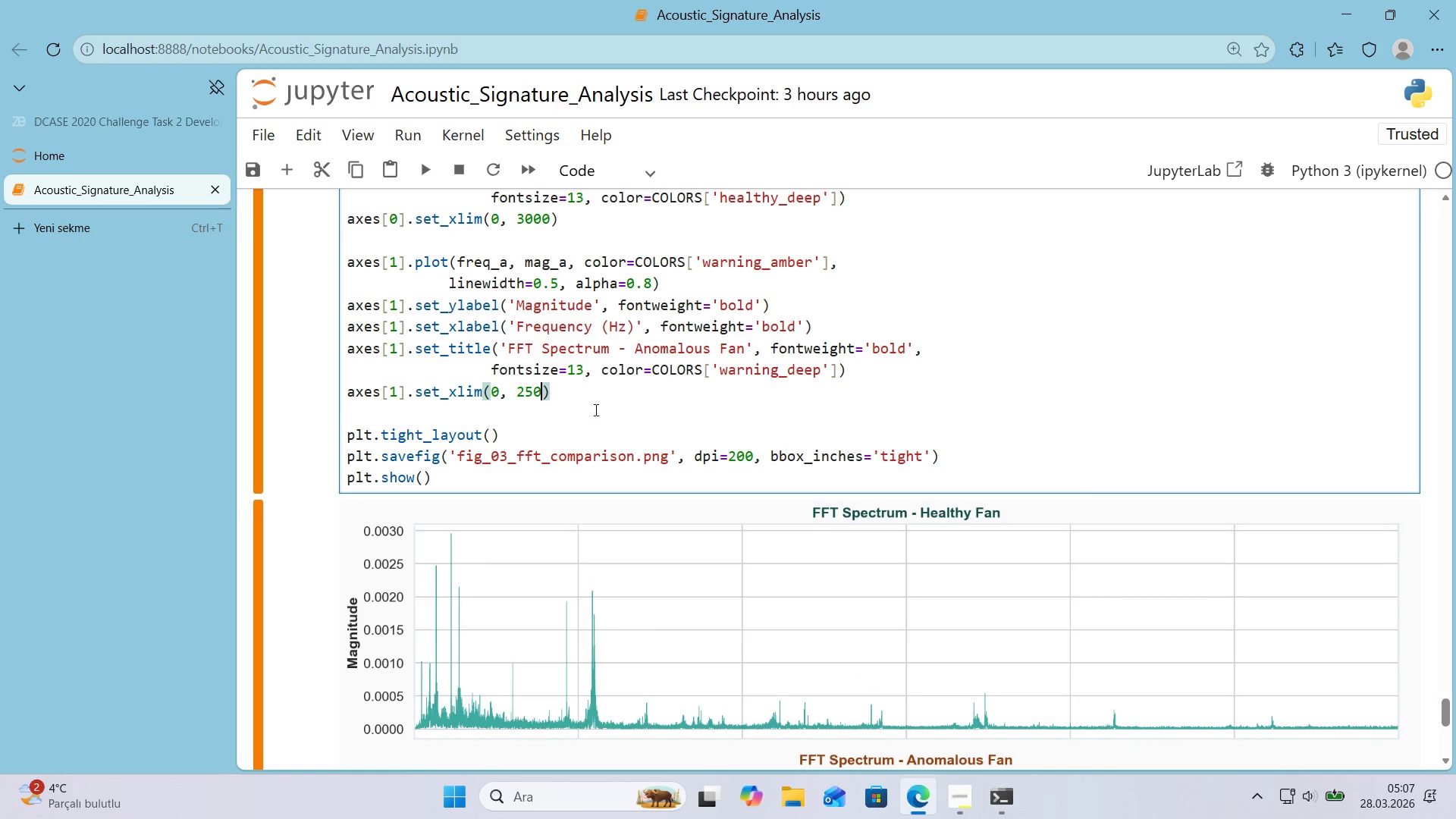 
key(Numpad0)
 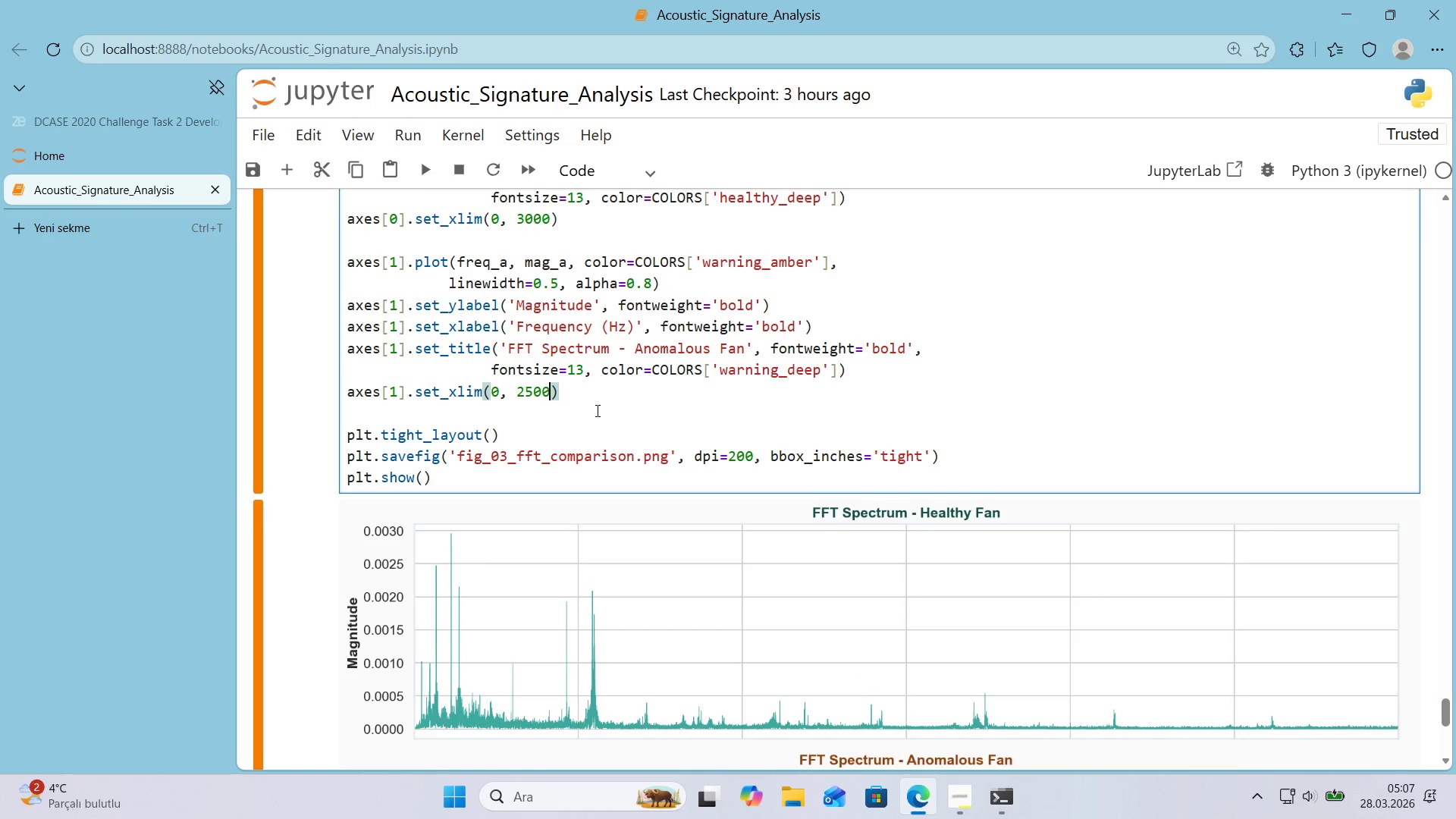 
double_click([534, 497])
 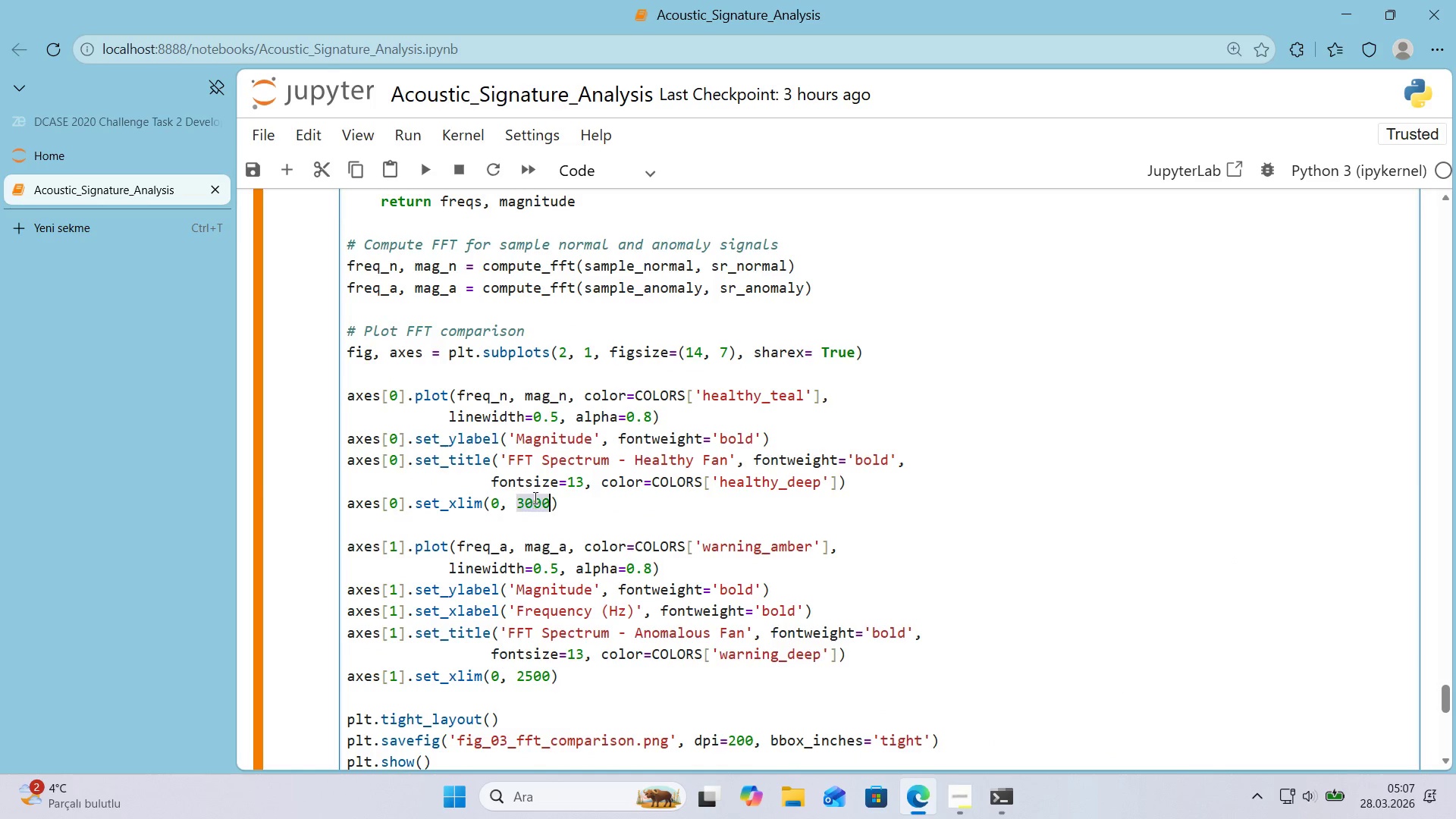 
key(Numpad2)
 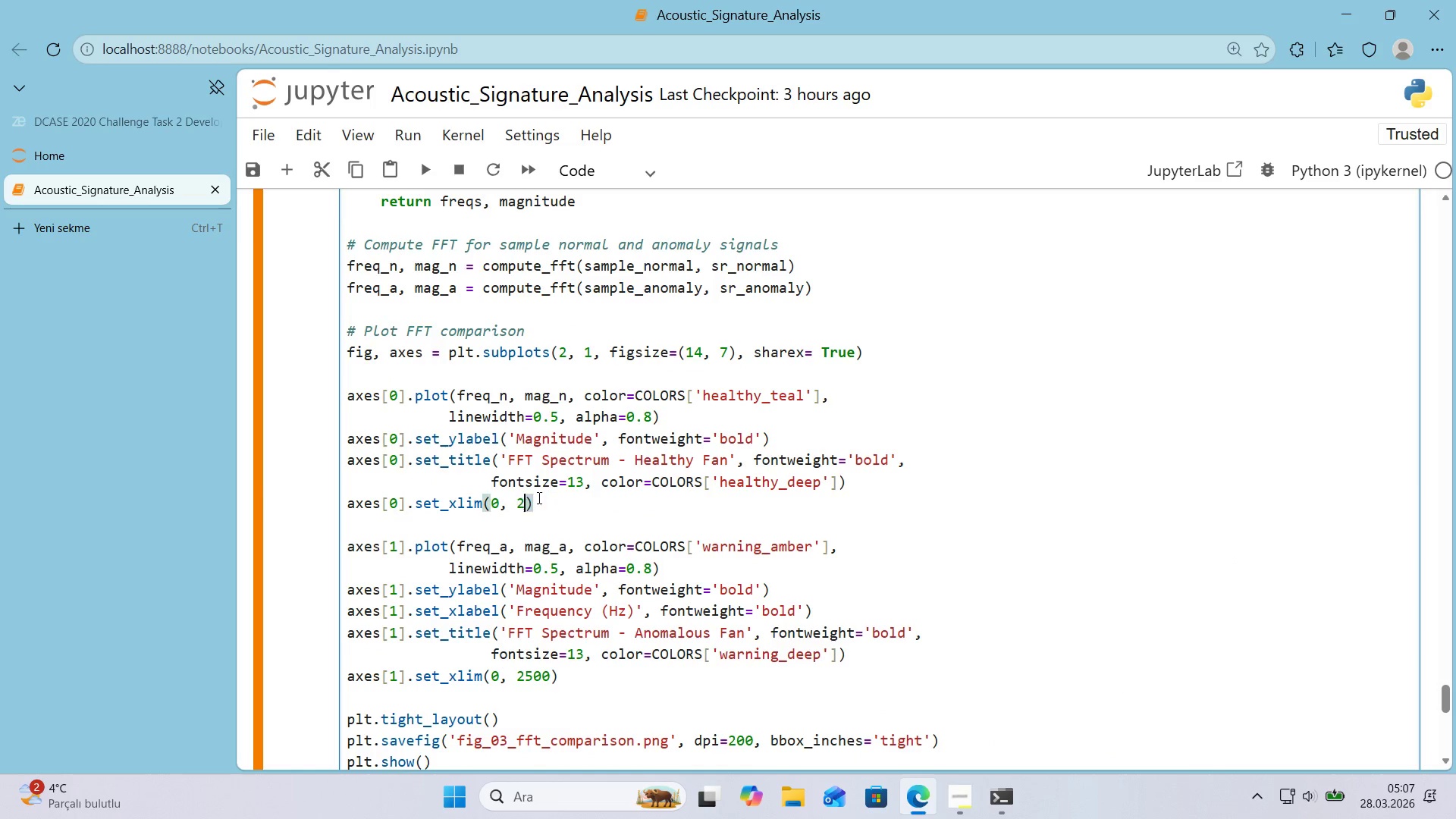 
key(Numpad5)
 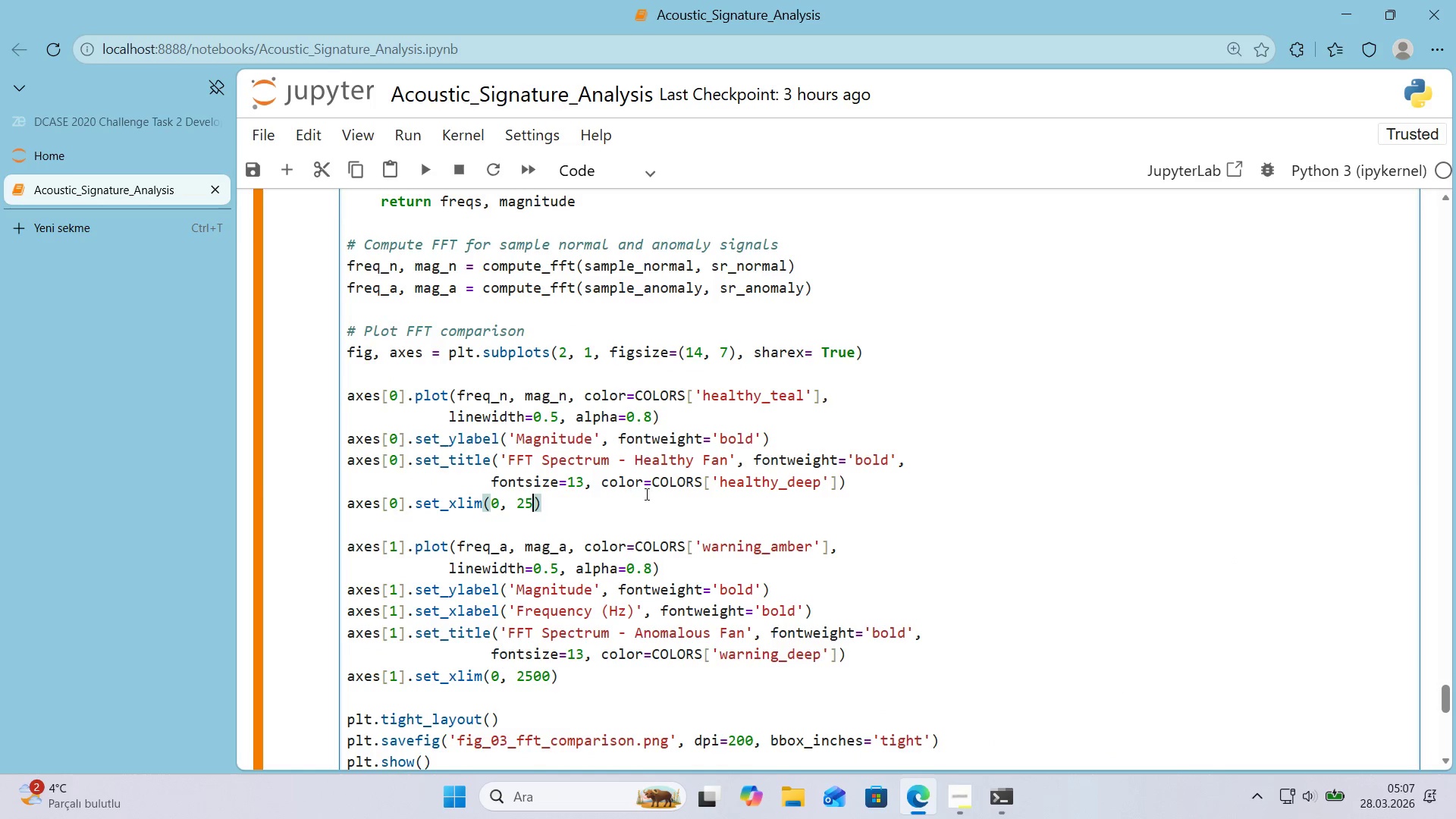 
key(Numpad0)
 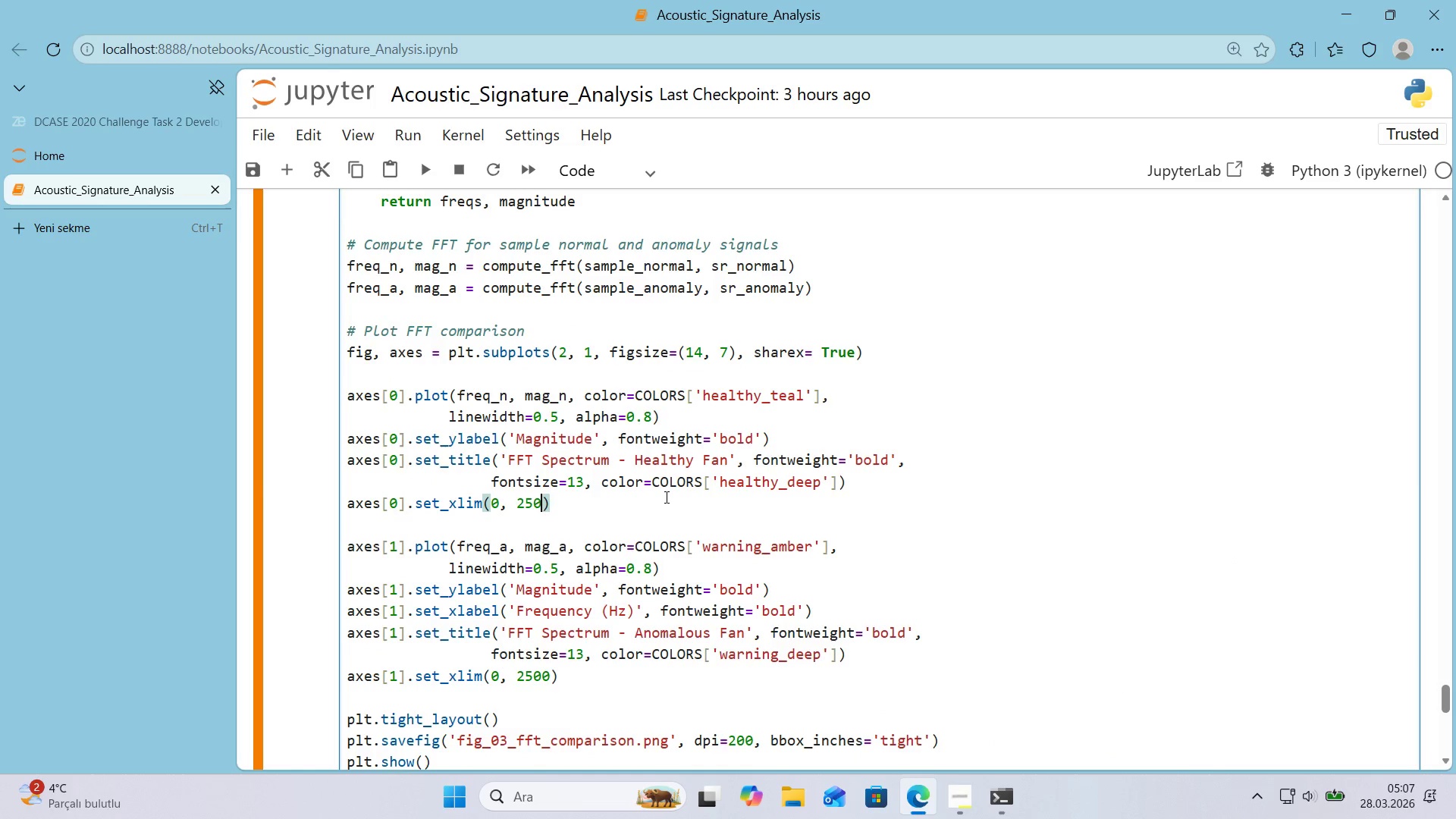 
key(Numpad0)
 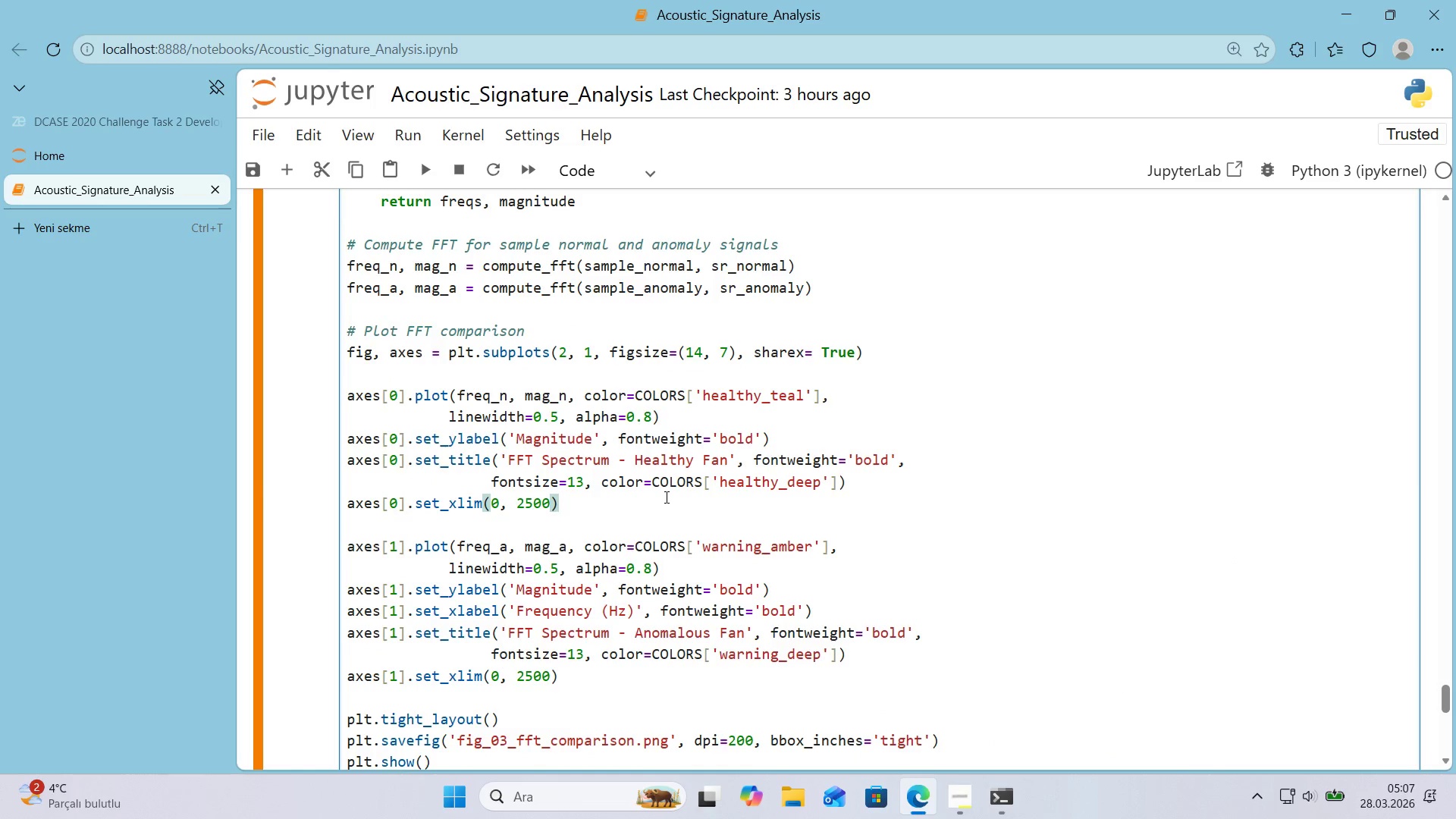 
key(Shift+Enter)
 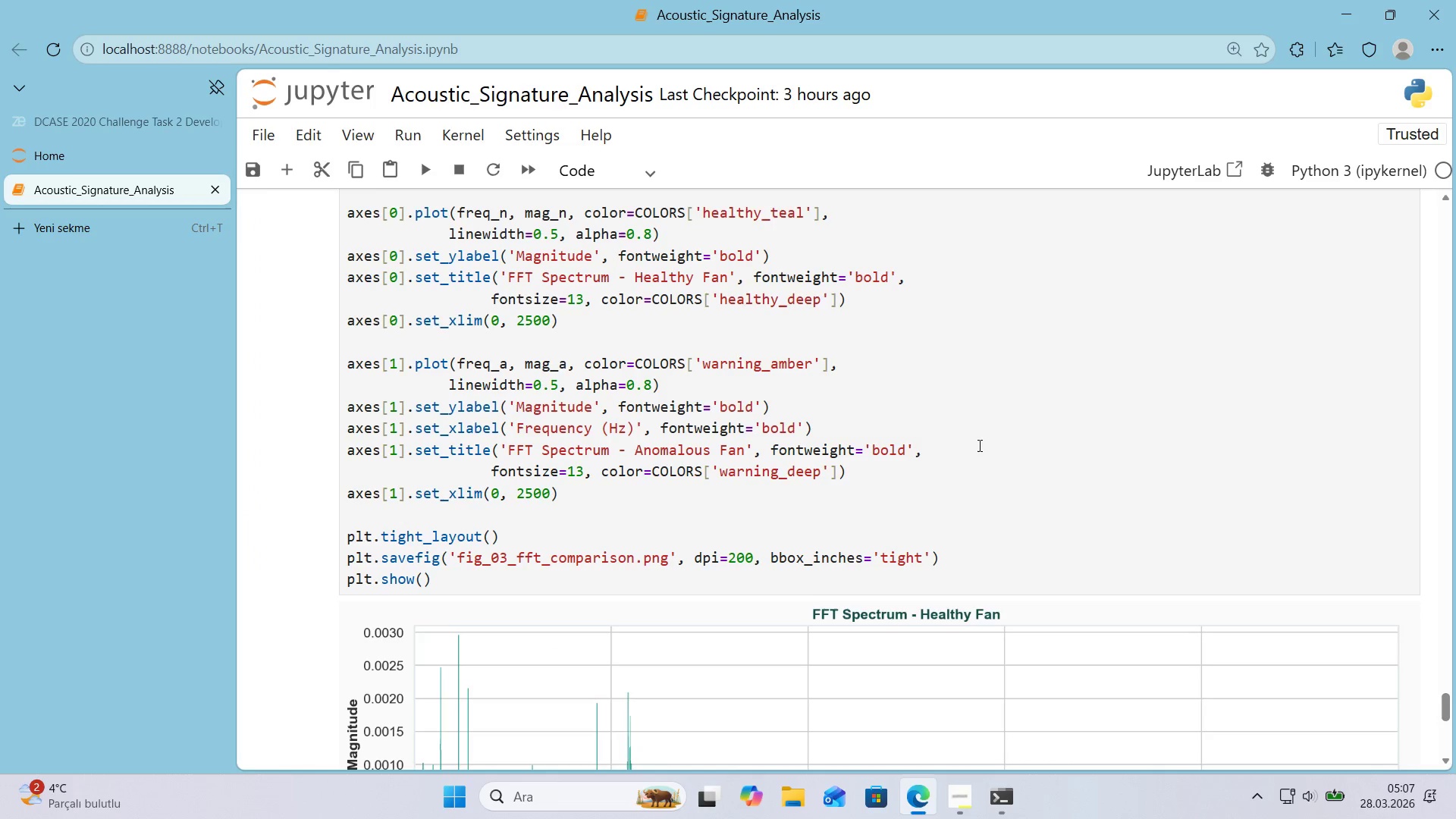 
scroll: coordinate [970, 445], scroll_direction: down, amount: 5.0
 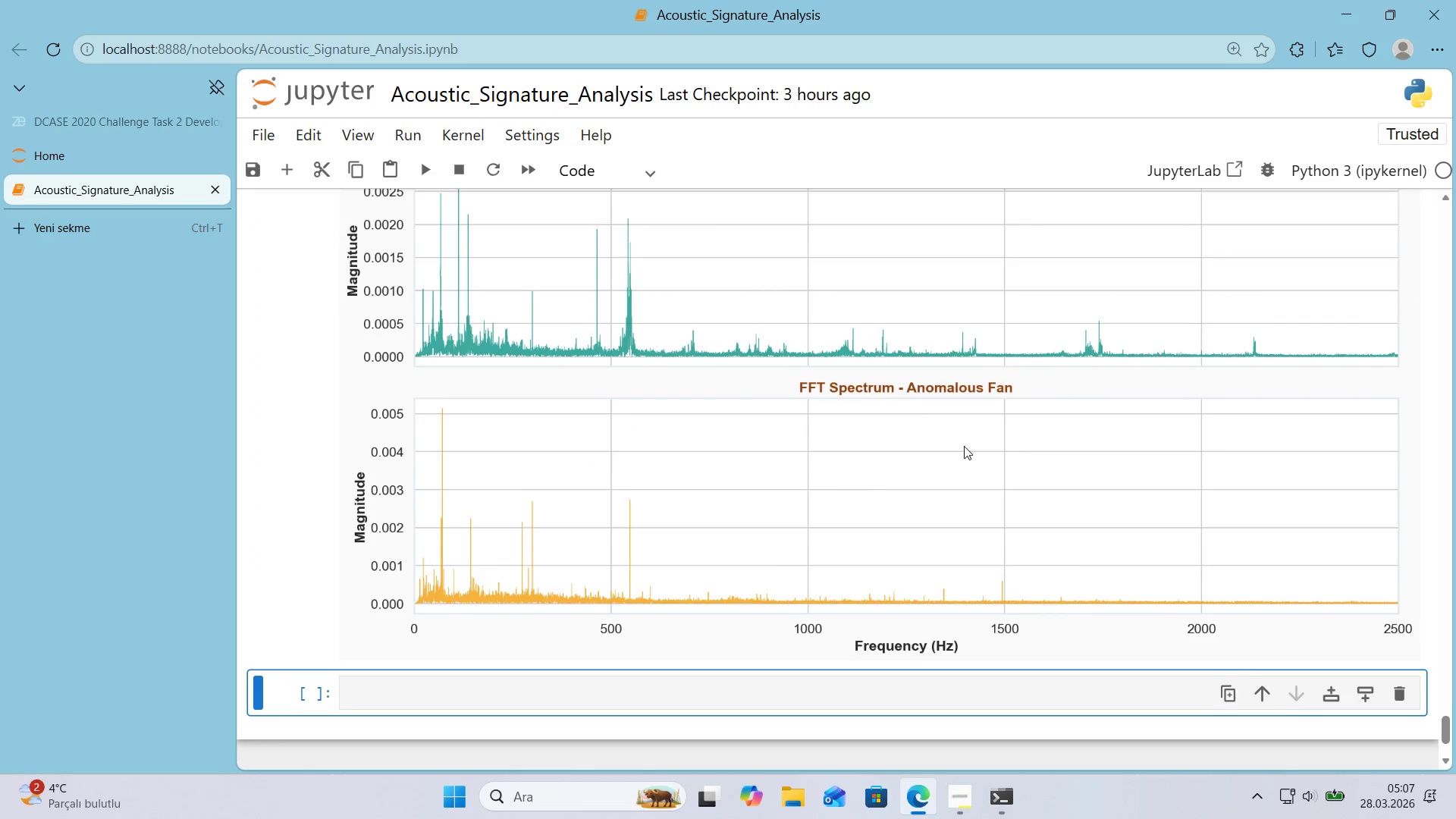 
scroll: coordinate [964, 446], scroll_direction: up, amount: 1.0
 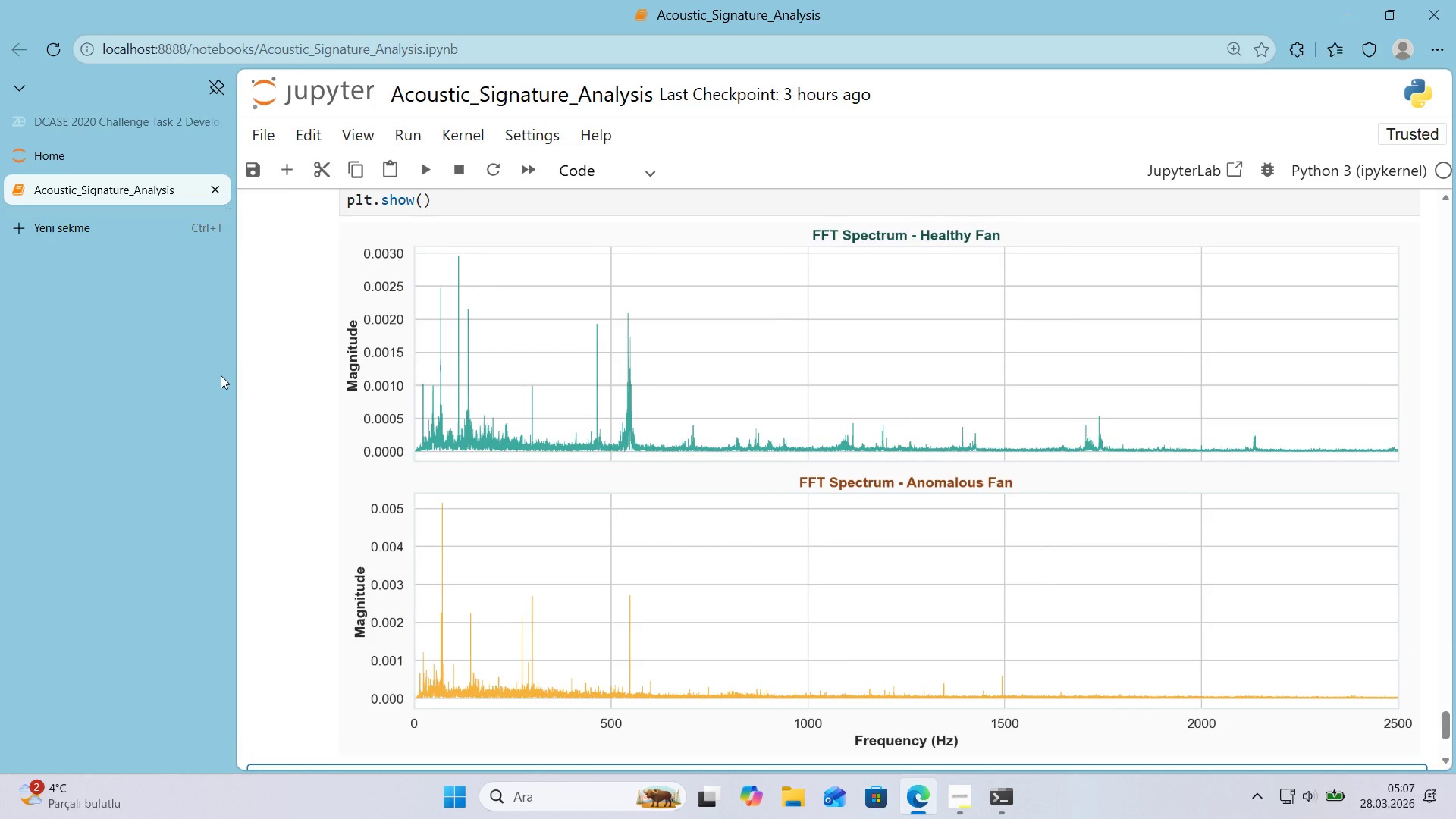 
wait(17.28)
 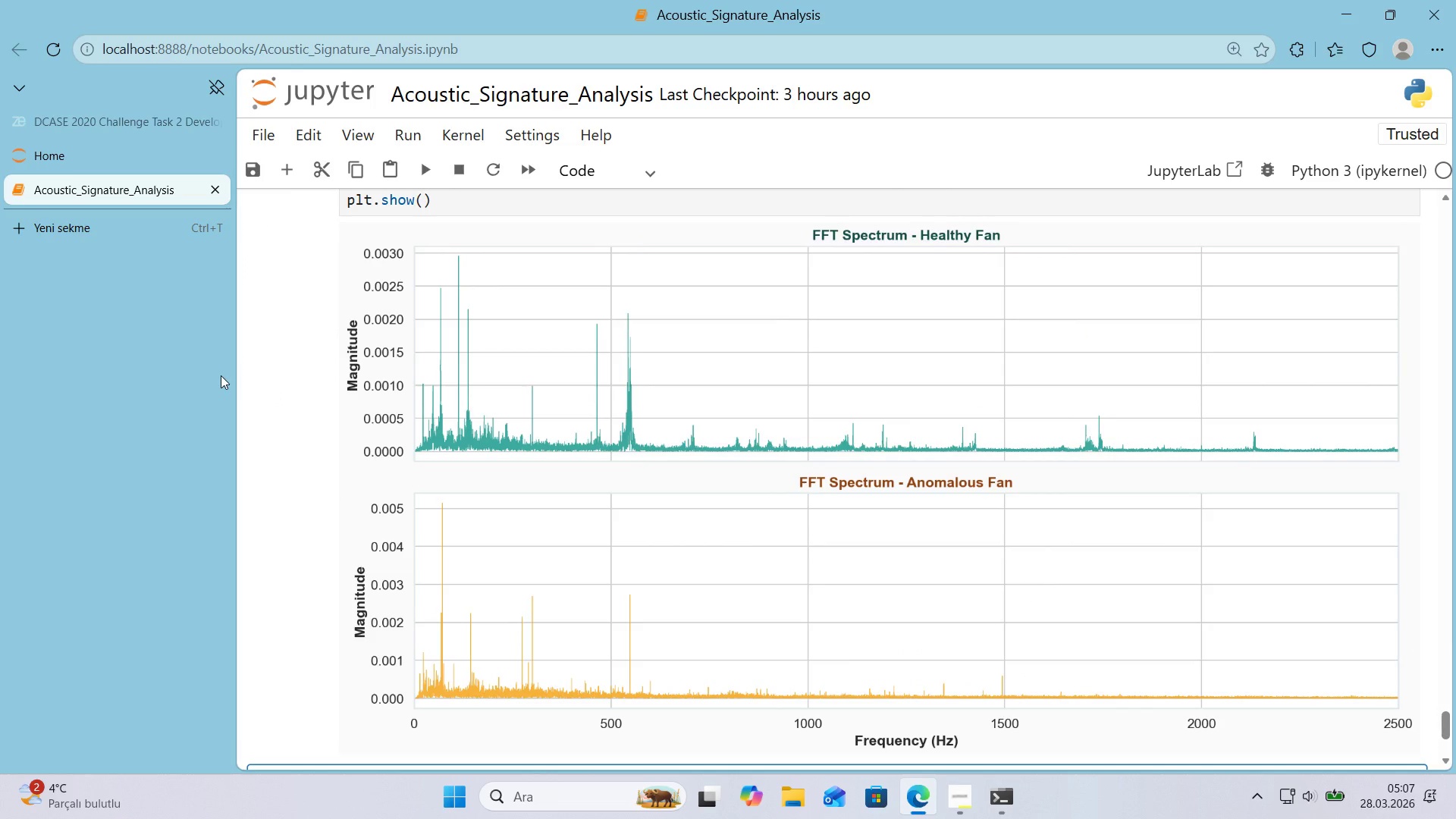 
scroll: coordinate [271, 381], scroll_direction: up, amount: 9.0
 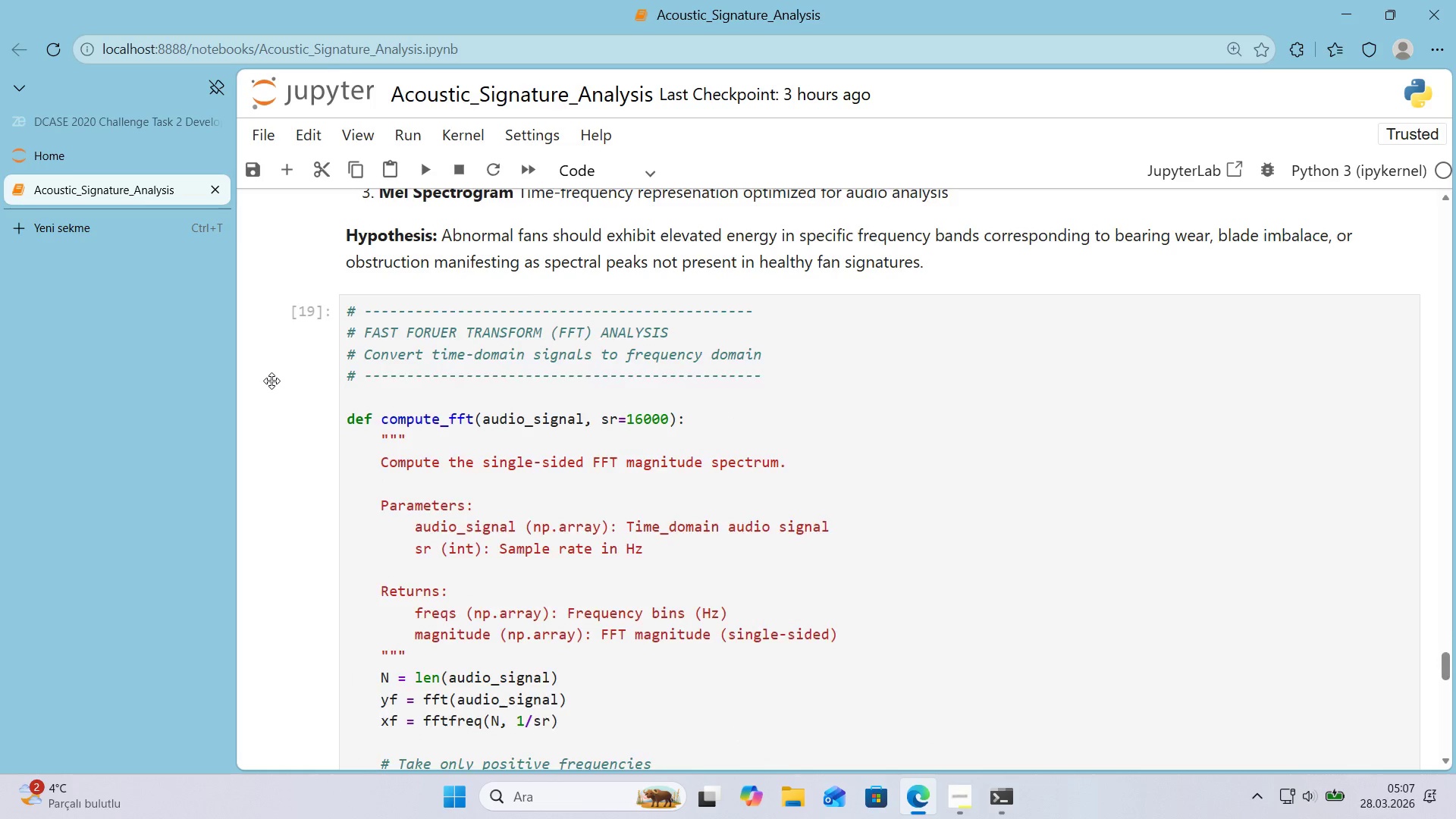 
scroll: coordinate [271, 381], scroll_direction: down, amount: 1.0
 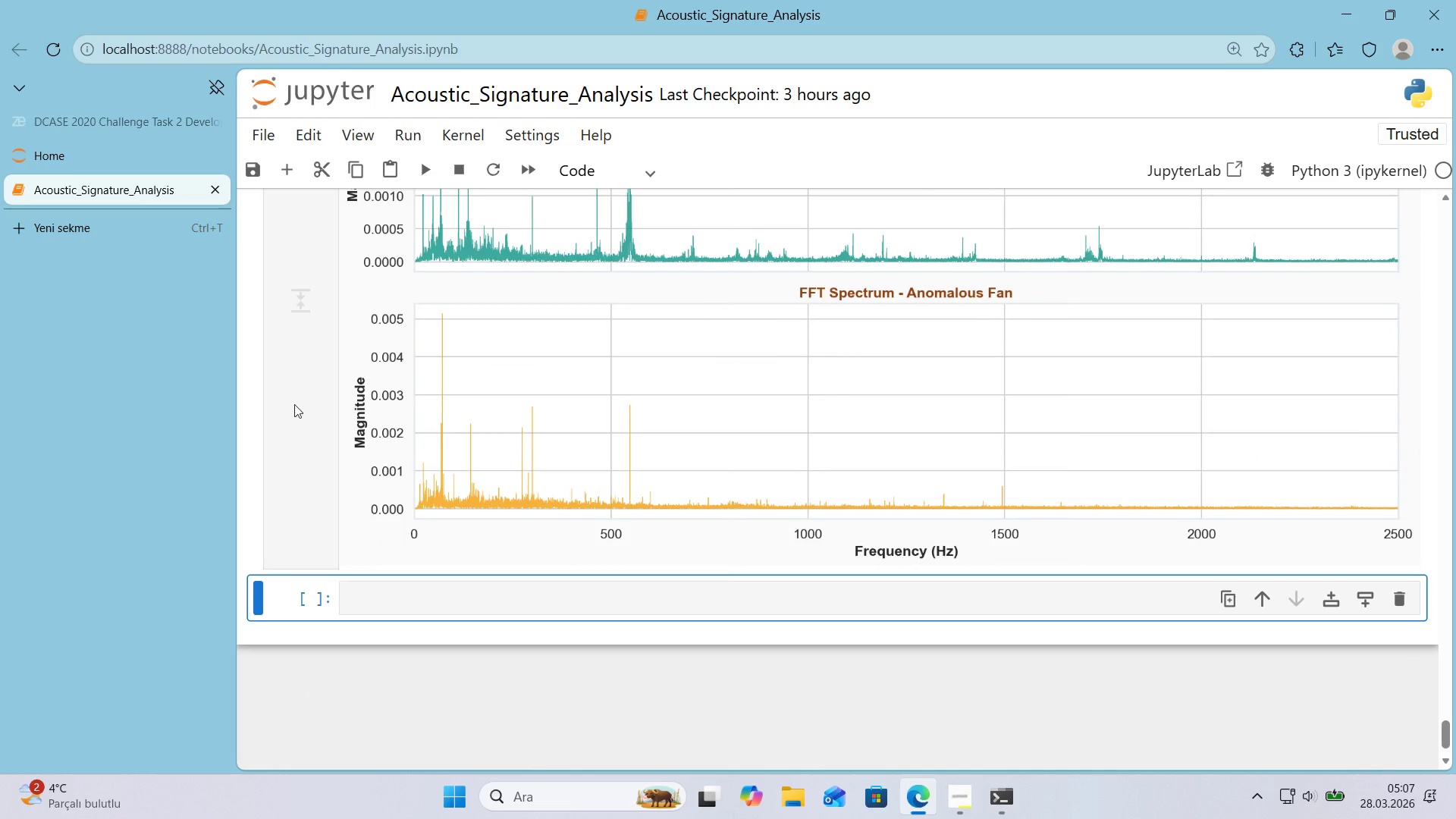 
scroll: coordinate [293, 519], scroll_direction: up, amount: 1.0
 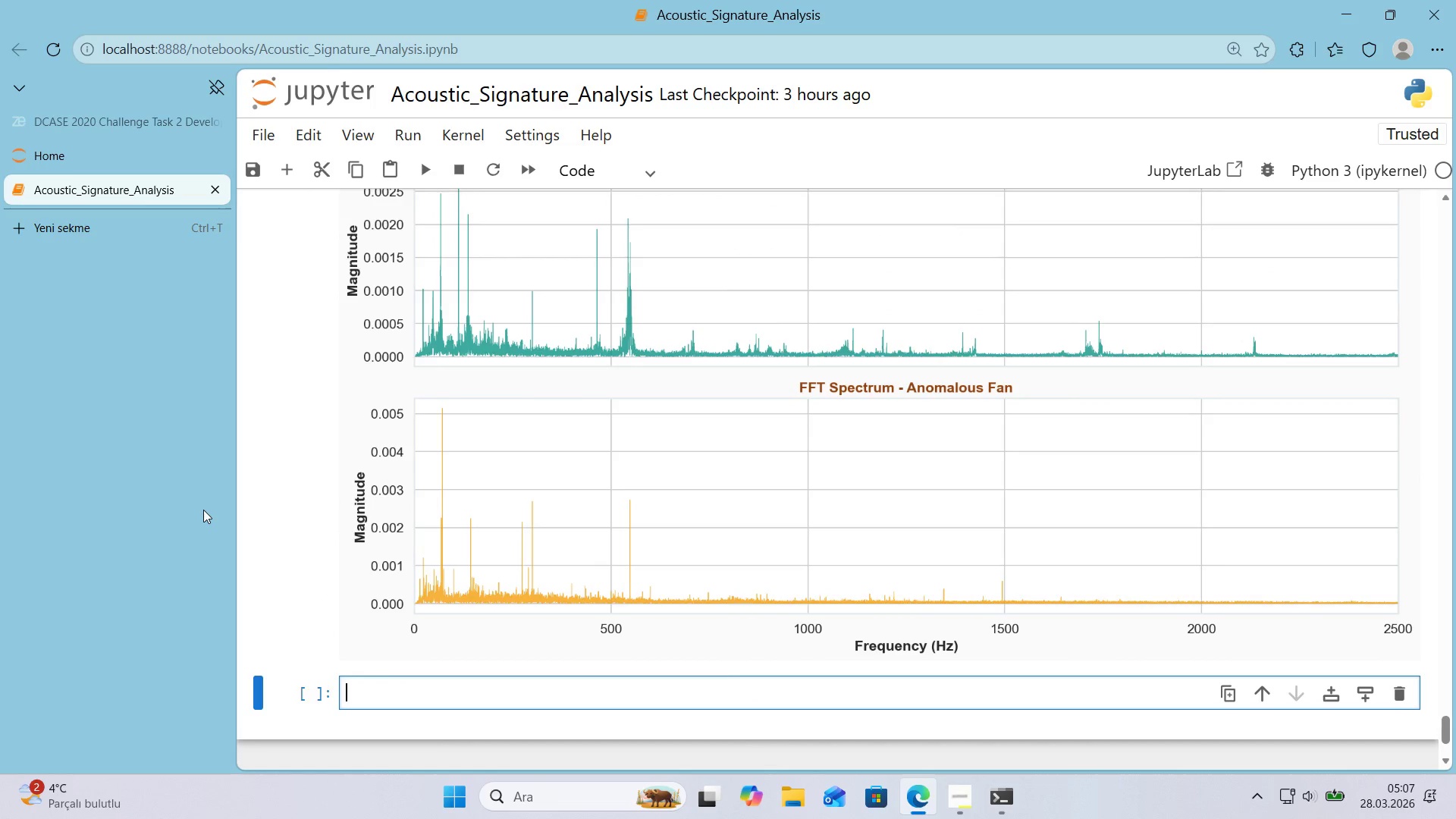 
left_click([397, 607])
 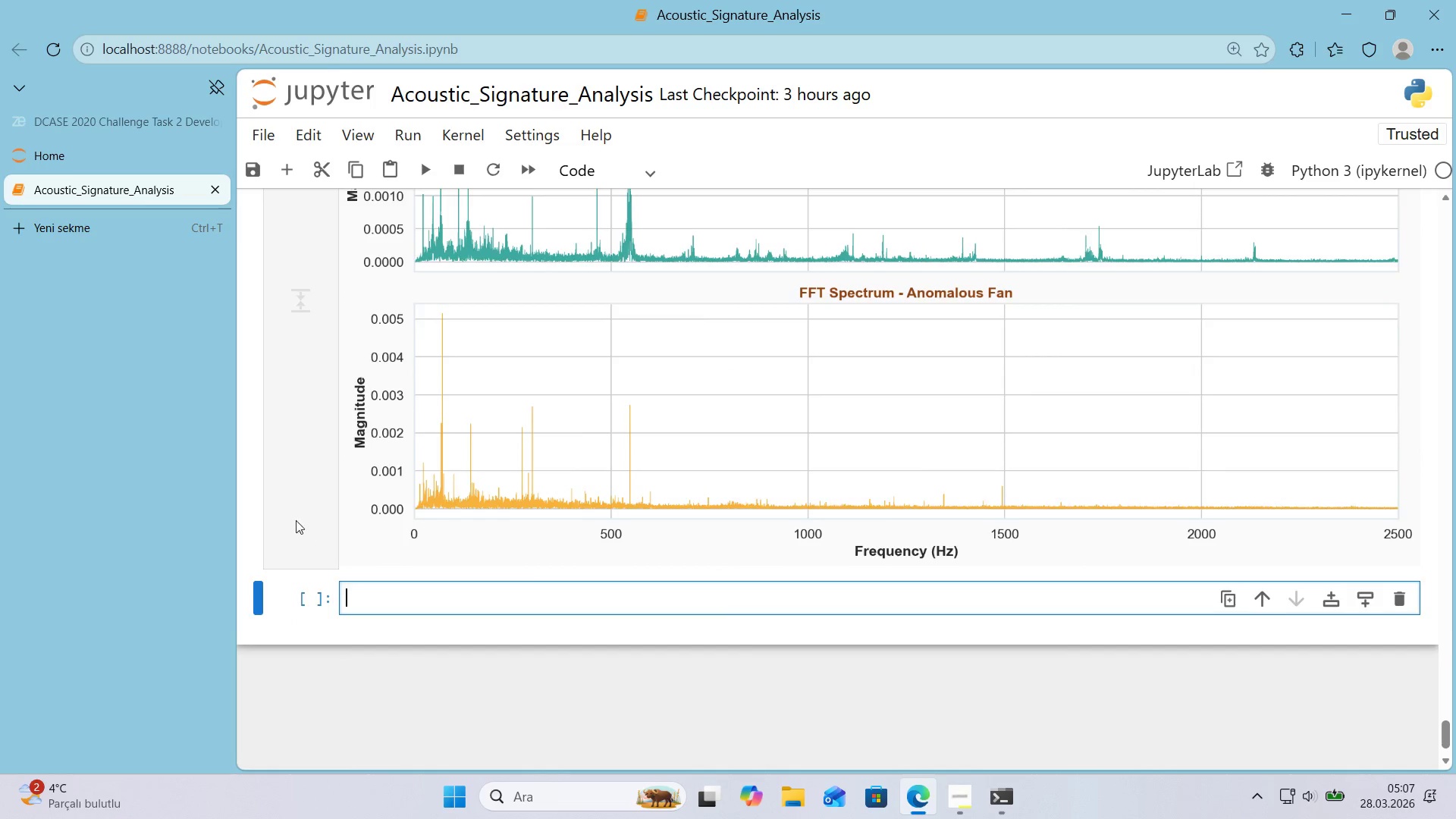 
scroll: coordinate [418, 446], scroll_direction: up, amount: 4.0
 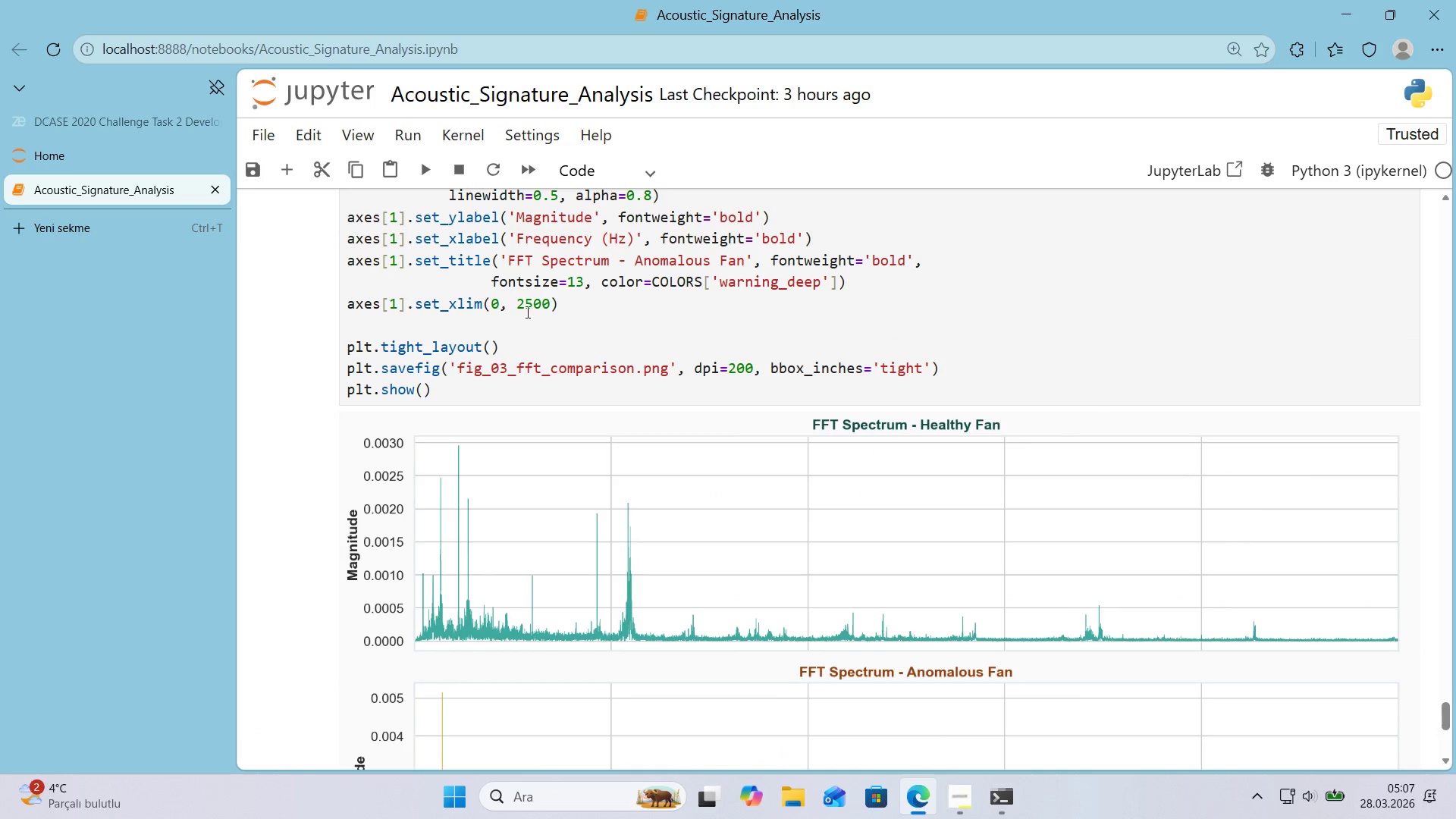 
left_click([531, 310])
 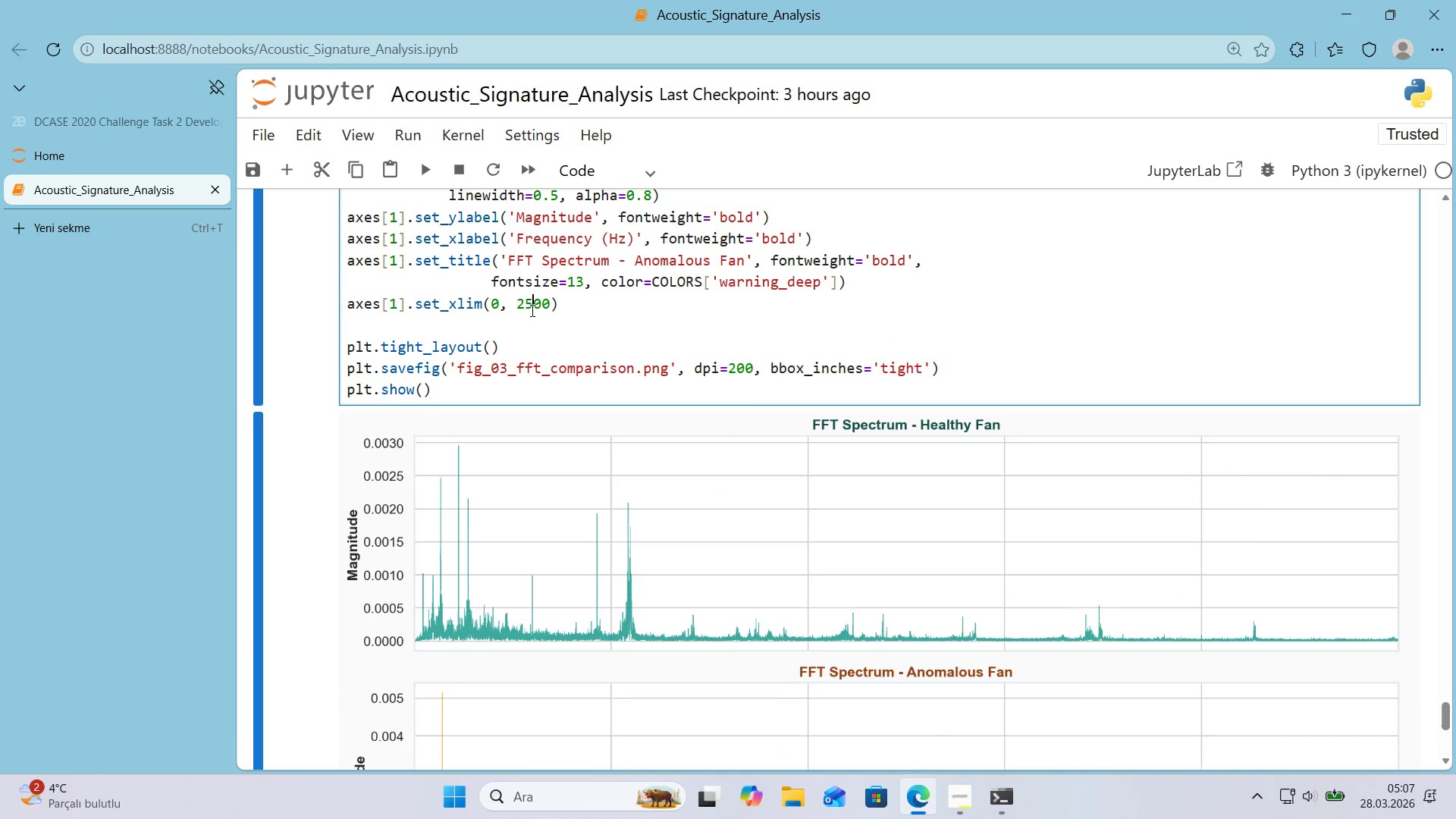 
double_click([531, 310])
 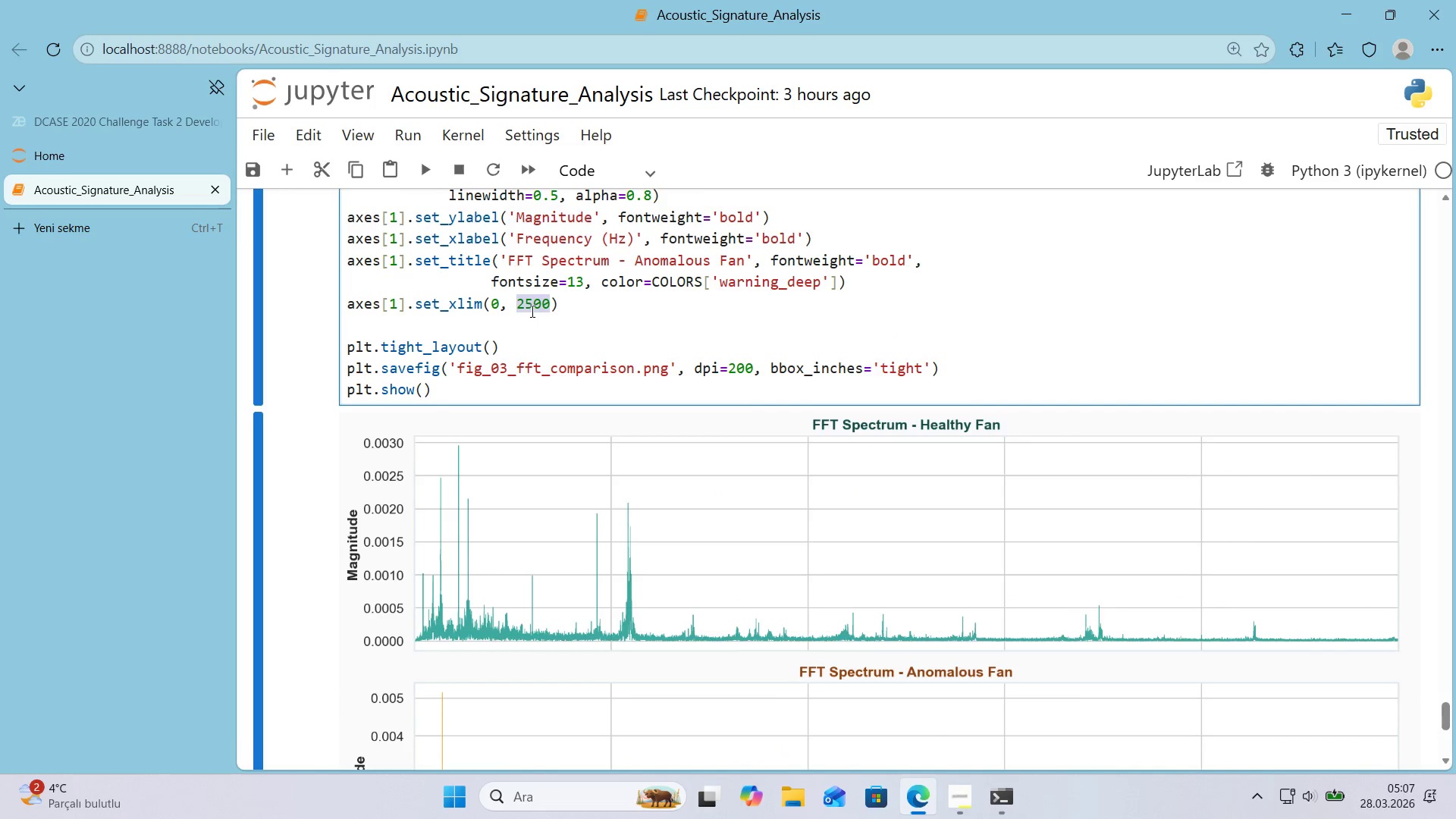 
scroll: coordinate [541, 332], scroll_direction: up, amount: 3.0
 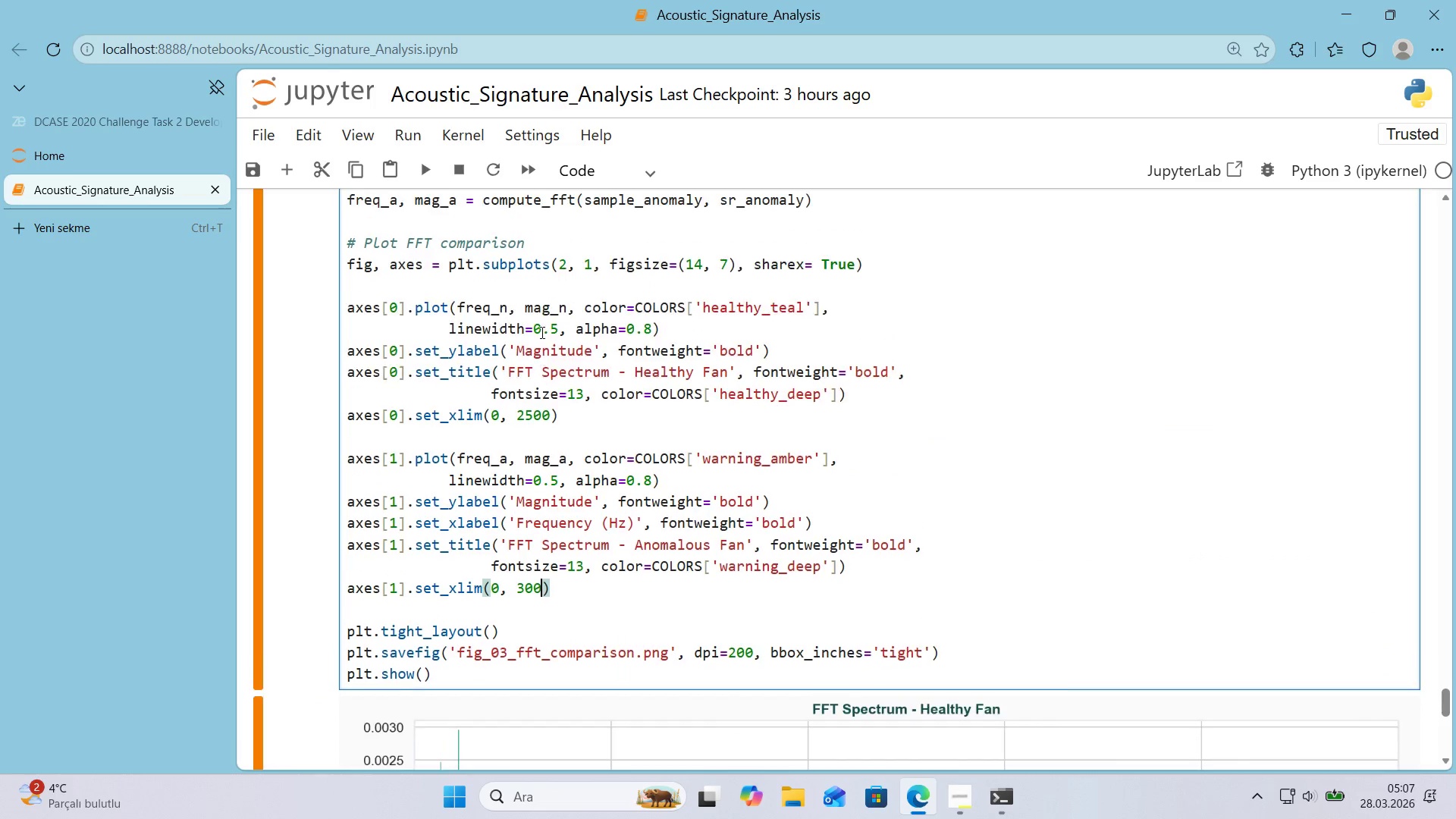 
key(Numpad3)
 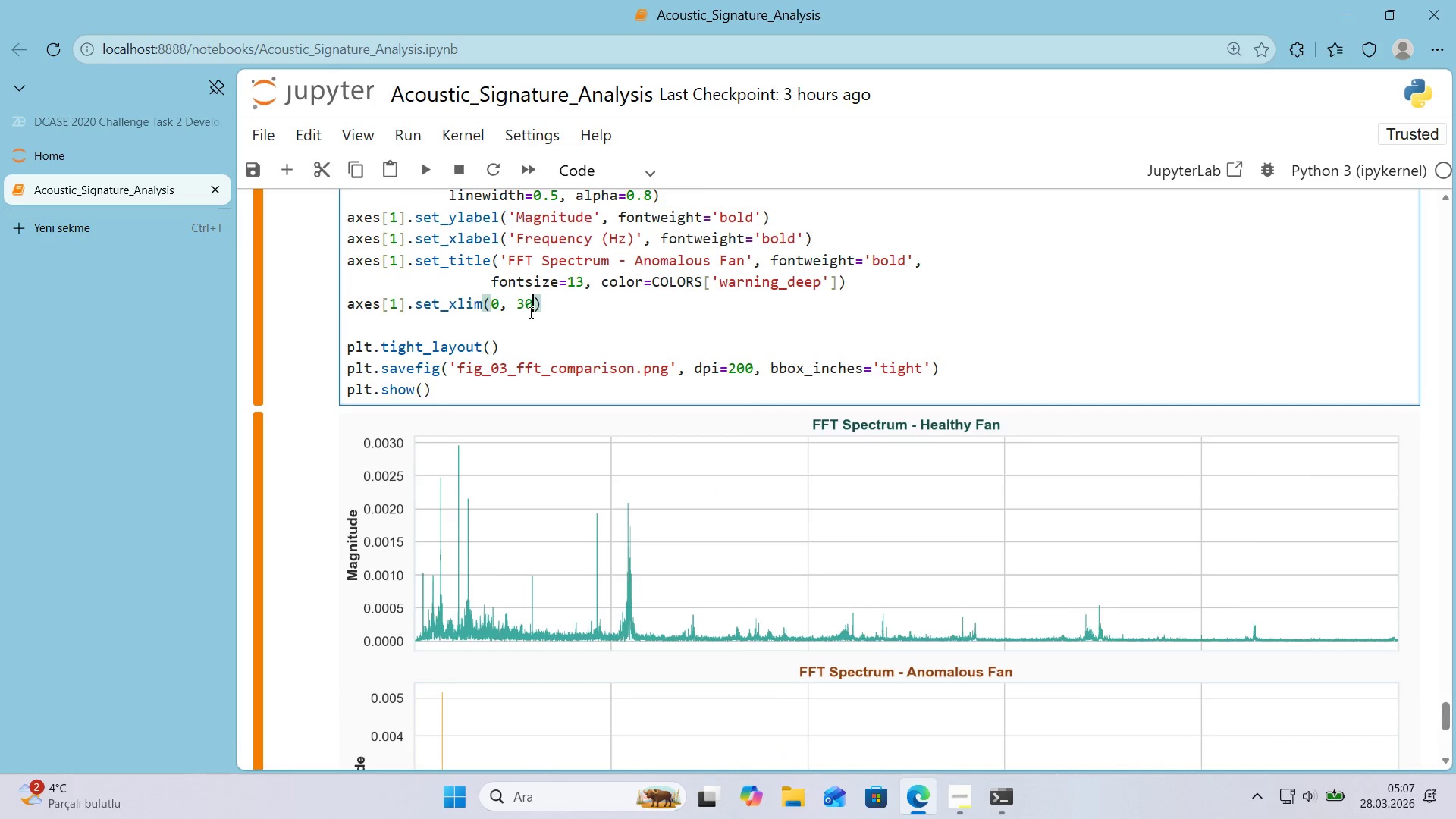 
key(Numpad0)
 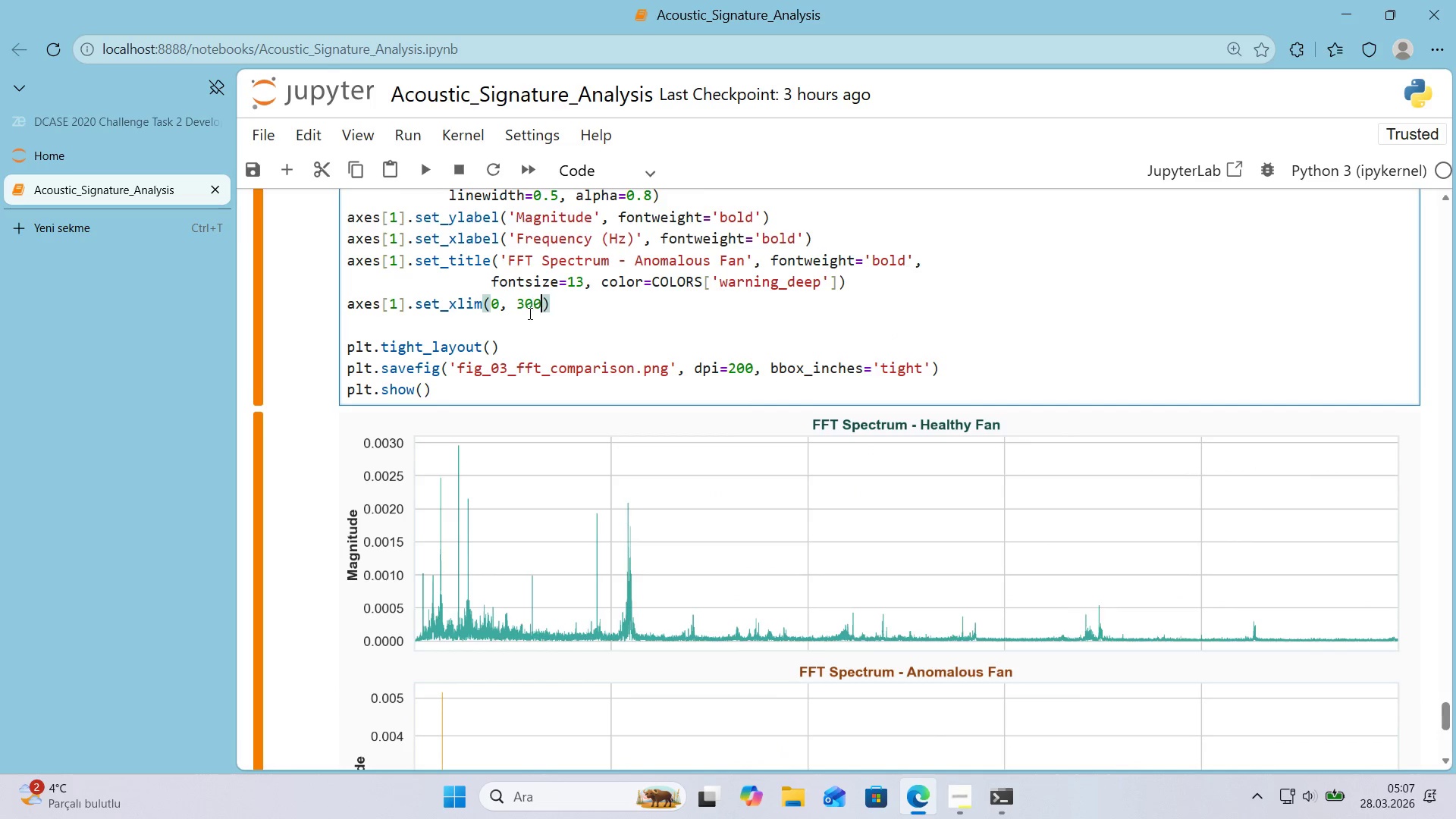 
key(Numpad0)
 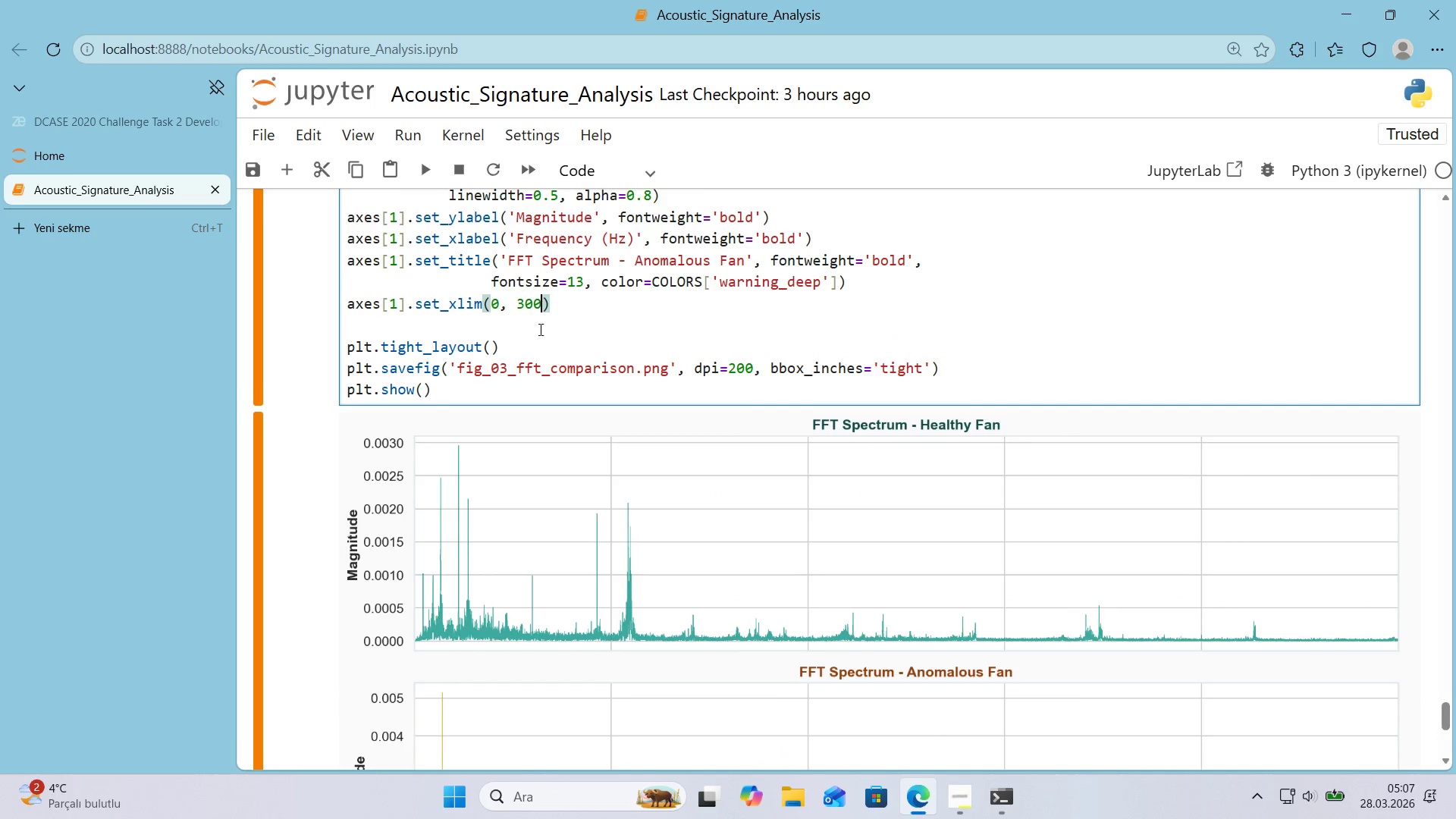 
key(Numpad0)
 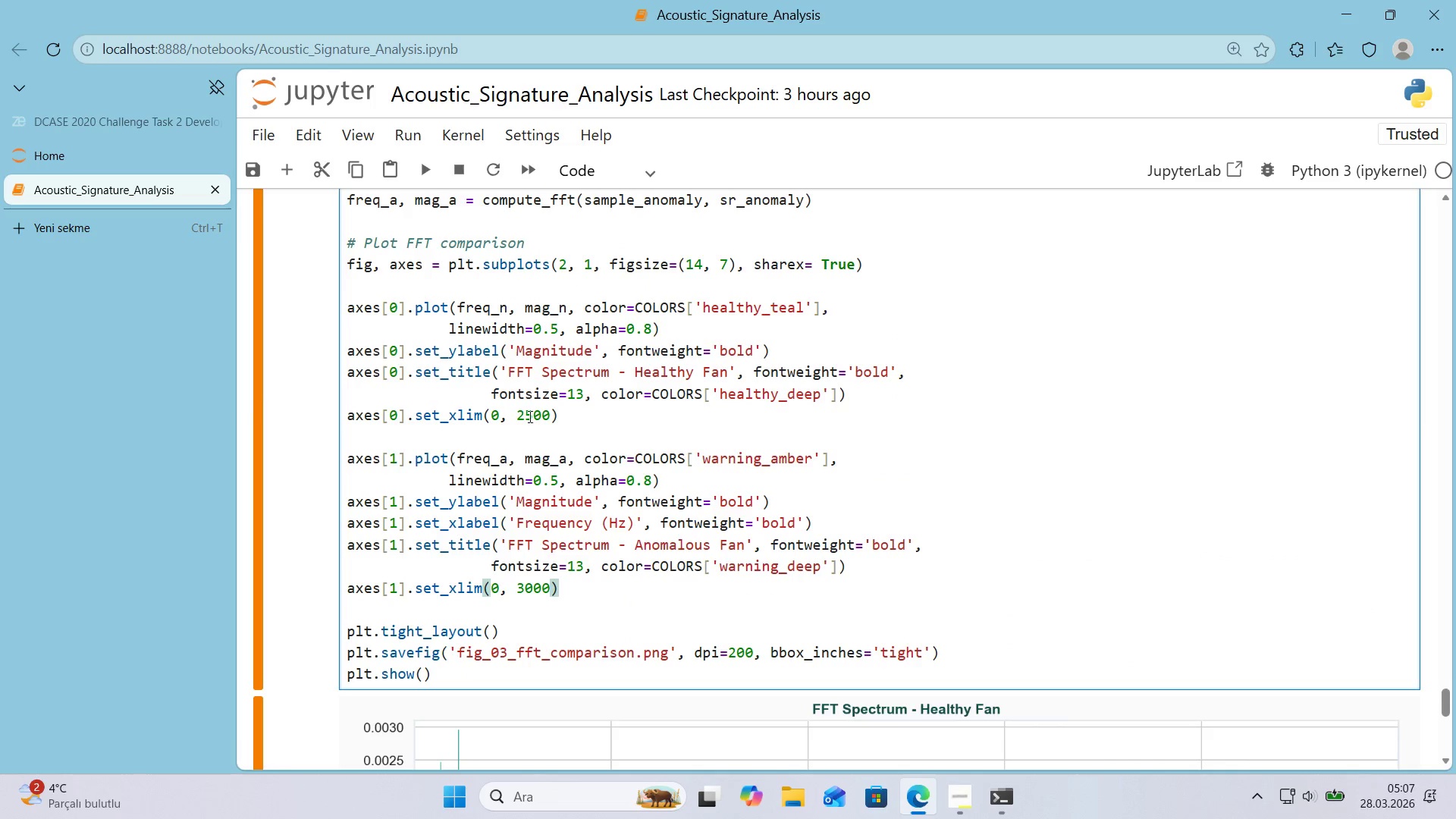 
double_click([530, 420])
 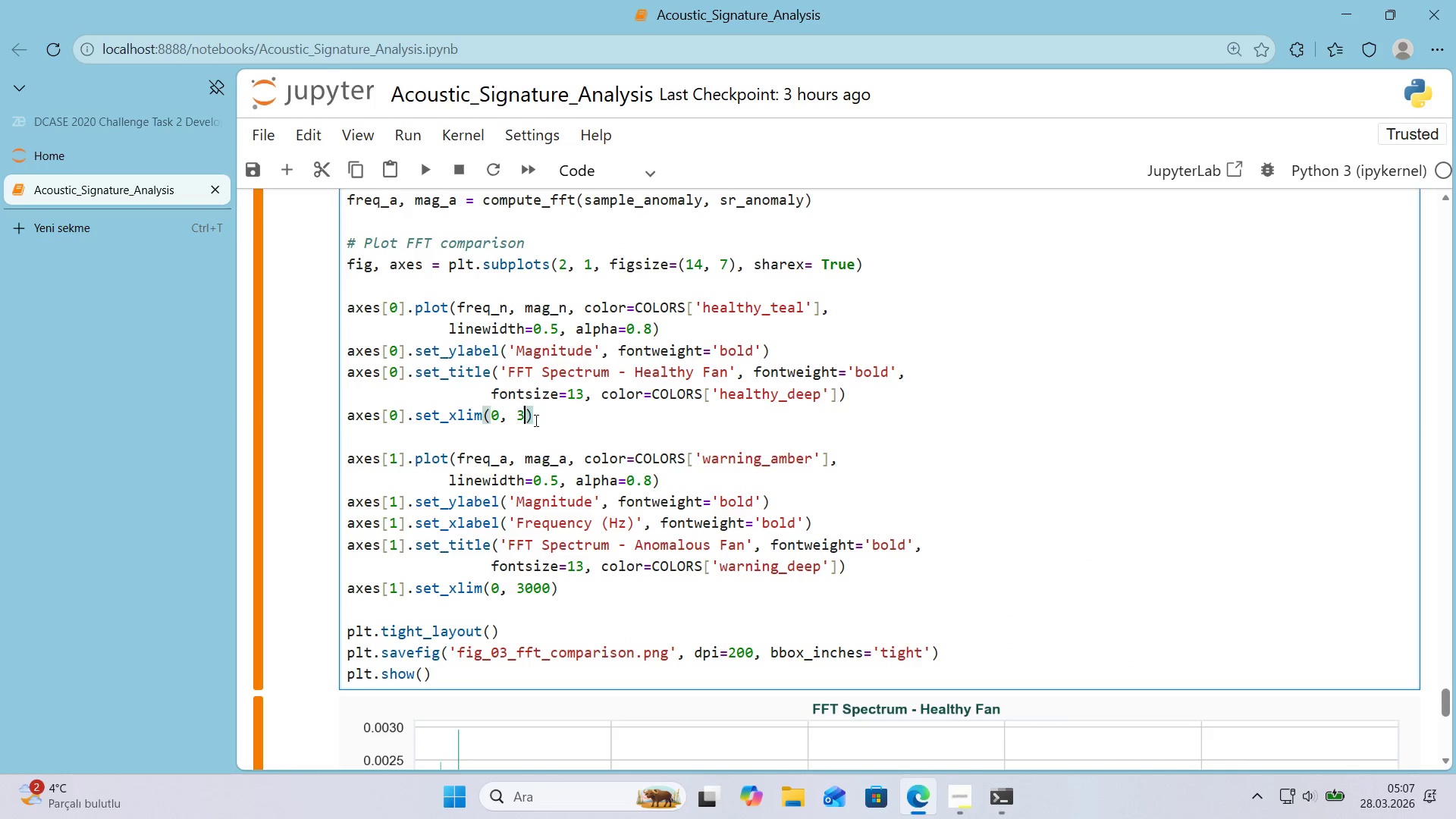 
key(Numpad3)
 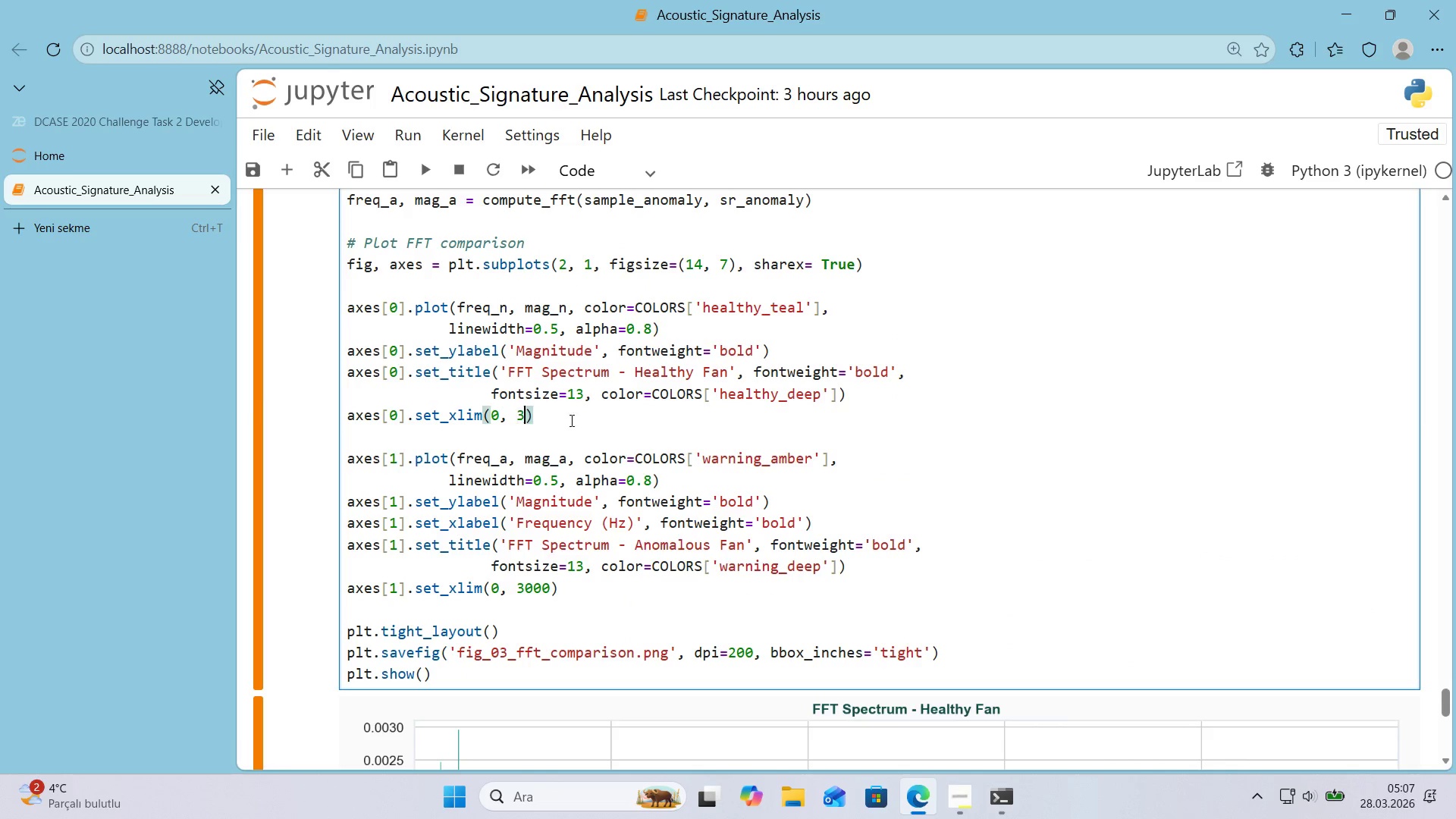 
key(Numpad0)
 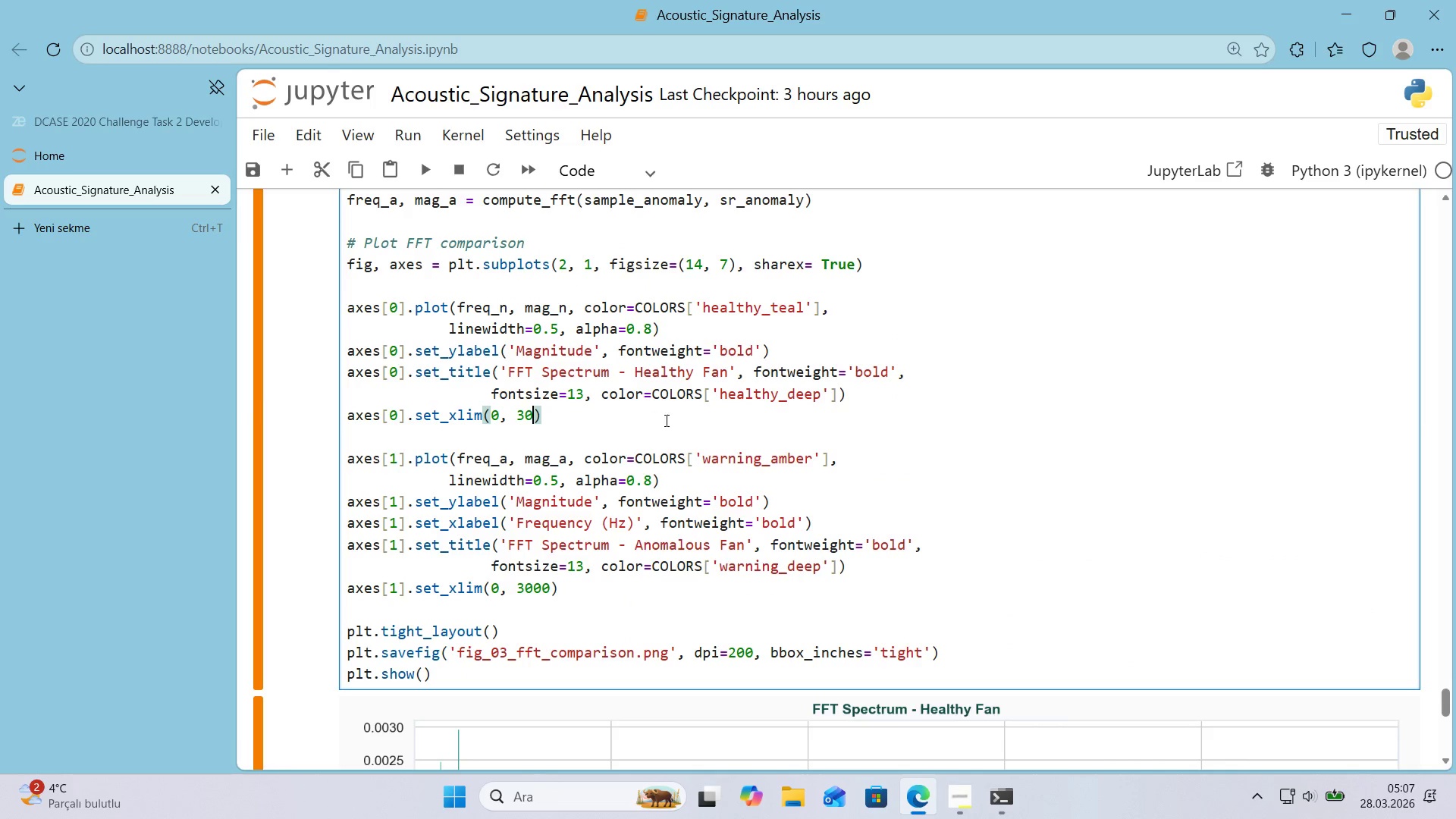 
key(Numpad0)
 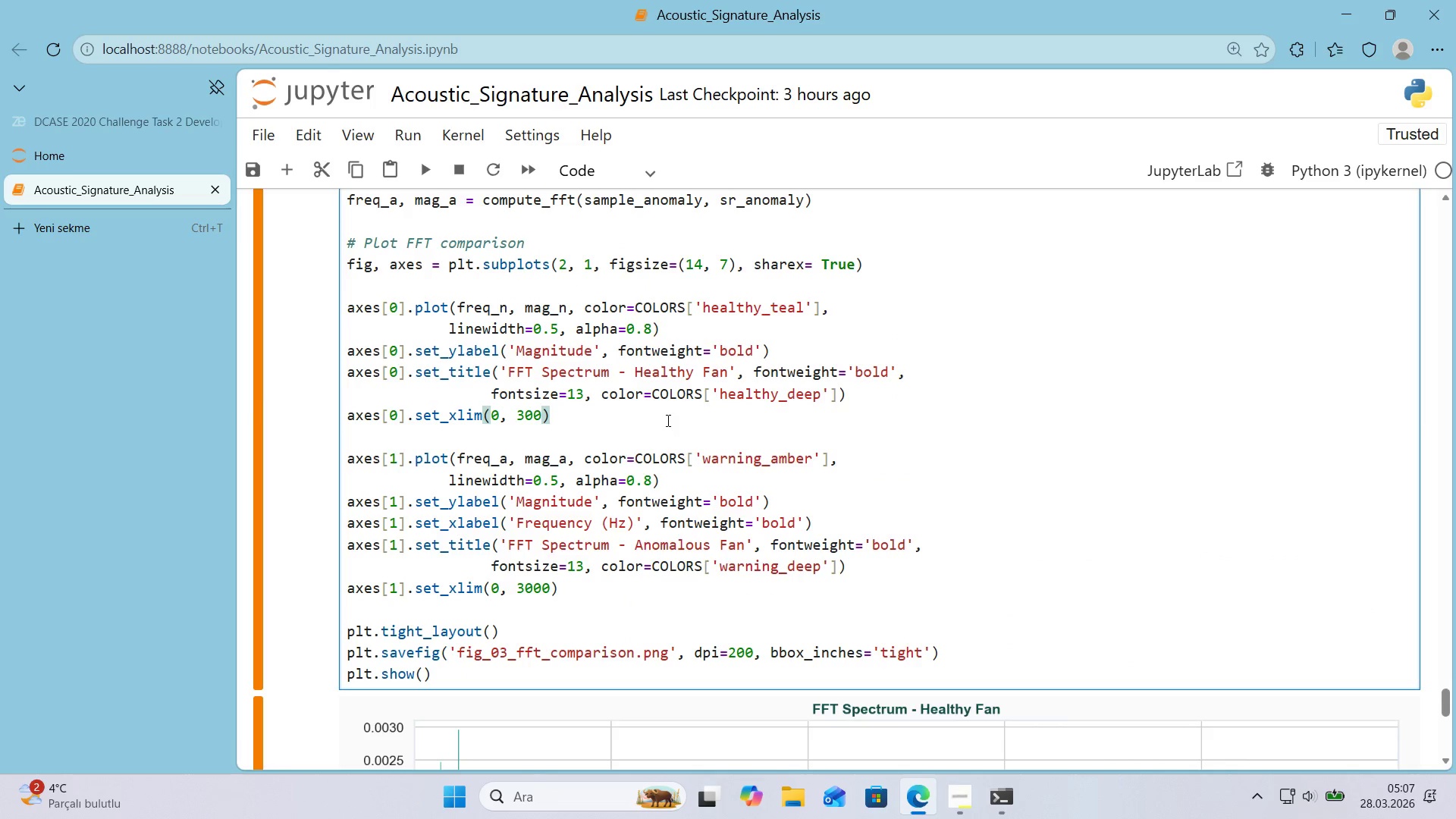 
key(Numpad0)
 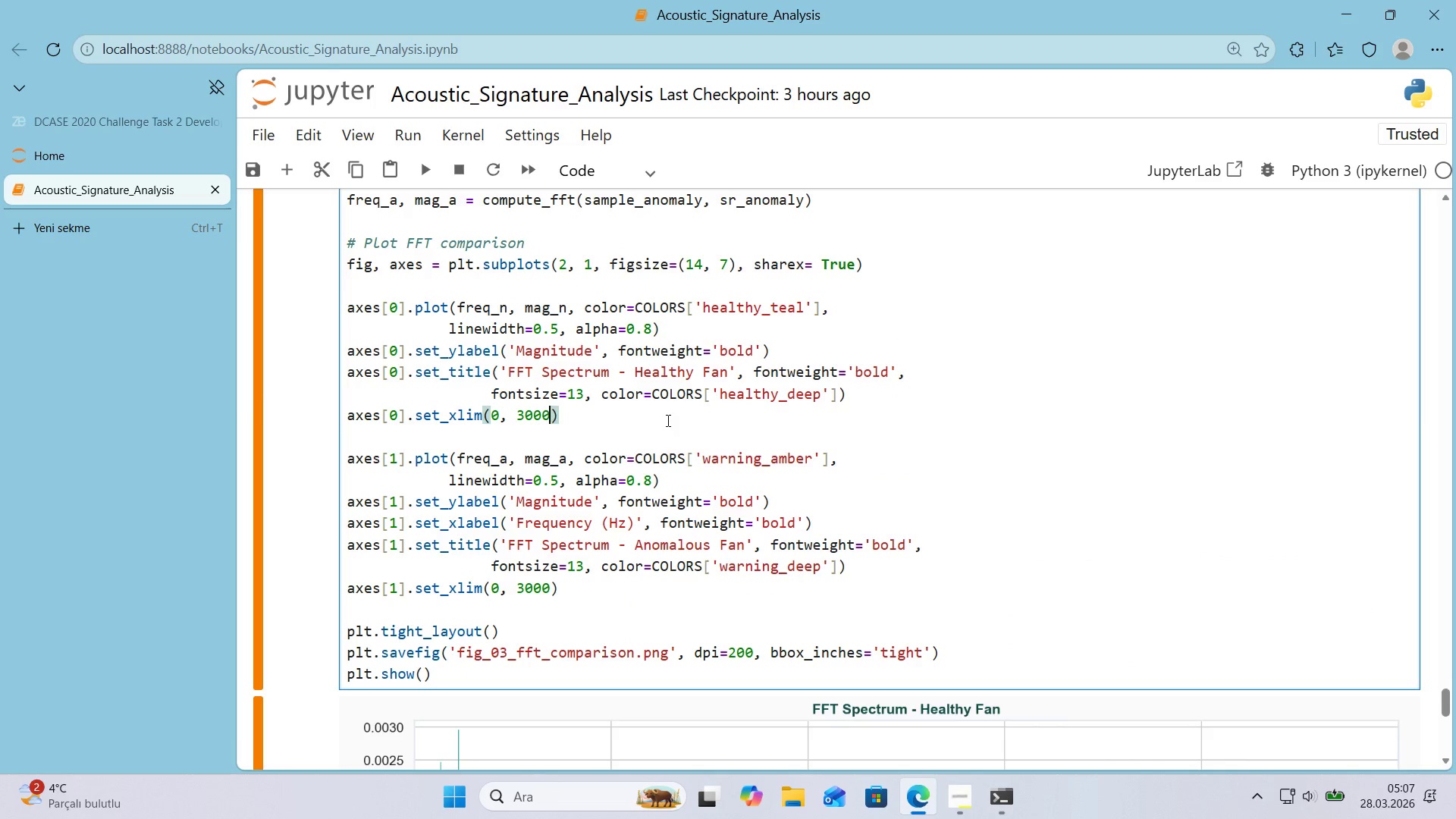 
key(Shift+Enter)
 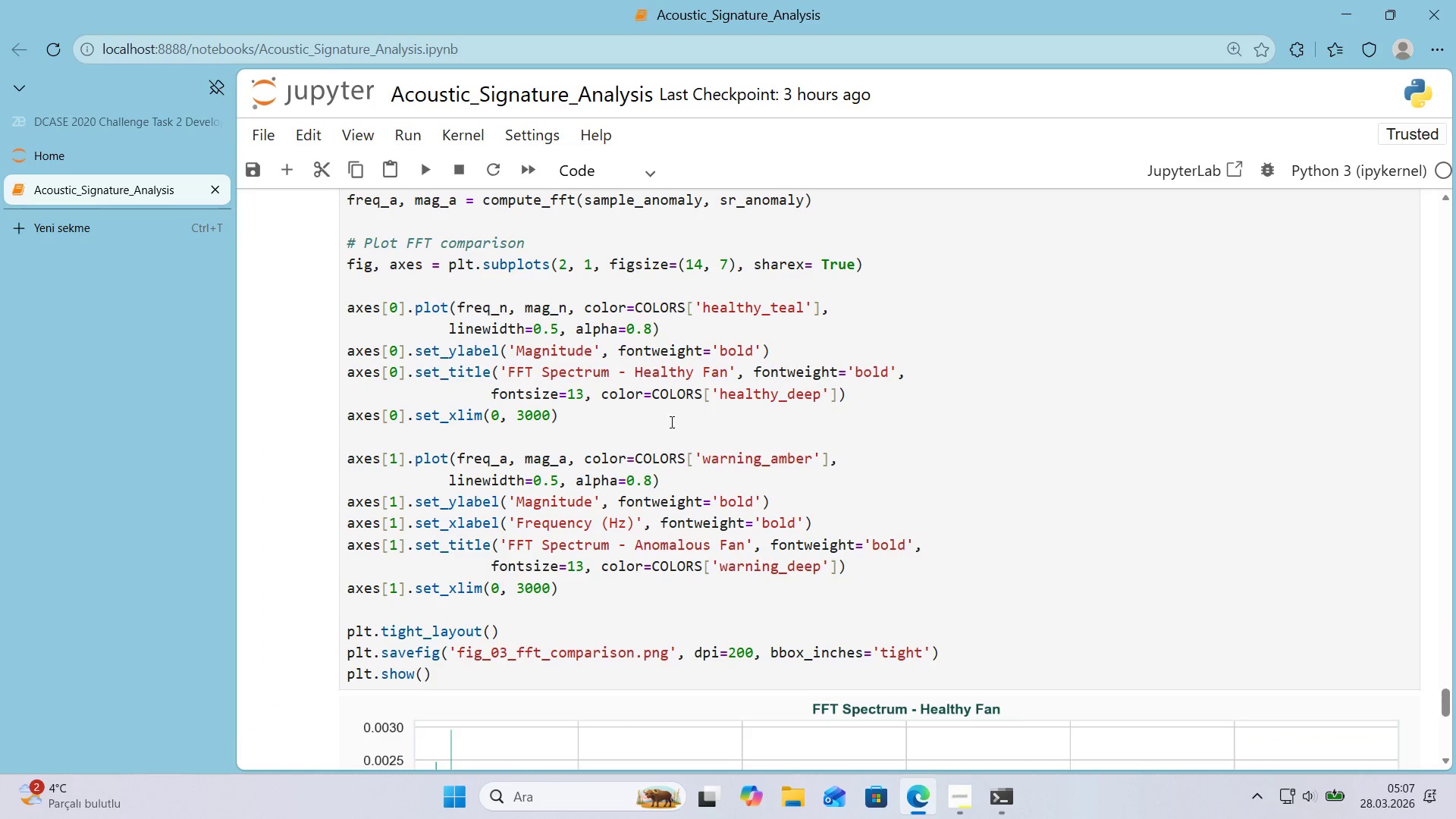 
scroll: coordinate [672, 425], scroll_direction: down, amount: 6.0
 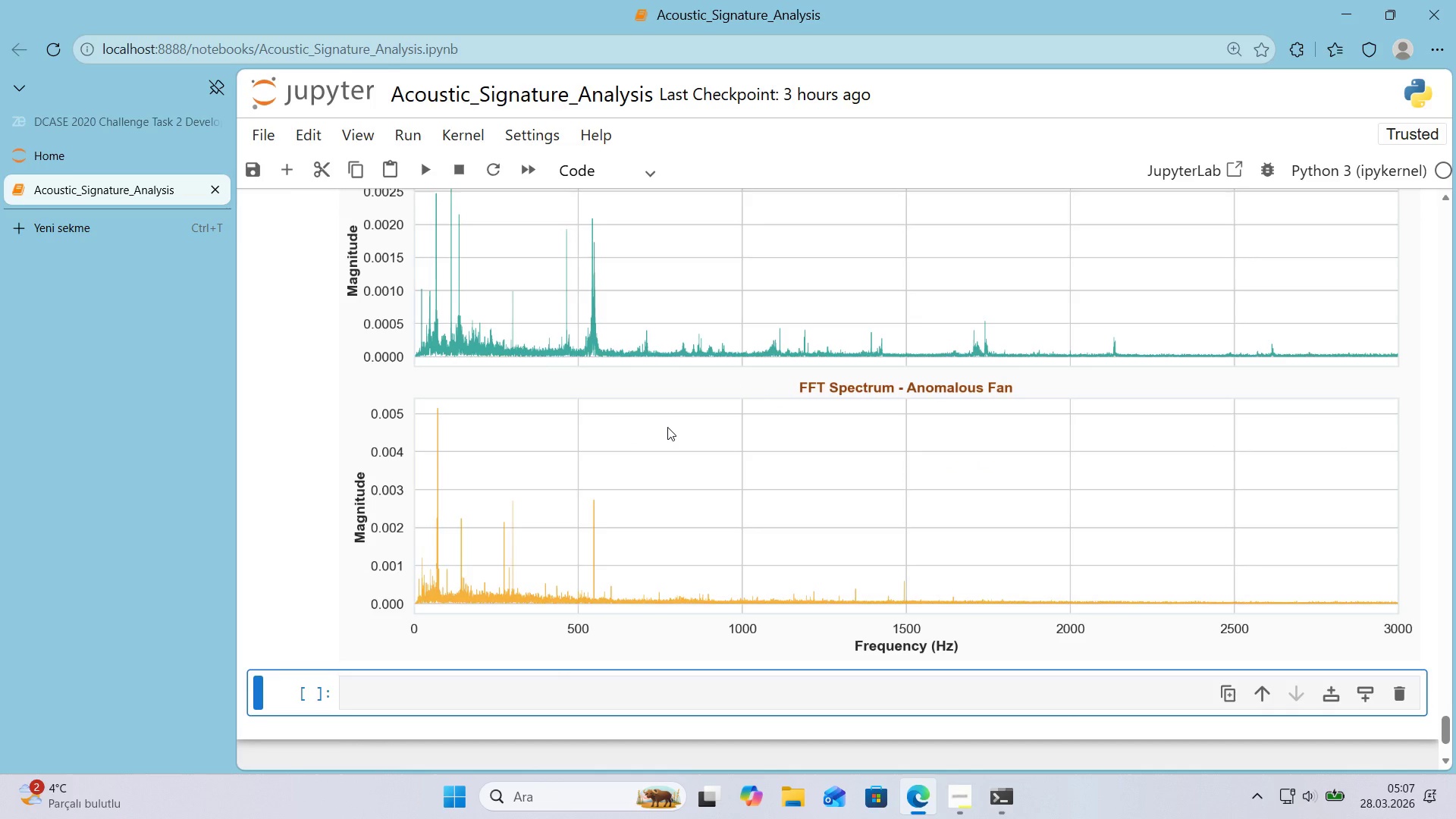 
wait(11.0)
 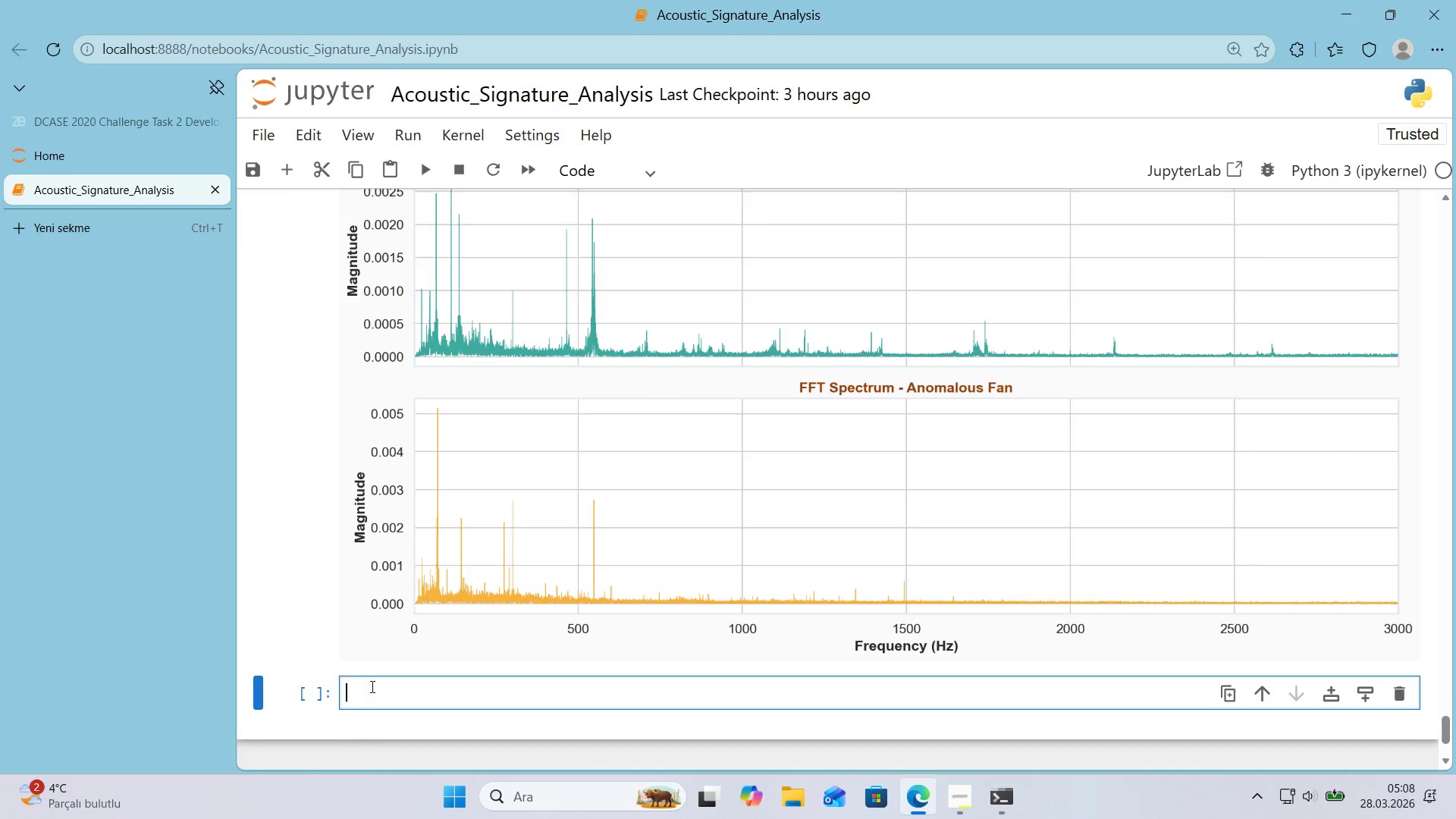 
scroll: coordinate [290, 626], scroll_direction: down, amount: 1.0
 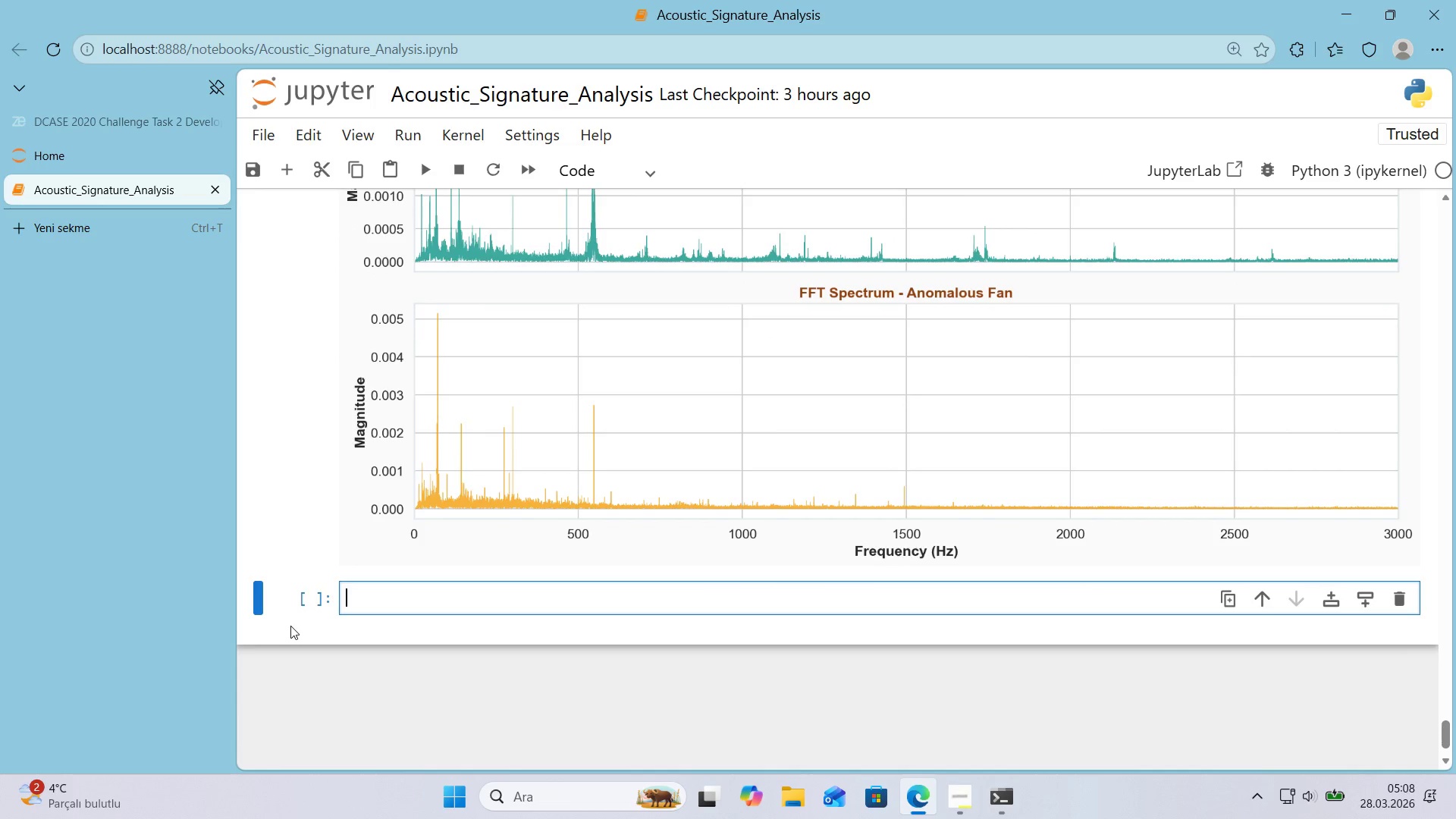 
left_click([388, 691])
 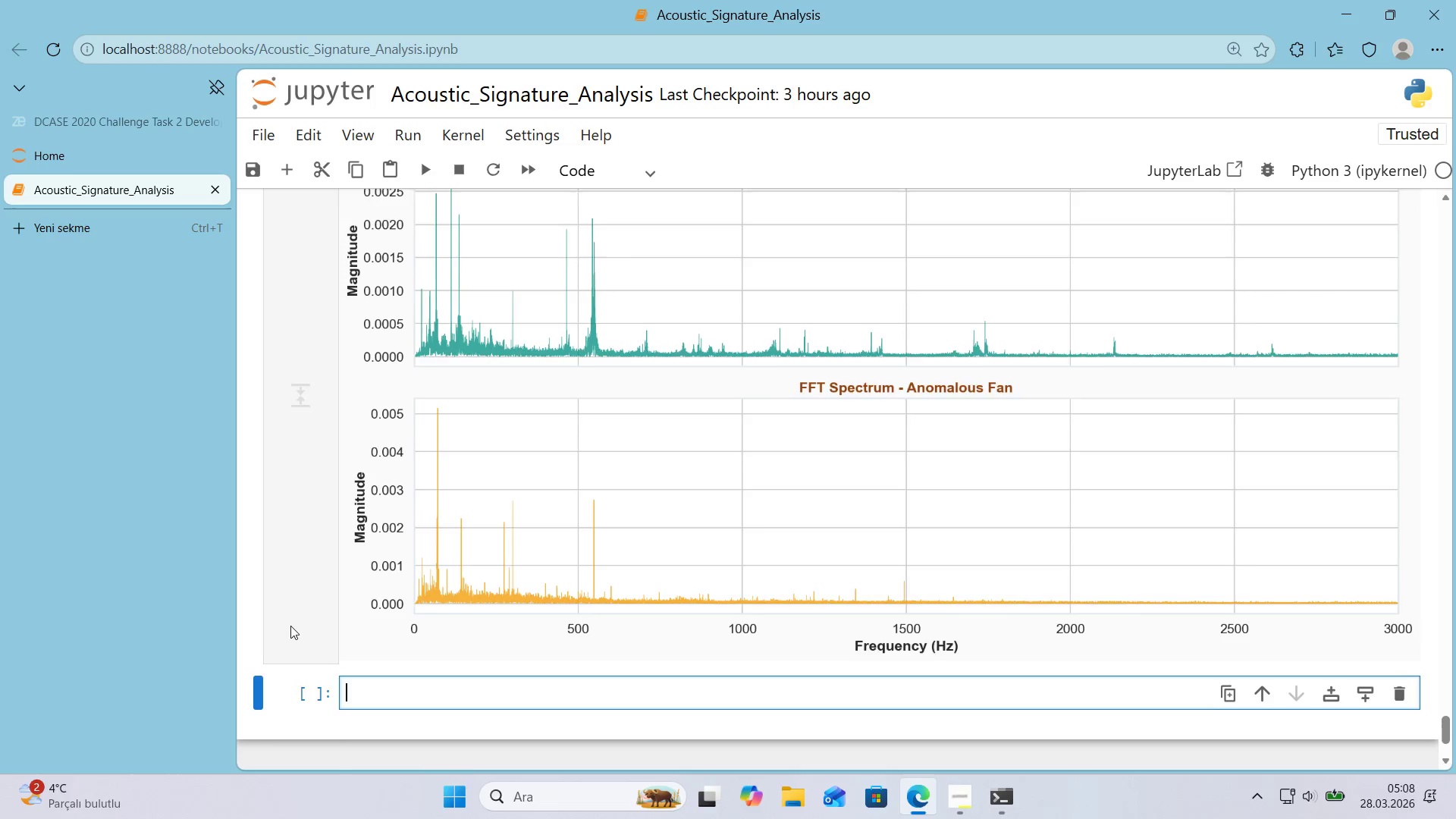 
left_click([146, 240])
 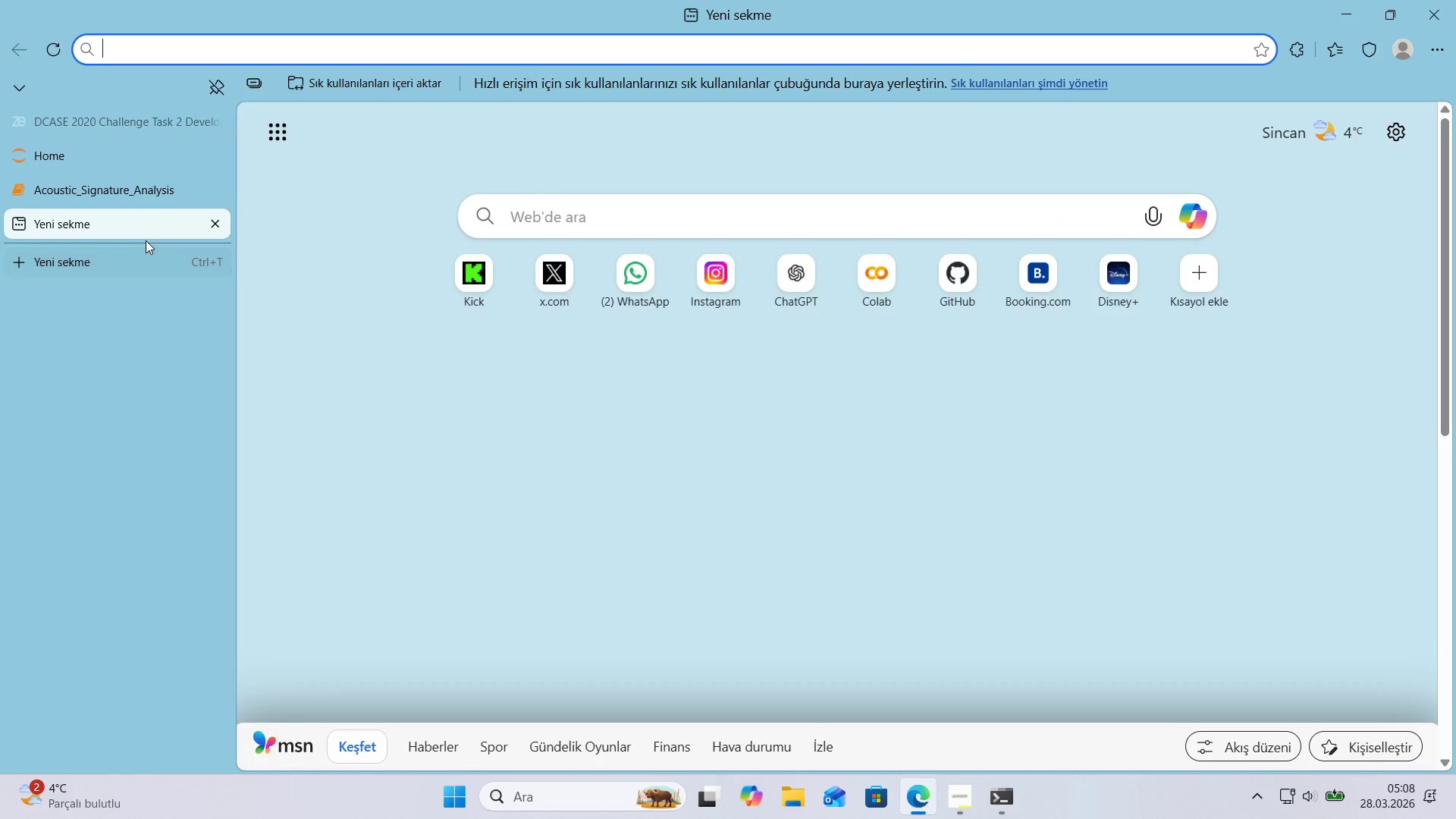 
type(sc'py welch power spectral dens'ty)
 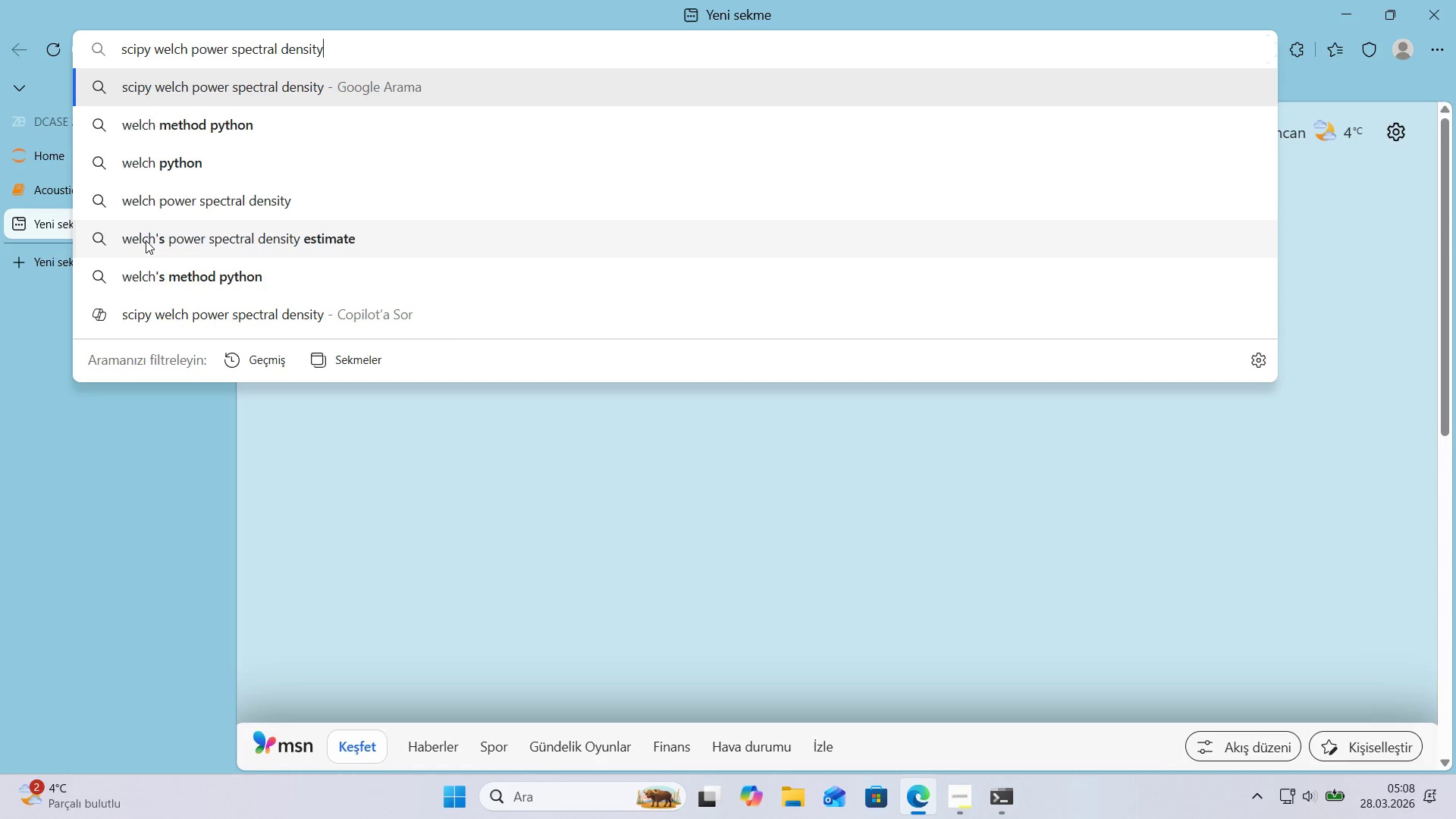 
key(Enter)
 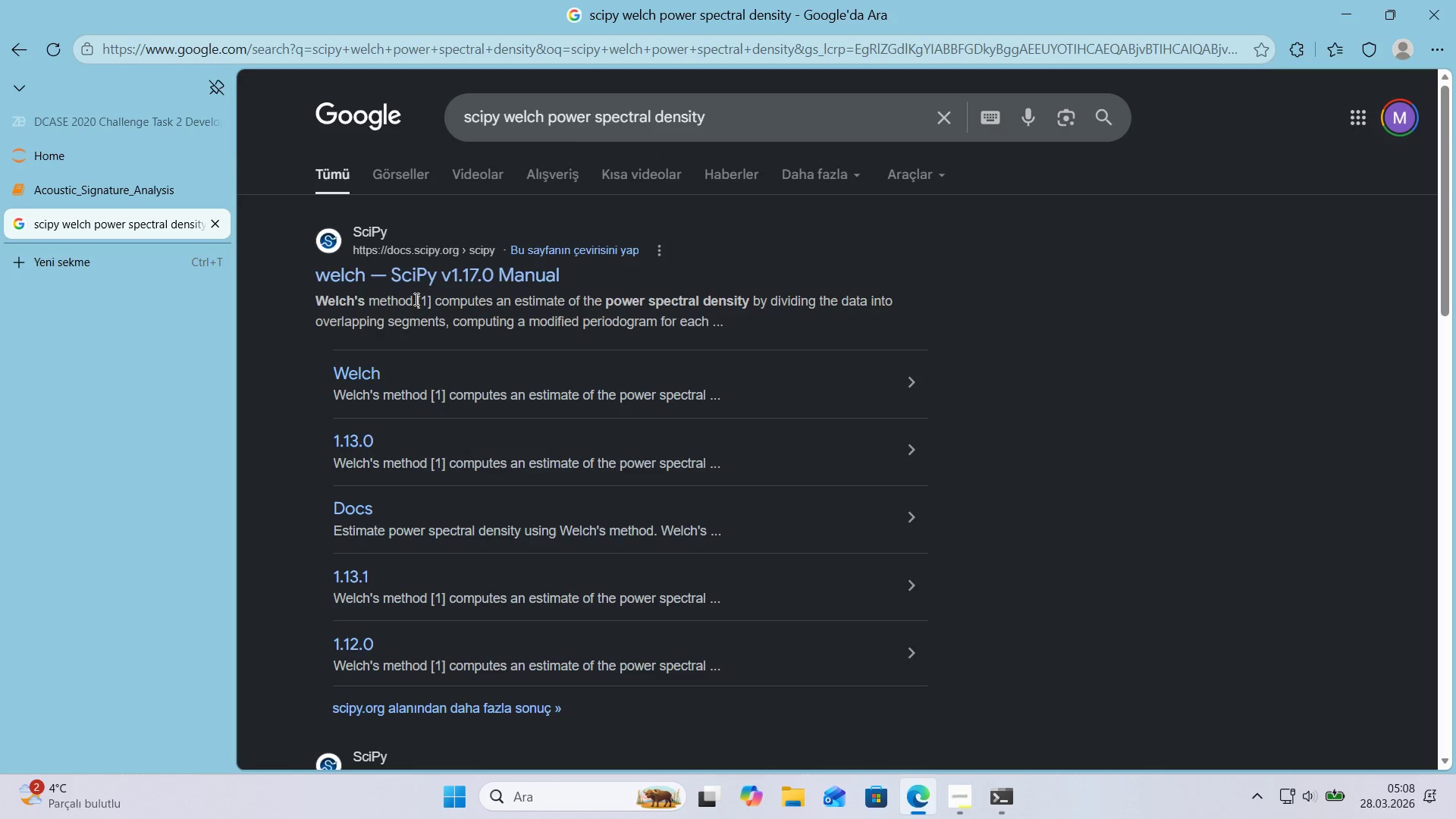 
left_click([401, 282])
 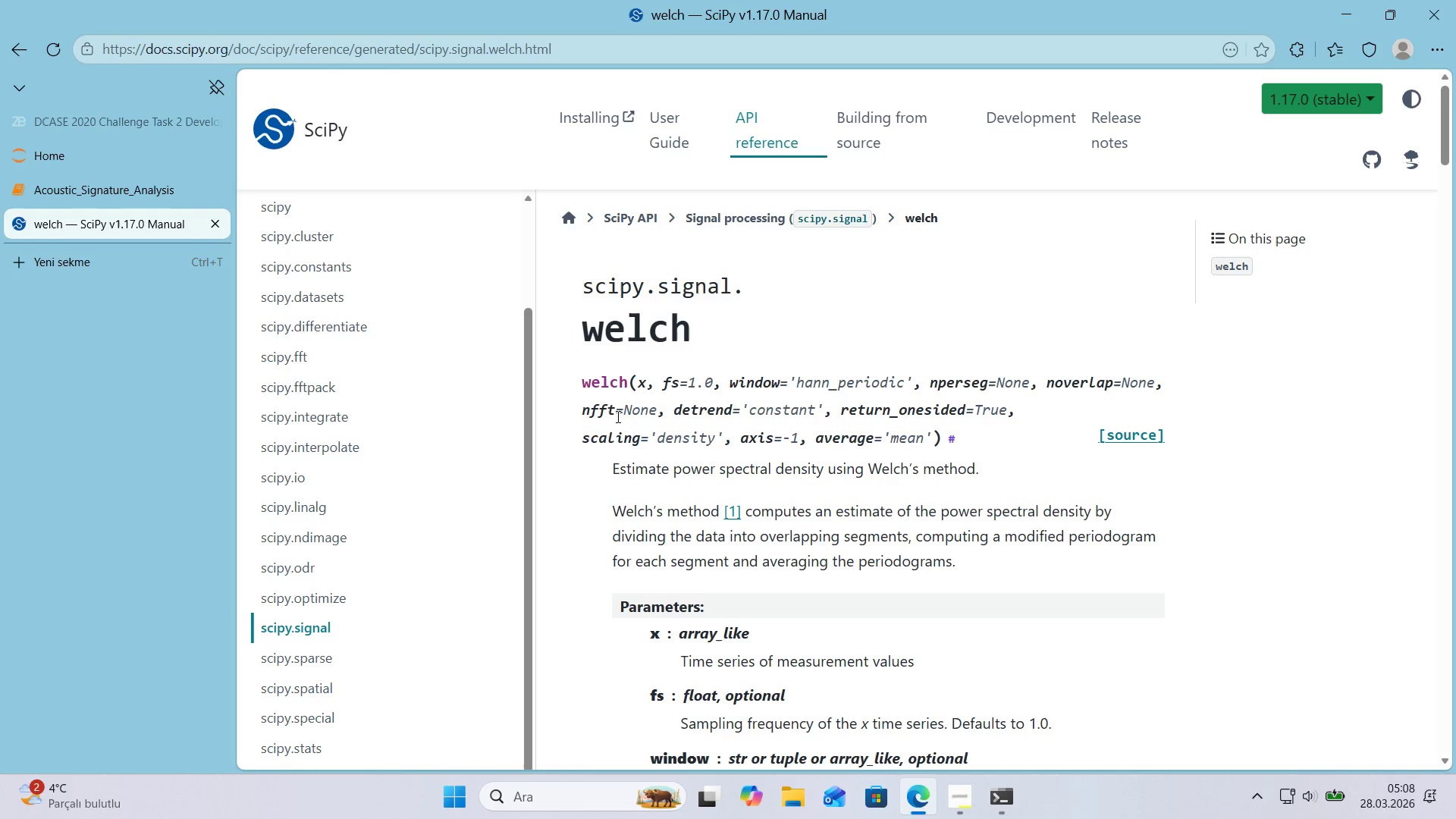 
wait(10.91)
 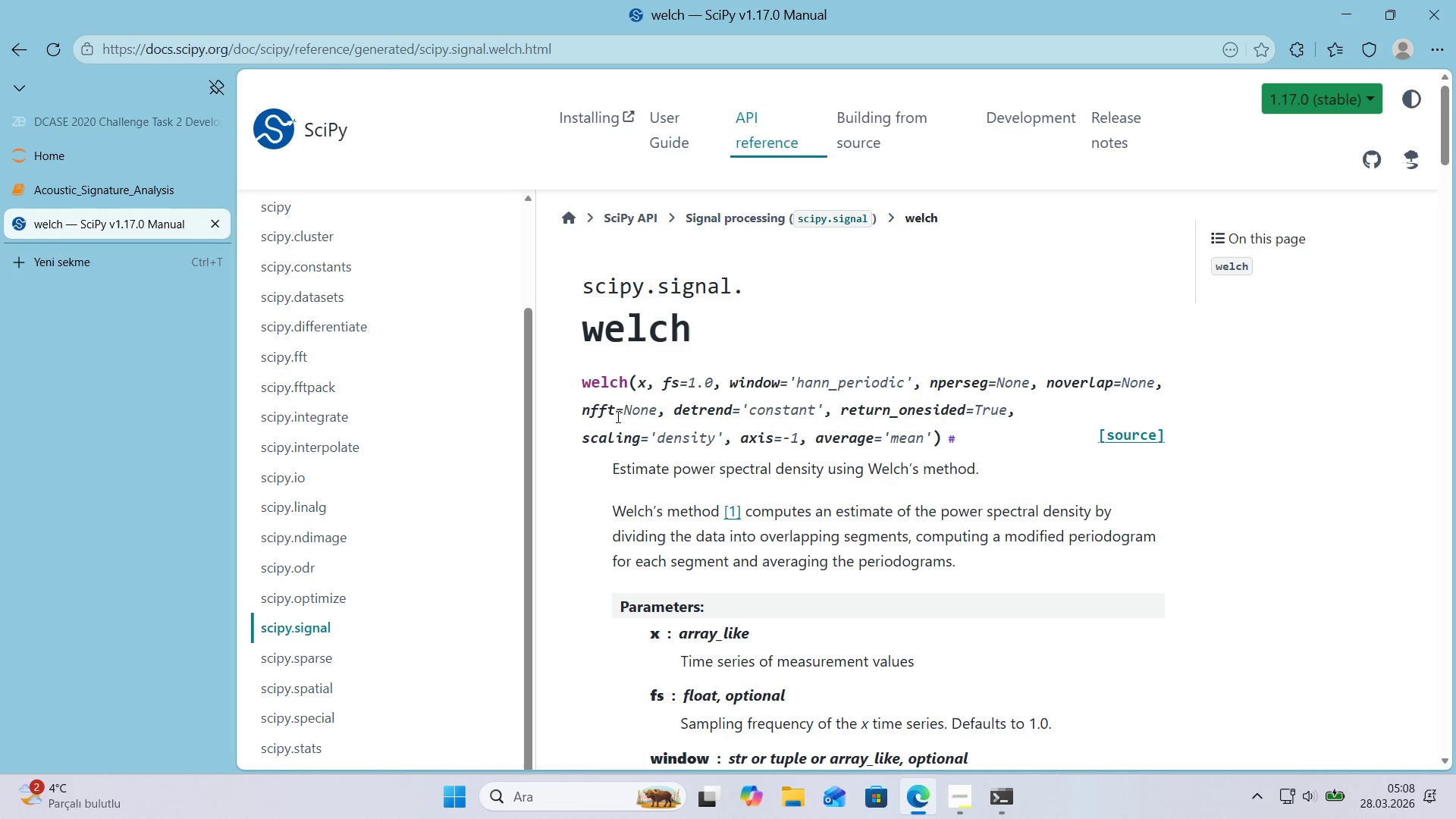 
scroll: coordinate [717, 497], scroll_direction: down, amount: 6.0
 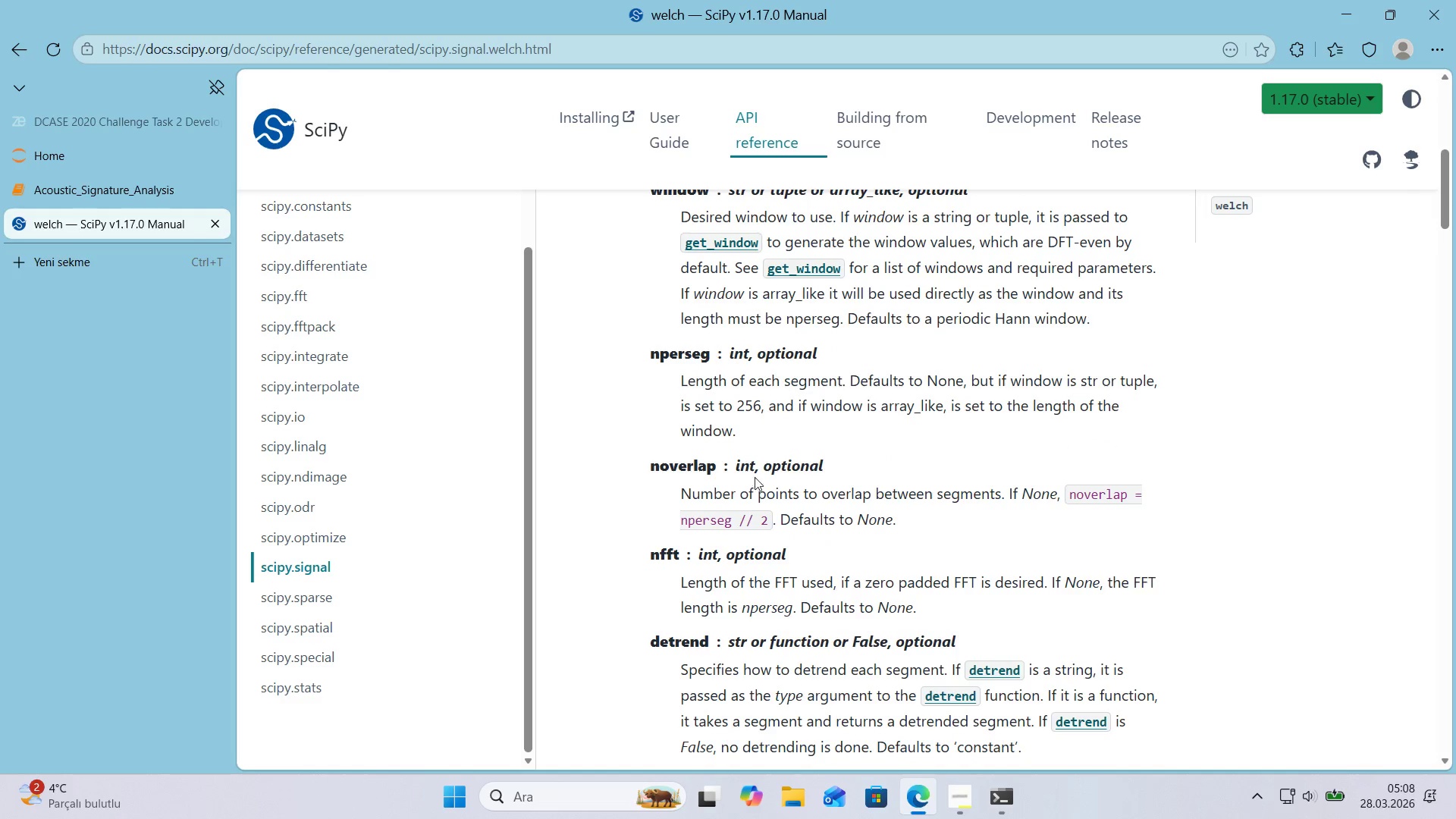 
scroll: coordinate [700, 439], scroll_direction: down, amount: 5.0
 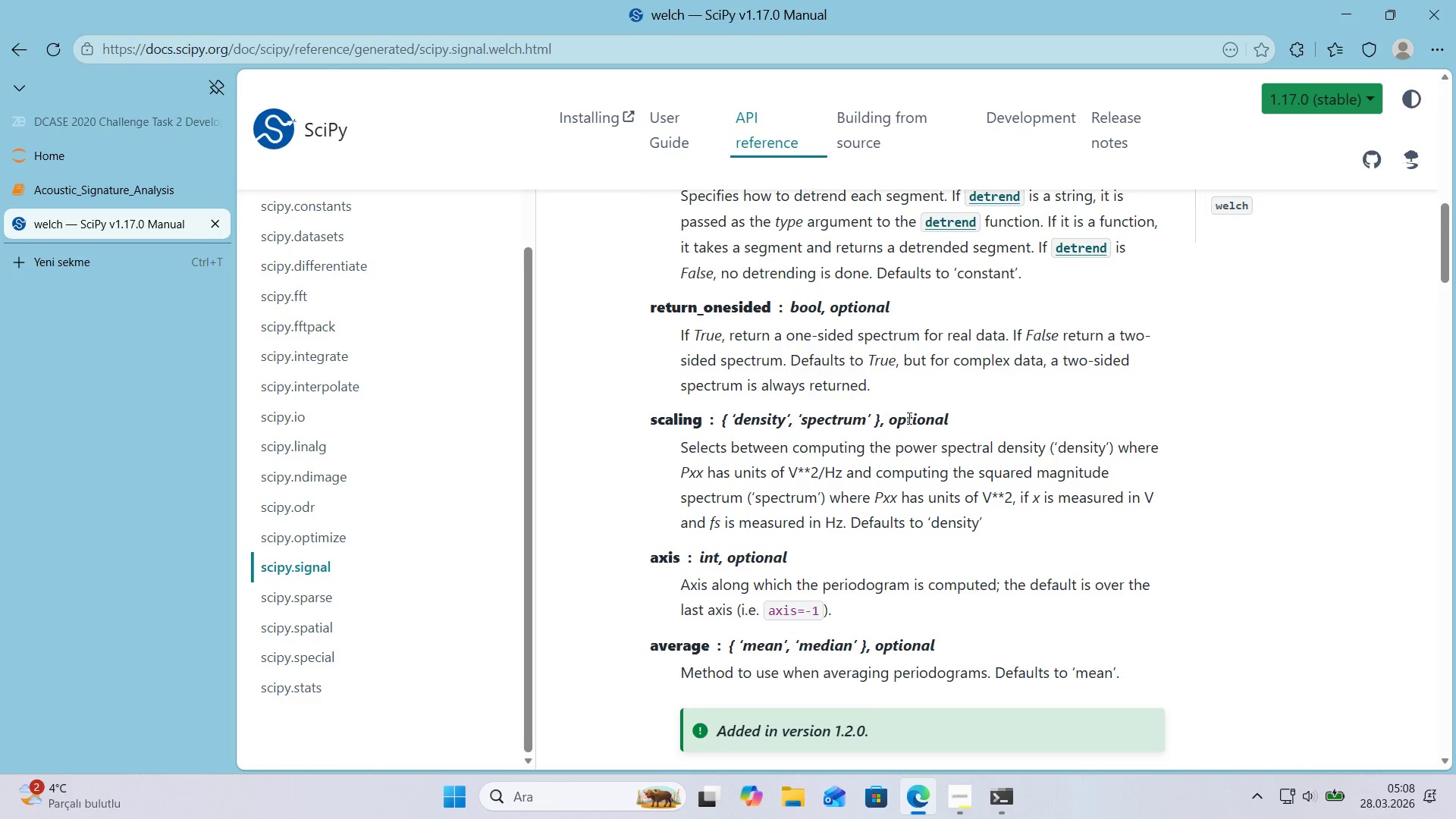 
scroll: coordinate [684, 502], scroll_direction: down, amount: 13.0
 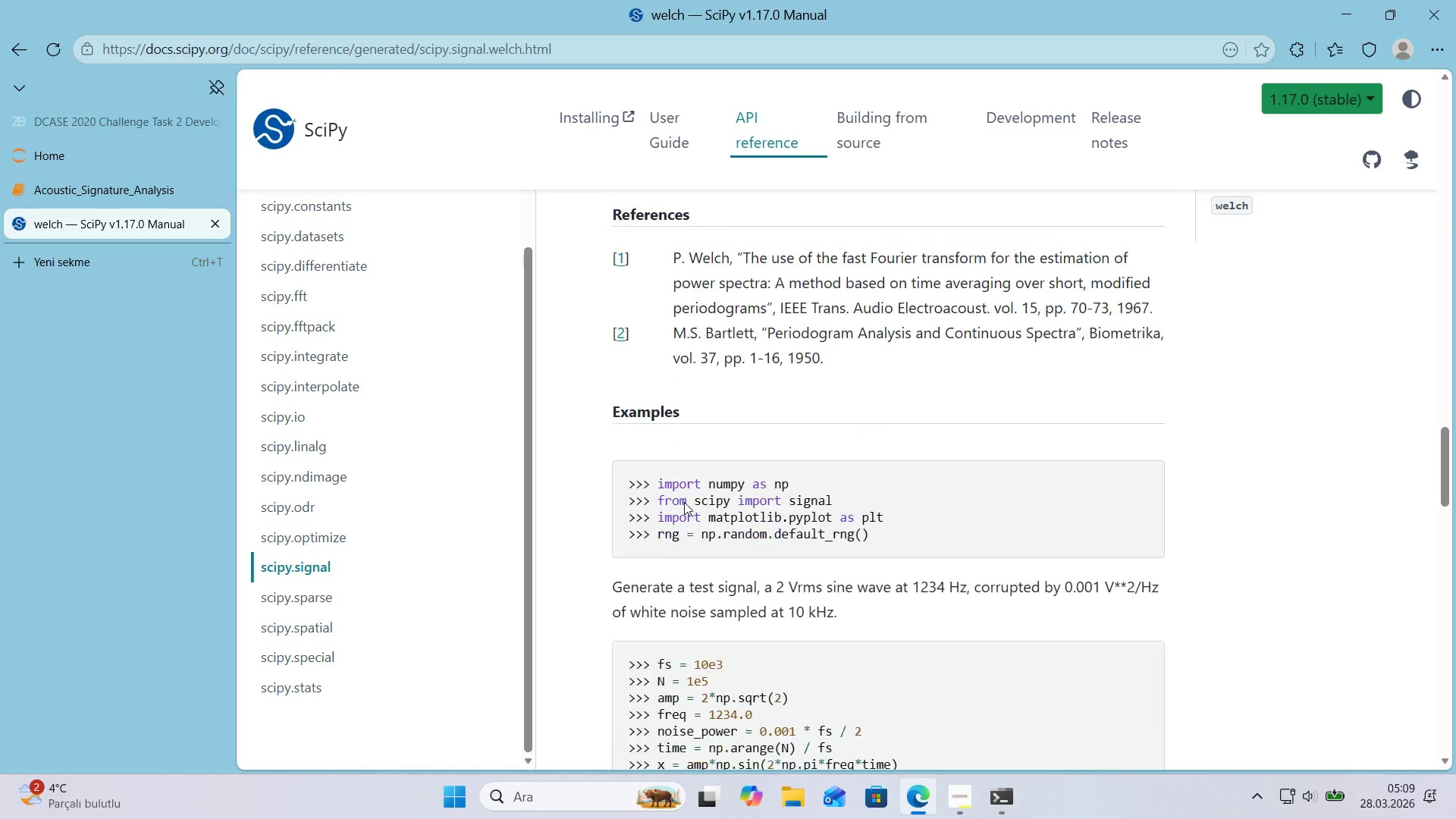 
scroll: coordinate [579, 479], scroll_direction: down, amount: 6.0
 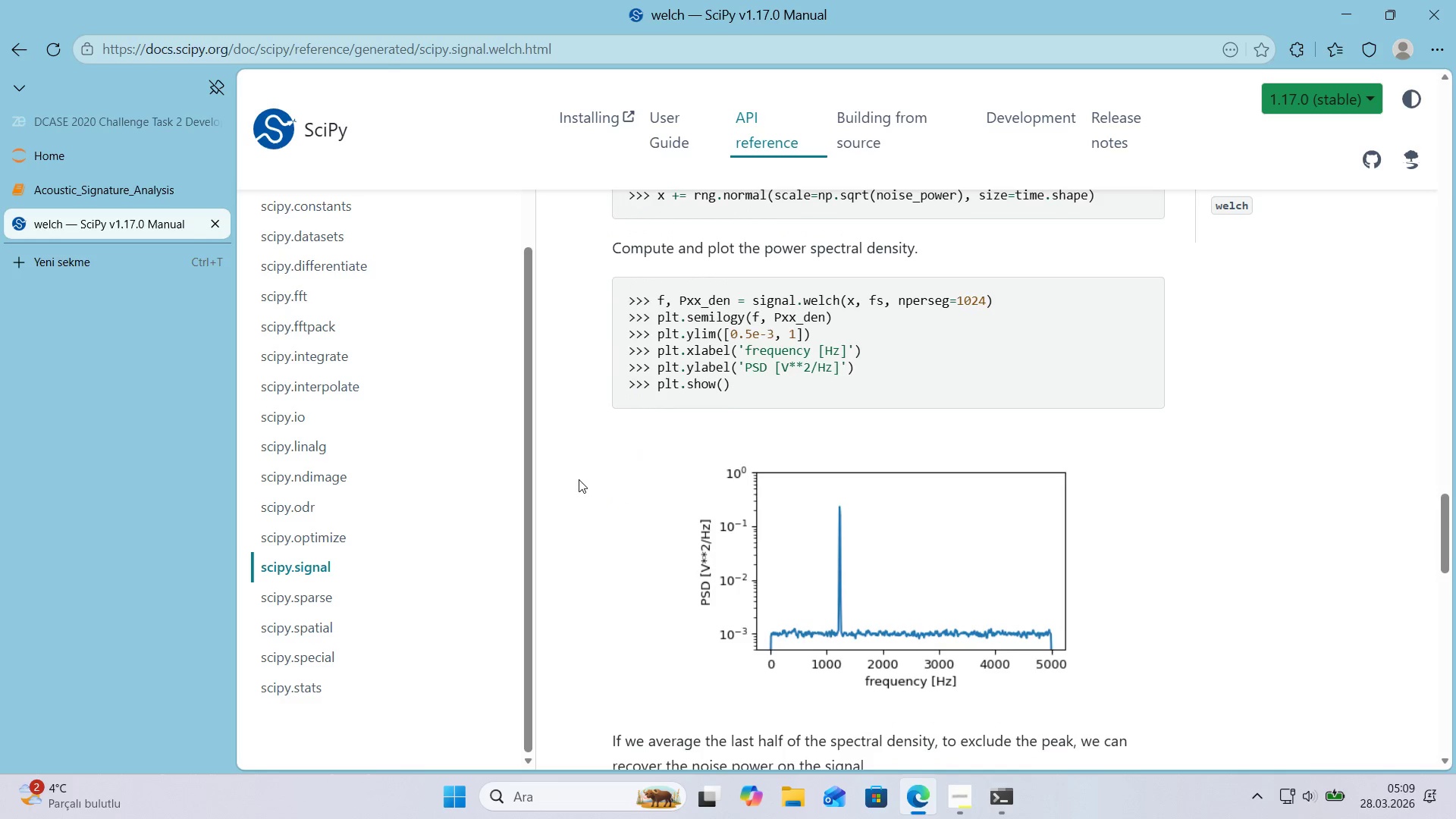 
scroll: coordinate [579, 479], scroll_direction: up, amount: 5.0
 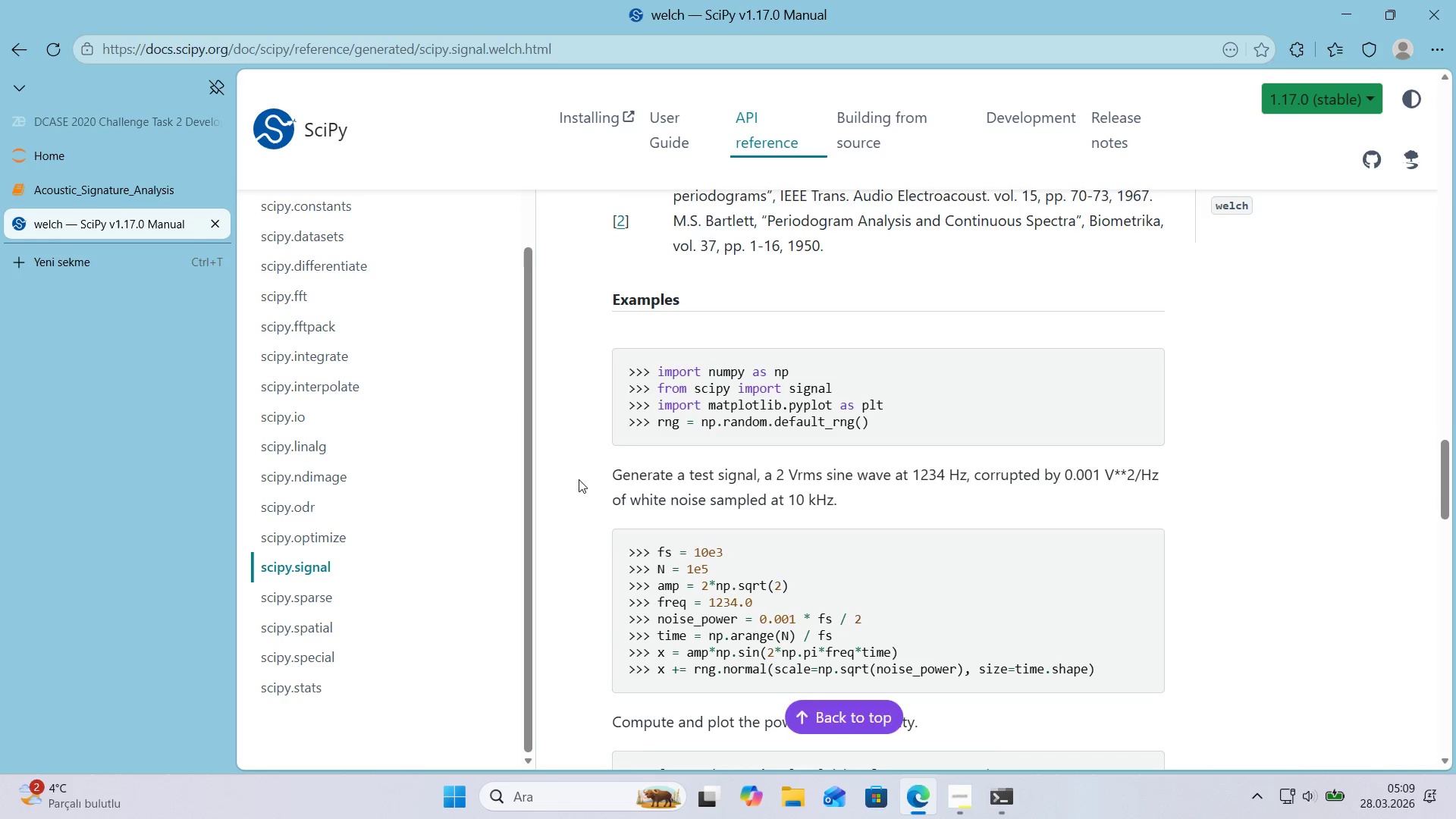 
scroll: coordinate [579, 479], scroll_direction: down, amount: 1.0
 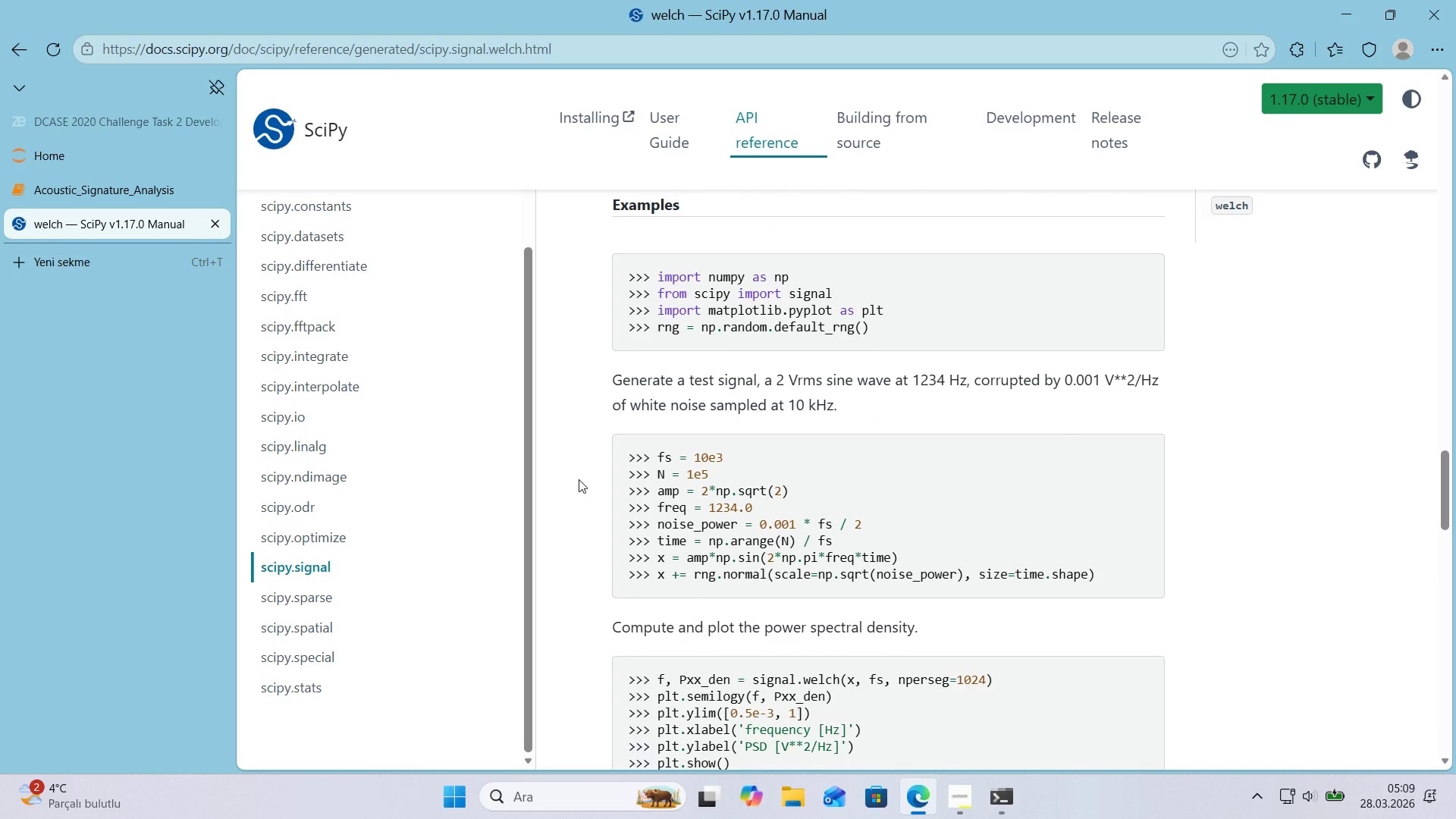 
wait(18.0)
 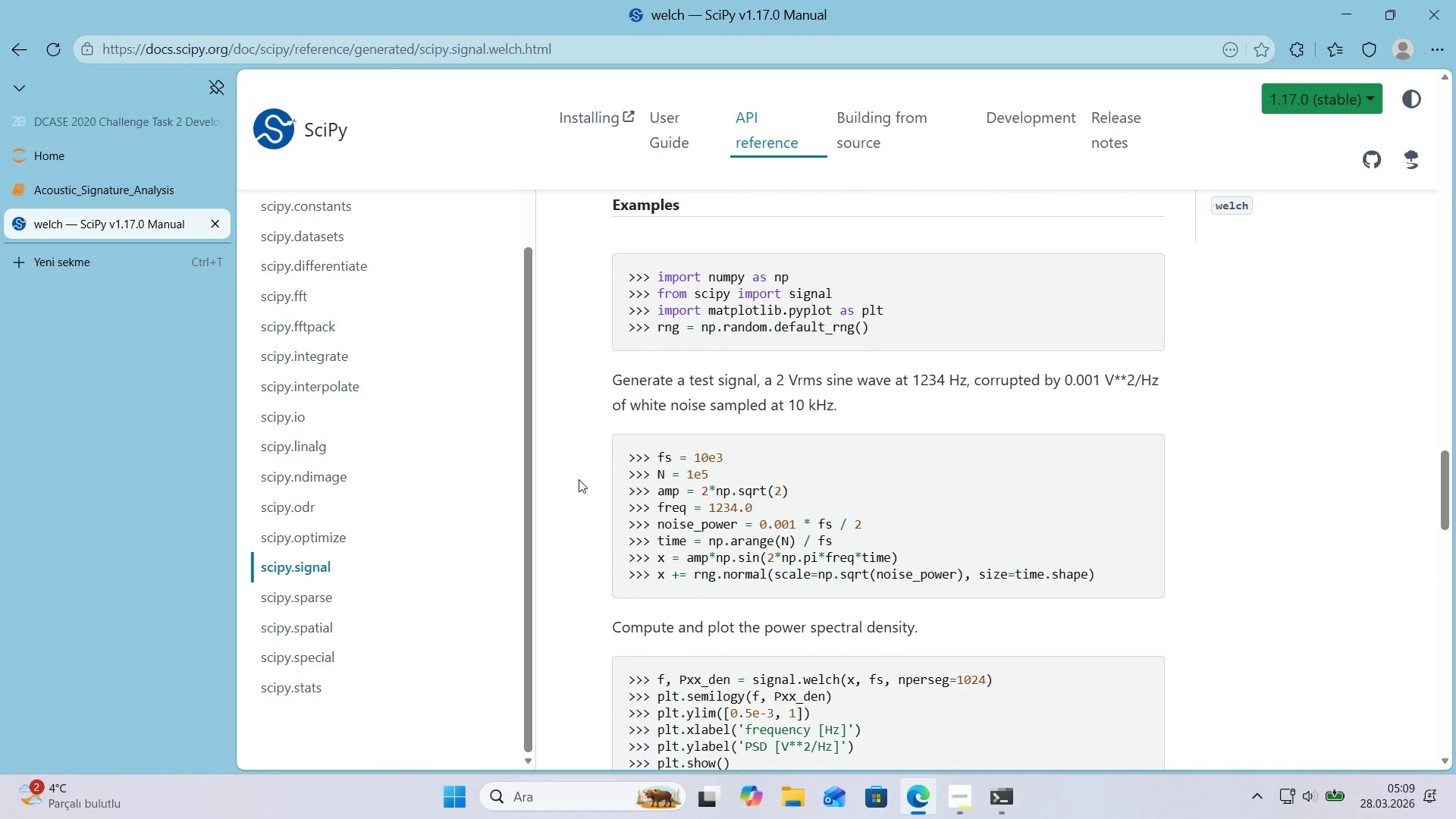 
scroll: coordinate [578, 488], scroll_direction: down, amount: 22.0
 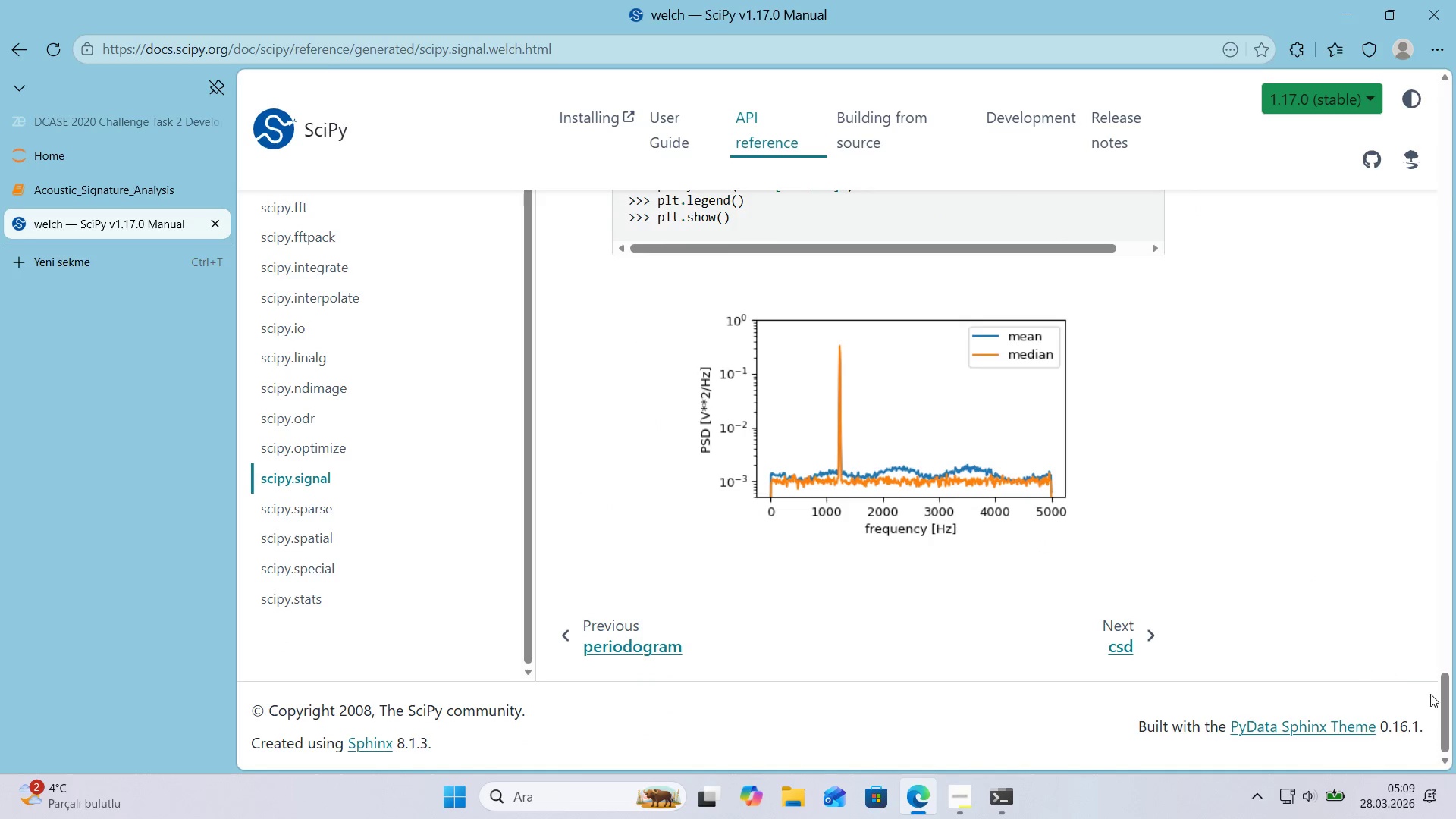 
scroll: coordinate [1244, 616], scroll_direction: up, amount: 3.0
 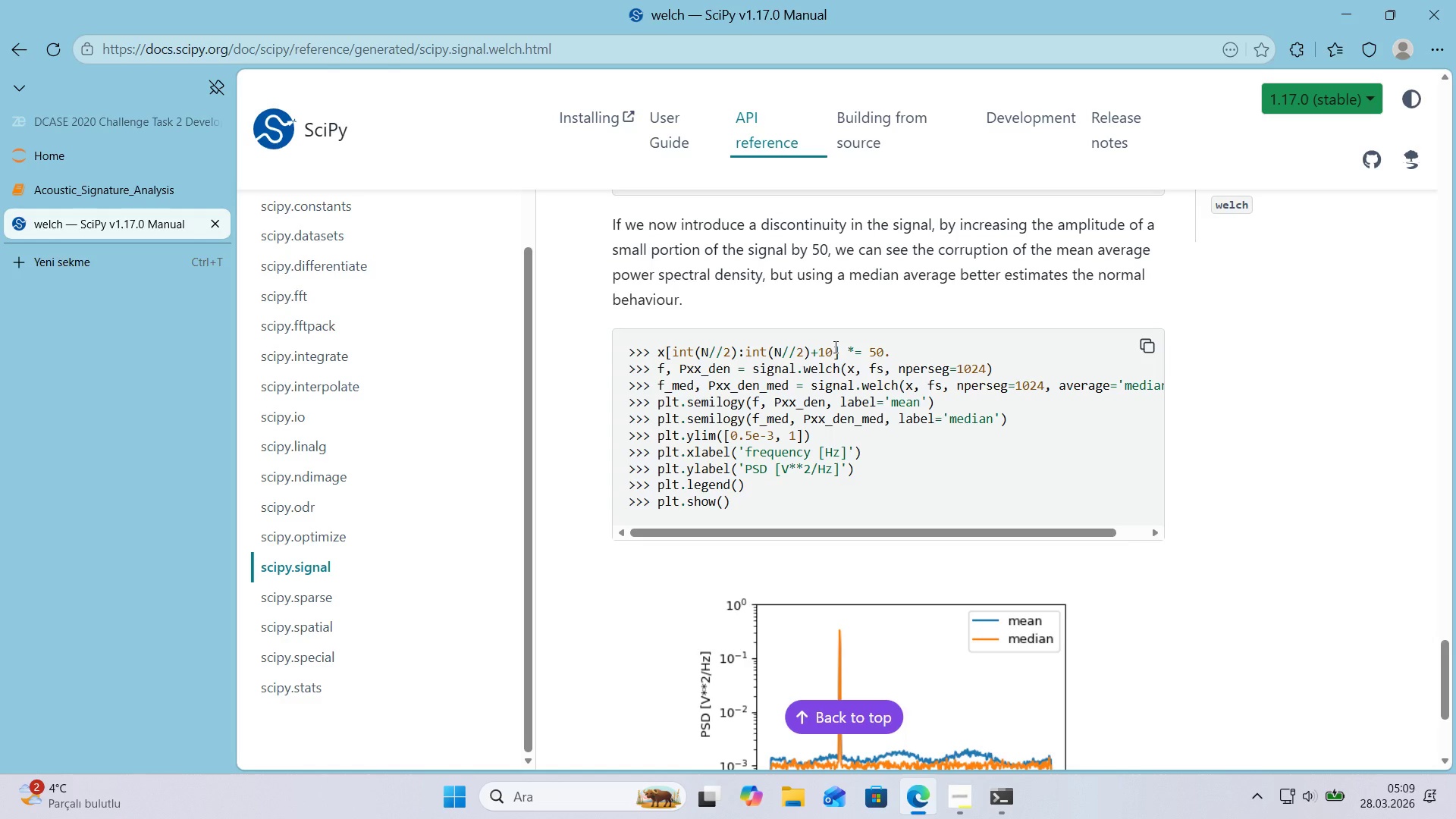 
wait(13.17)
 